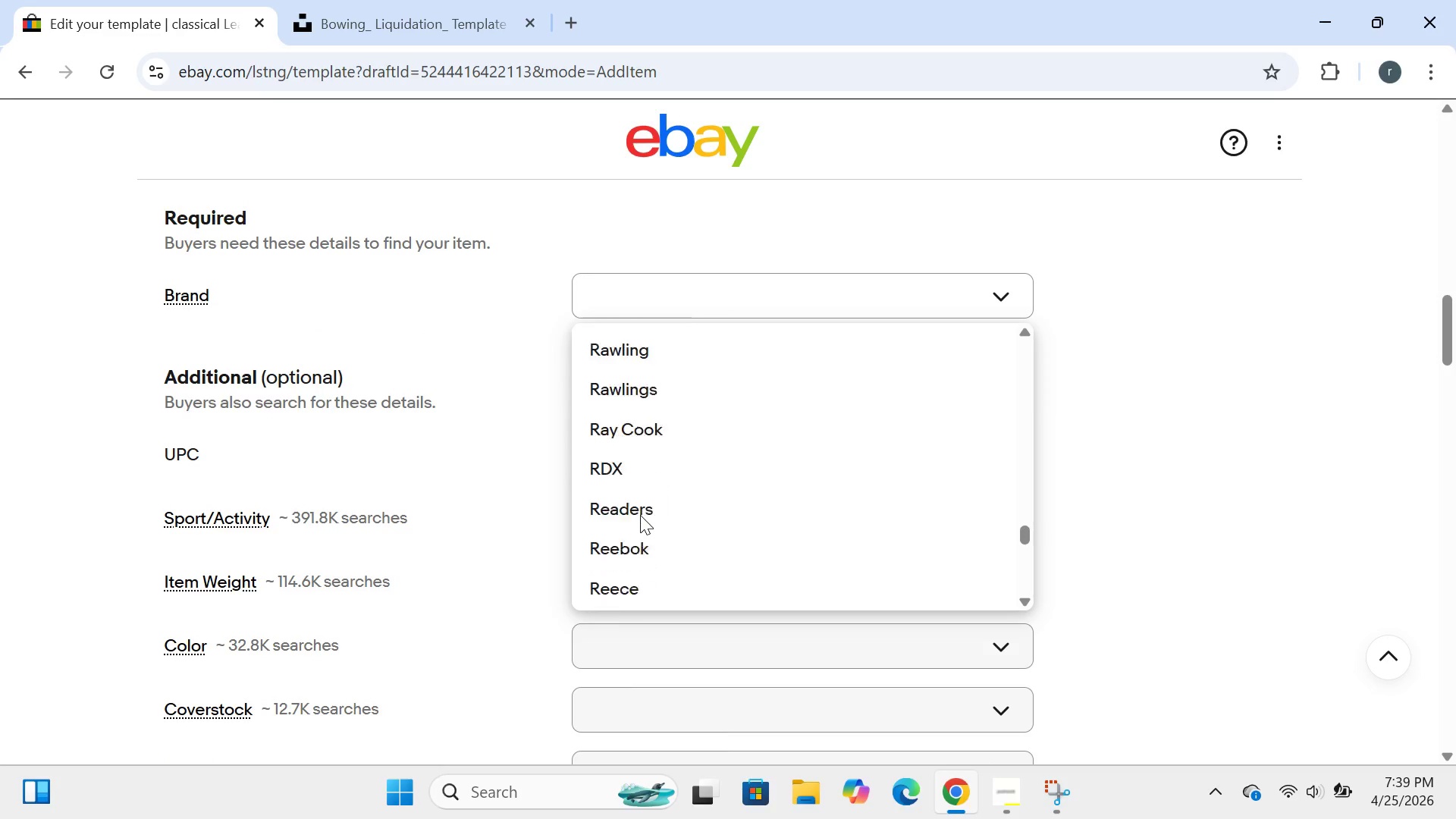 
wait(15.56)
 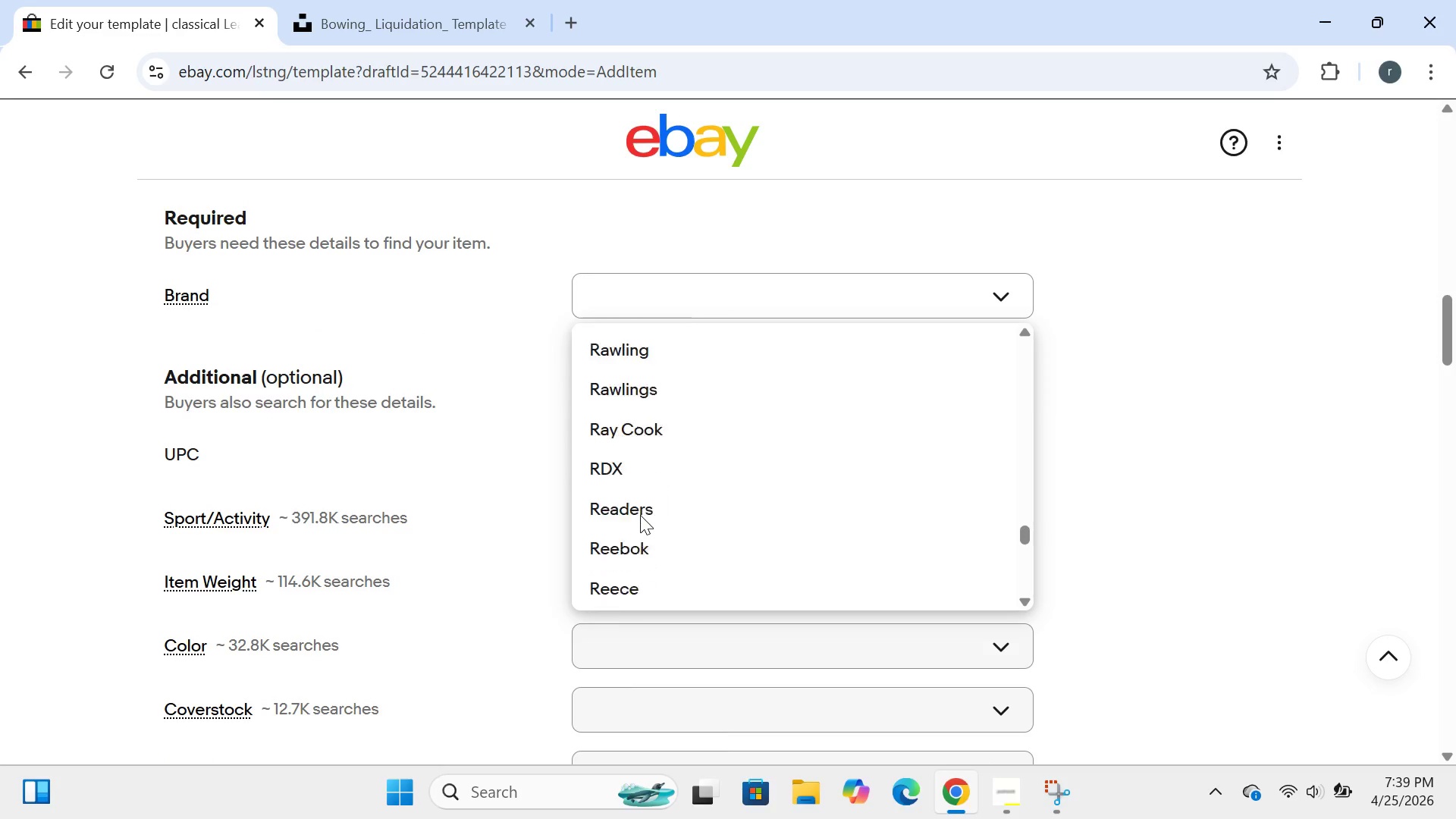 
left_click([640, 487])
 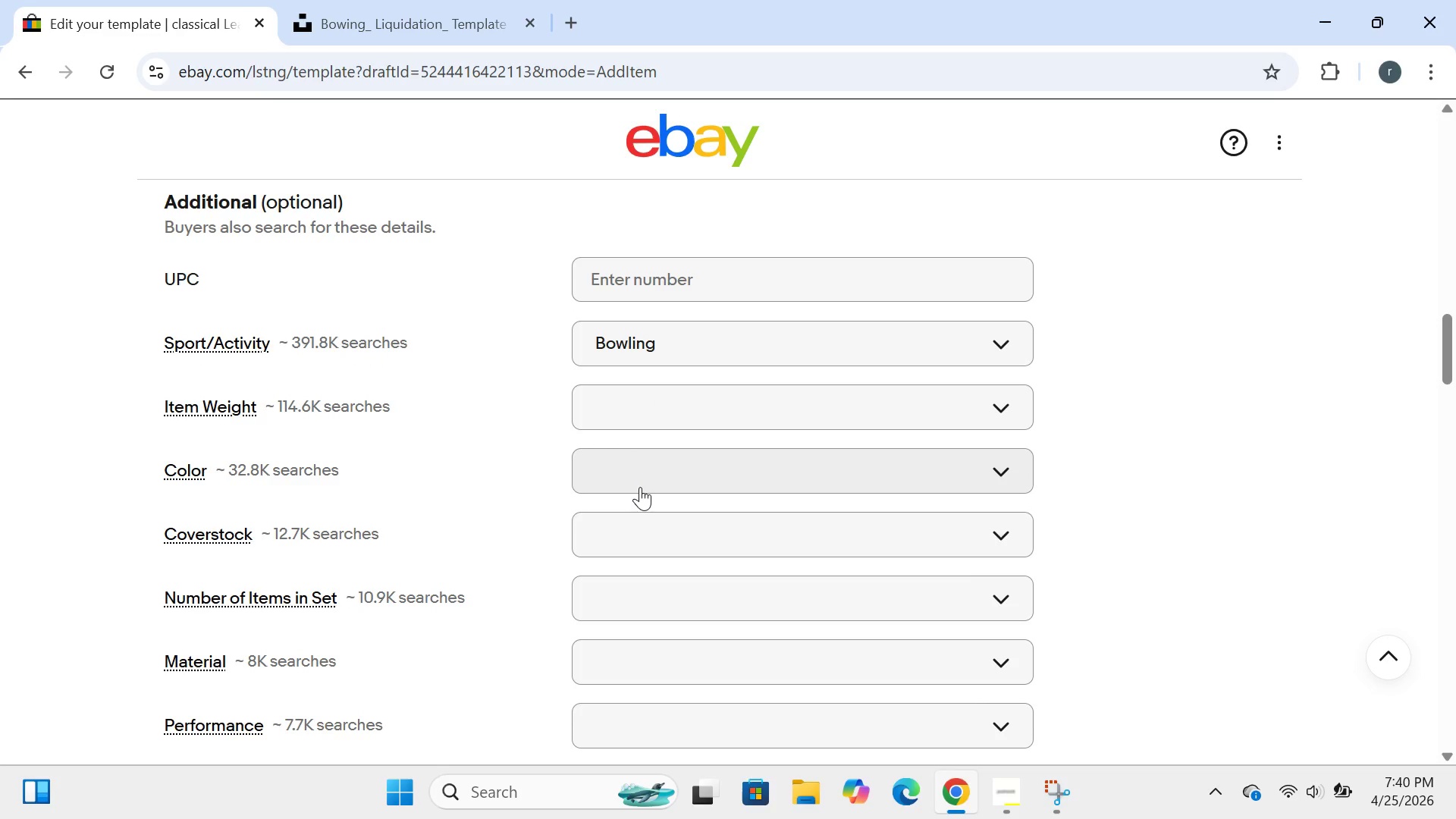 
wait(10.75)
 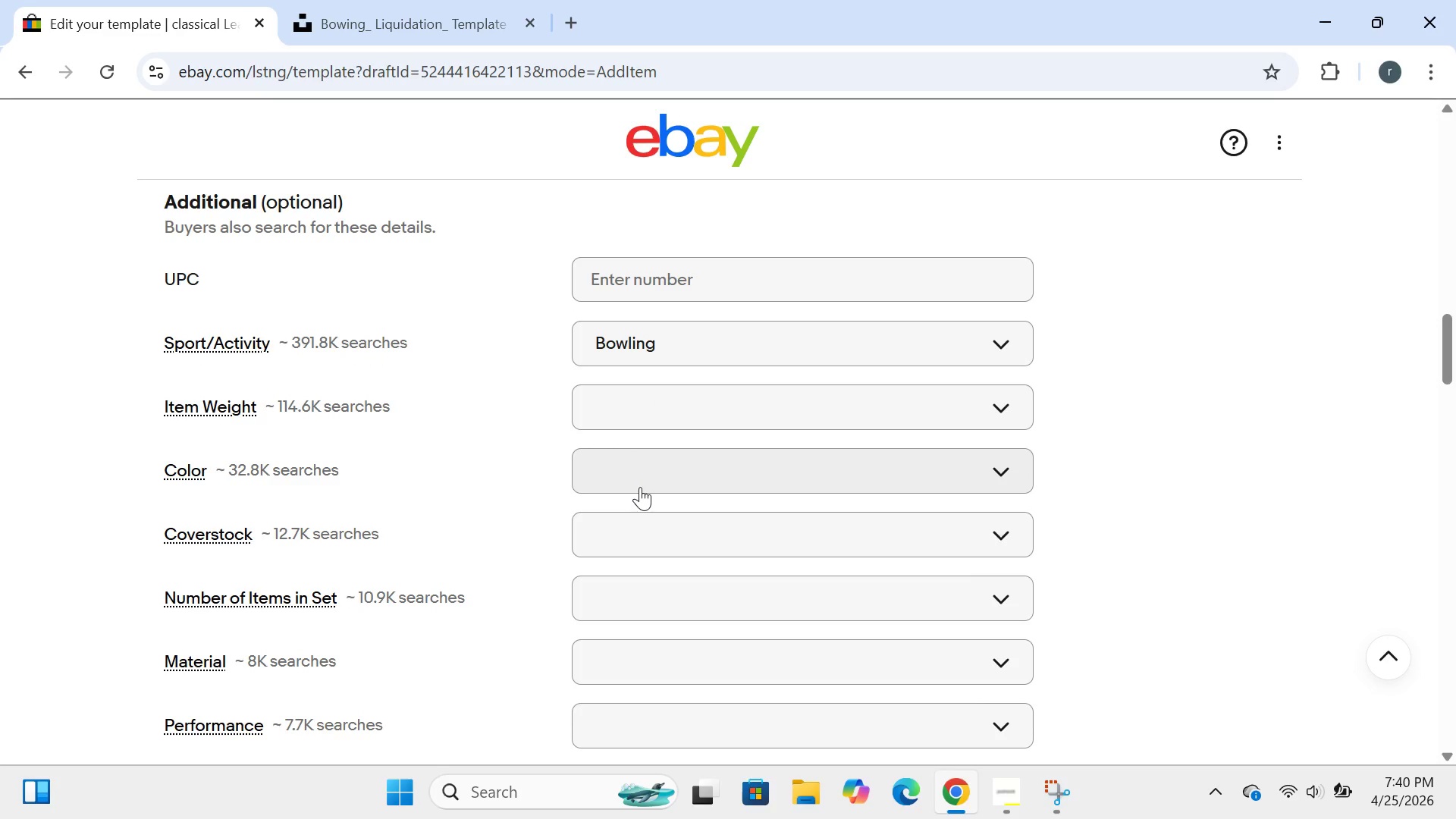 
left_click([669, 405])
 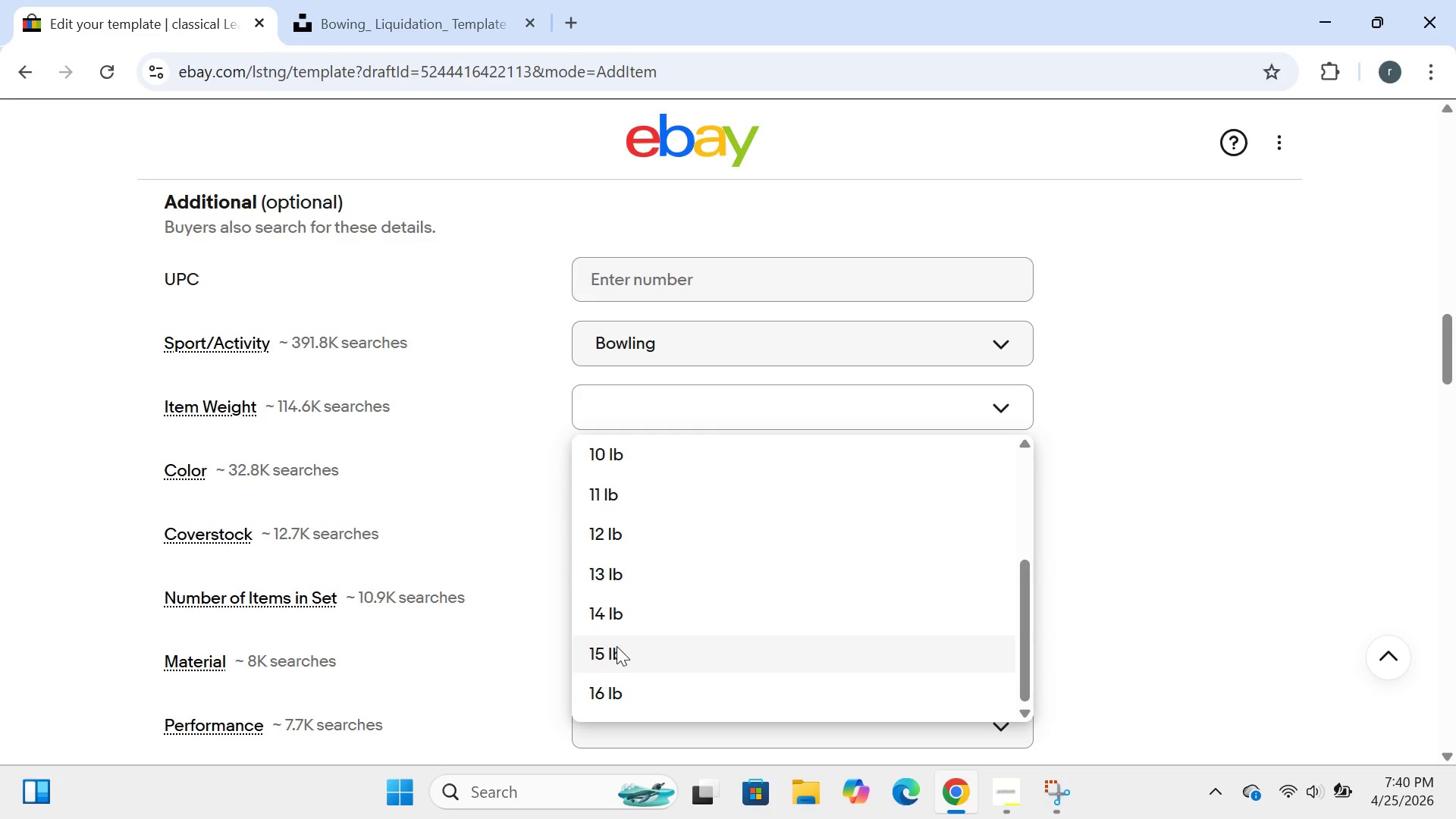 
left_click([617, 667])
 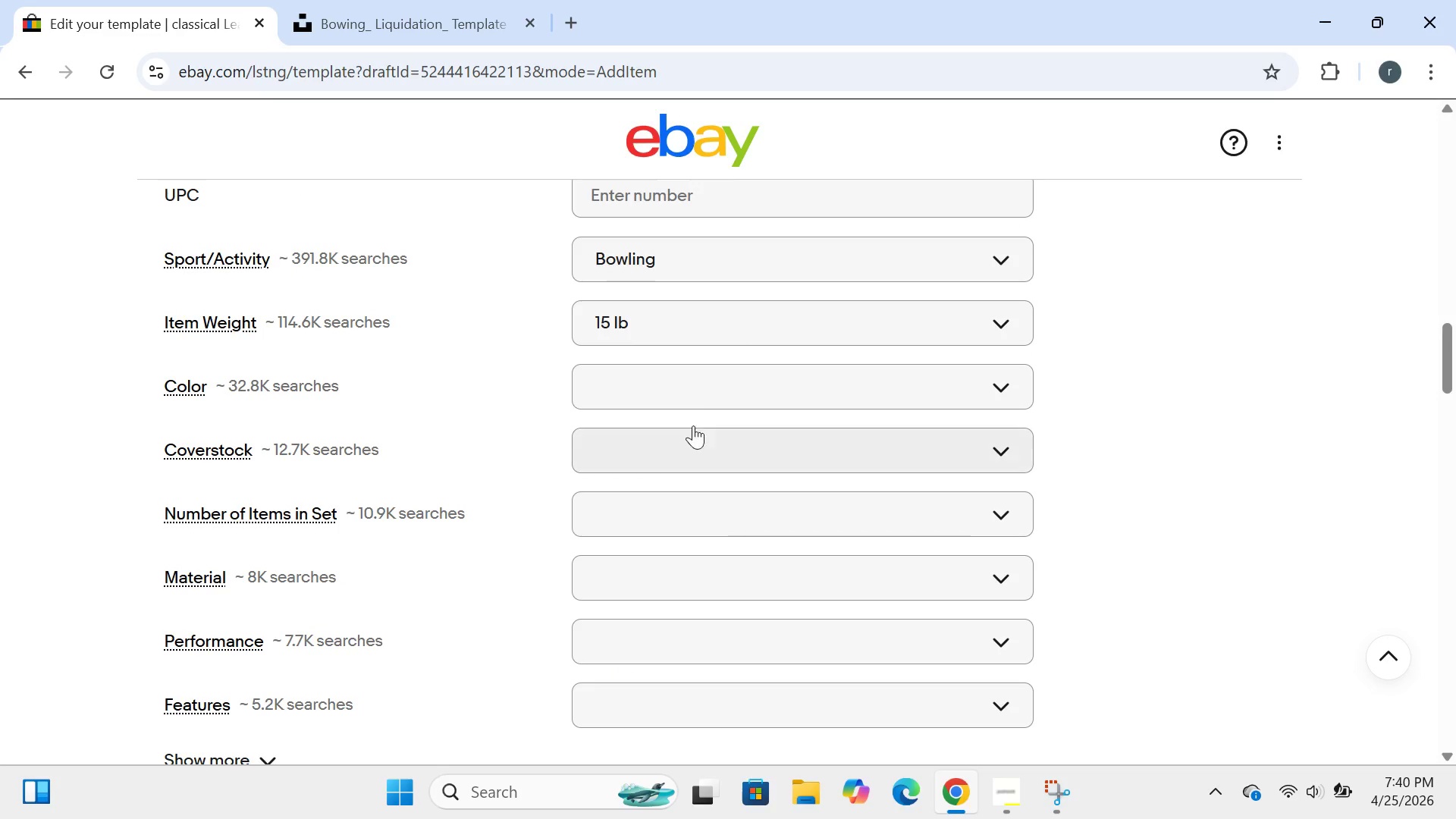 
left_click([707, 394])
 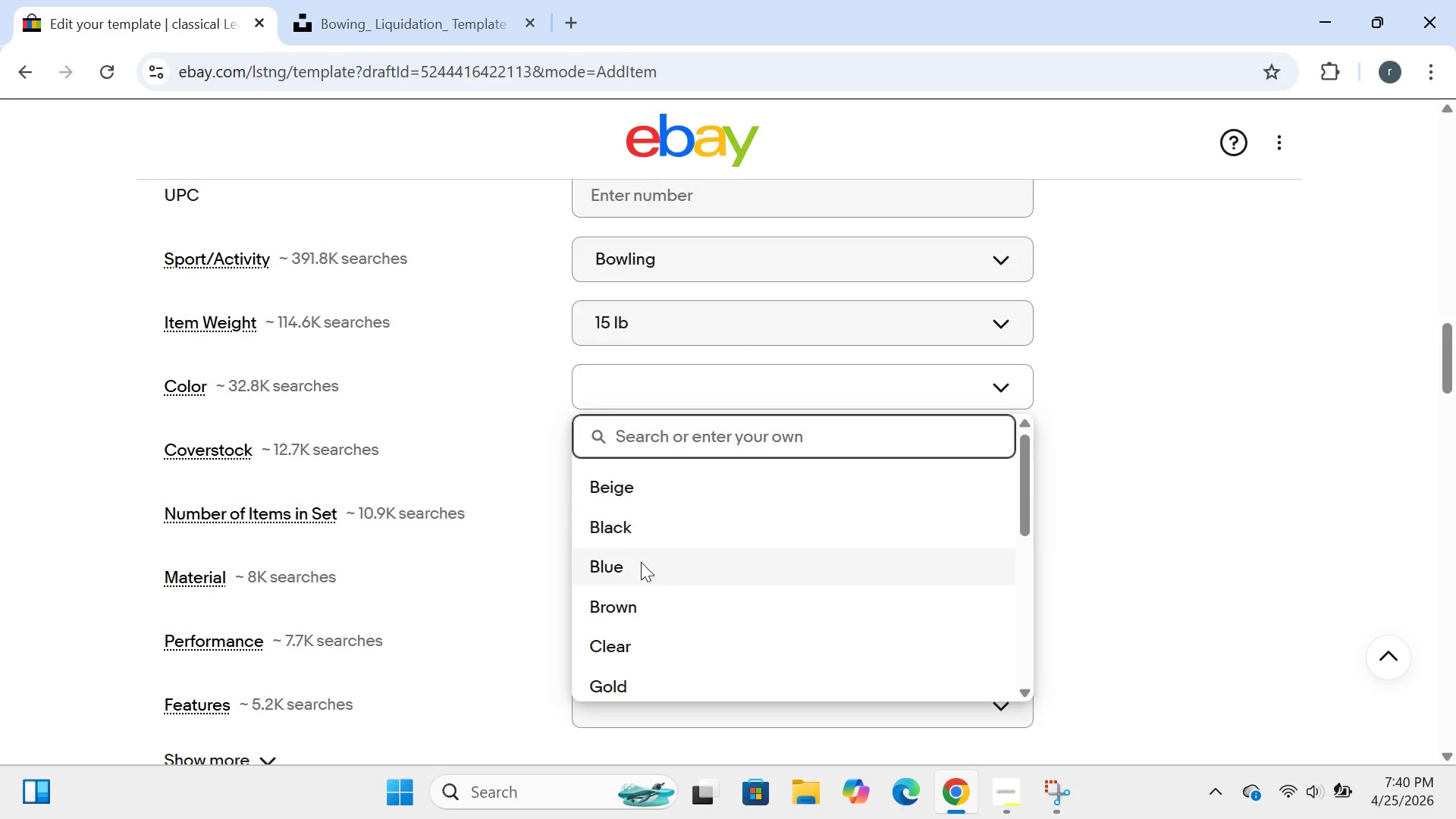 
mouse_move([628, 571])
 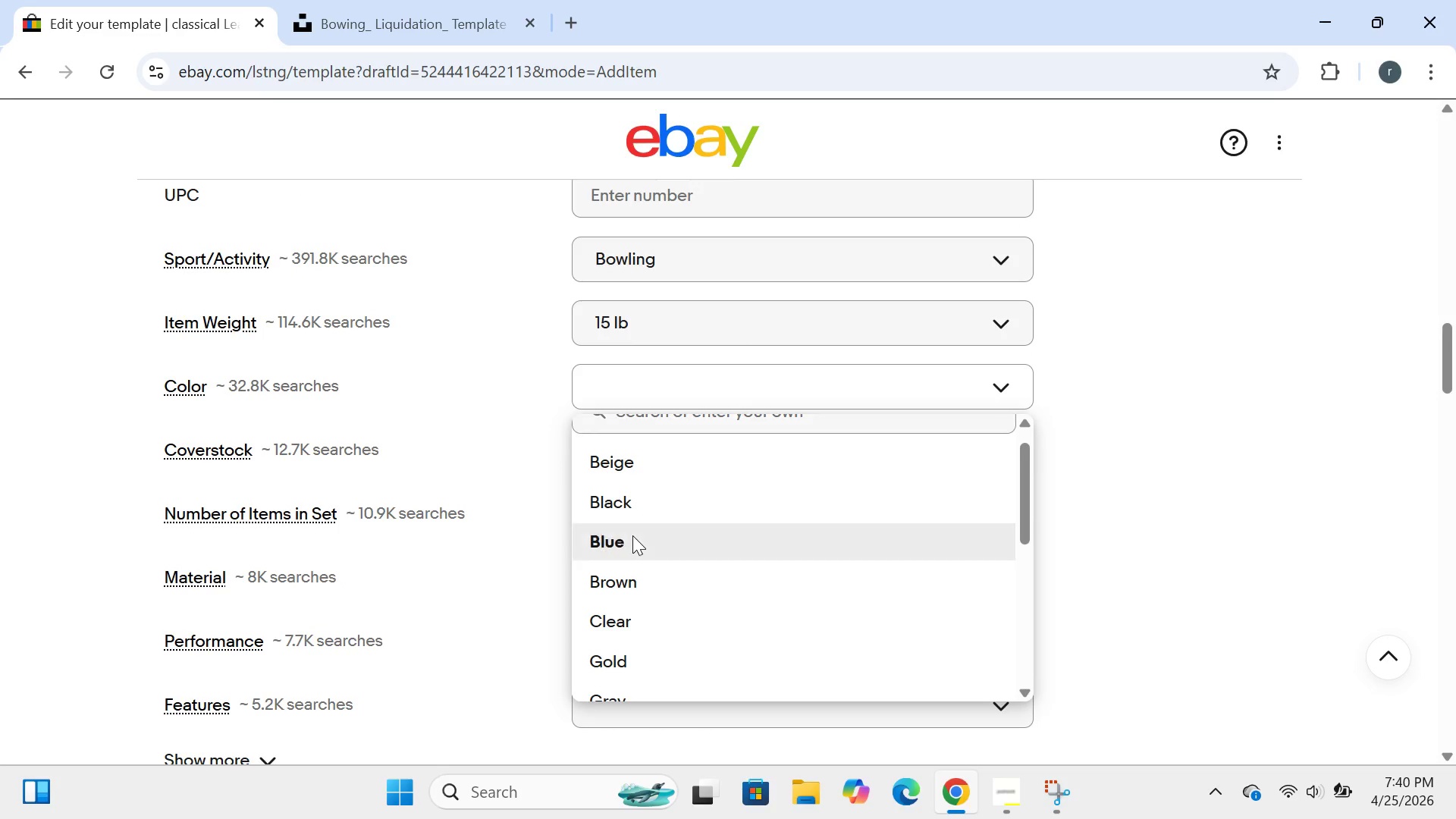 
left_click([632, 535])
 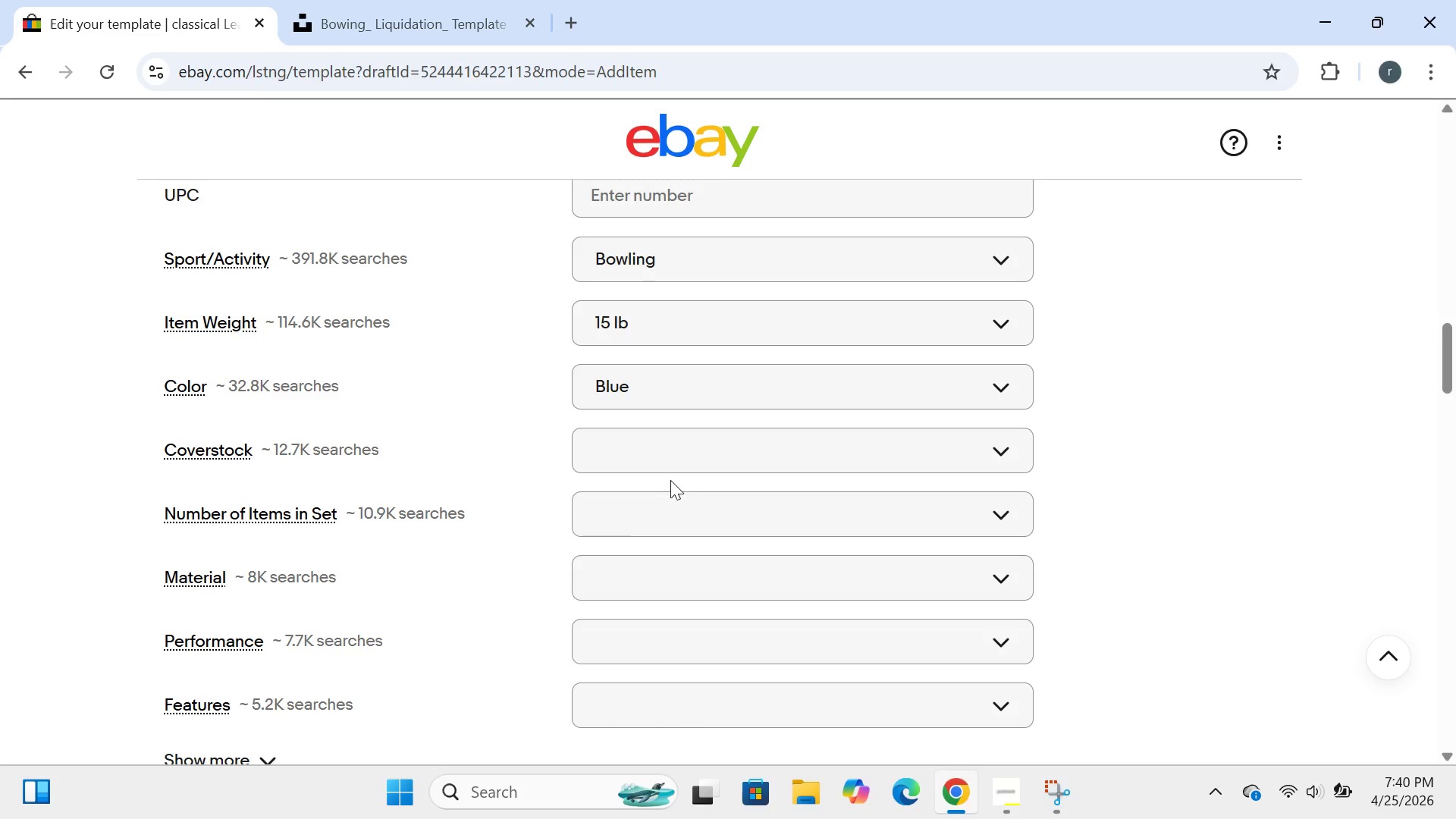 
left_click([687, 459])
 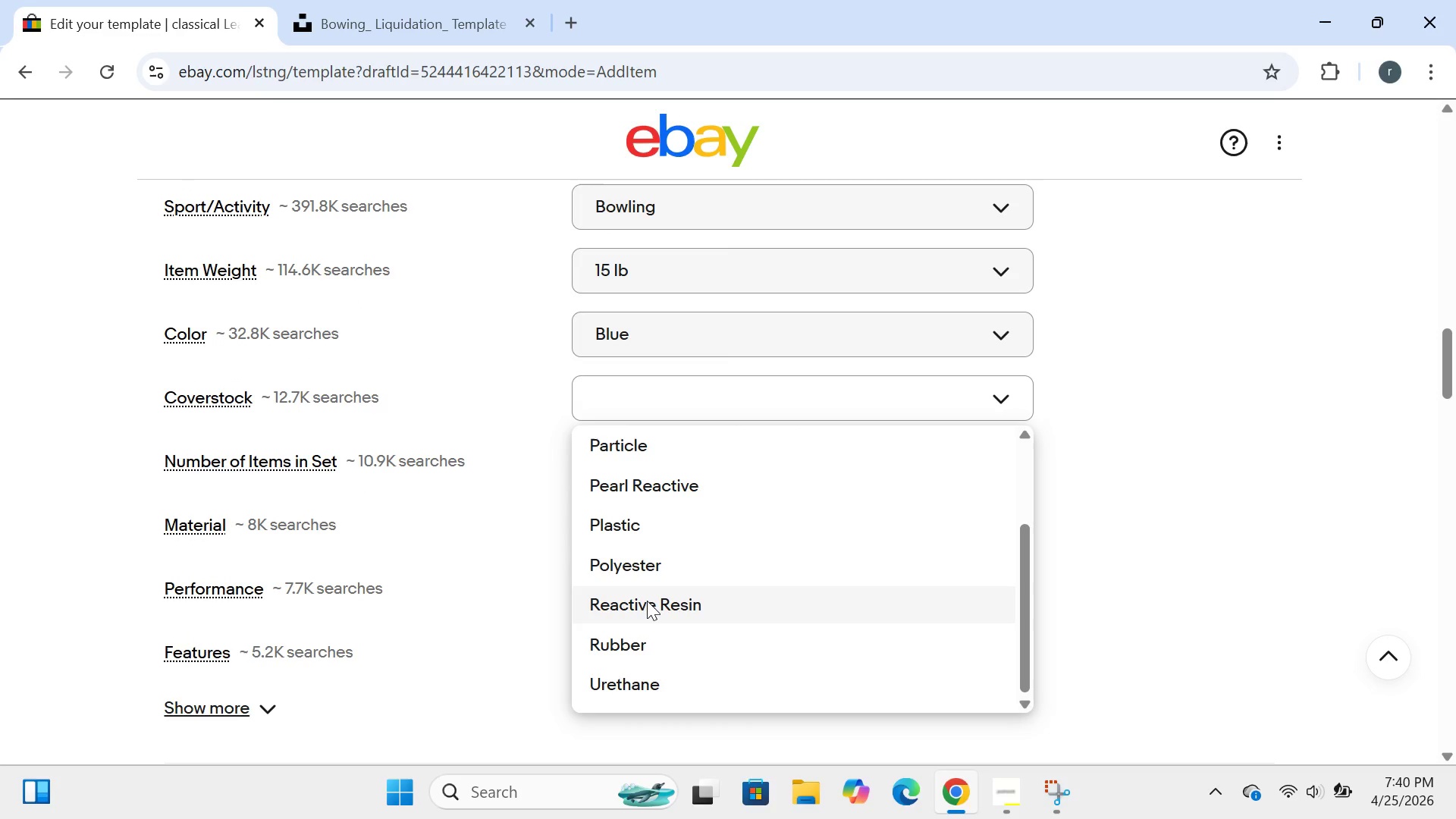 
left_click([647, 601])
 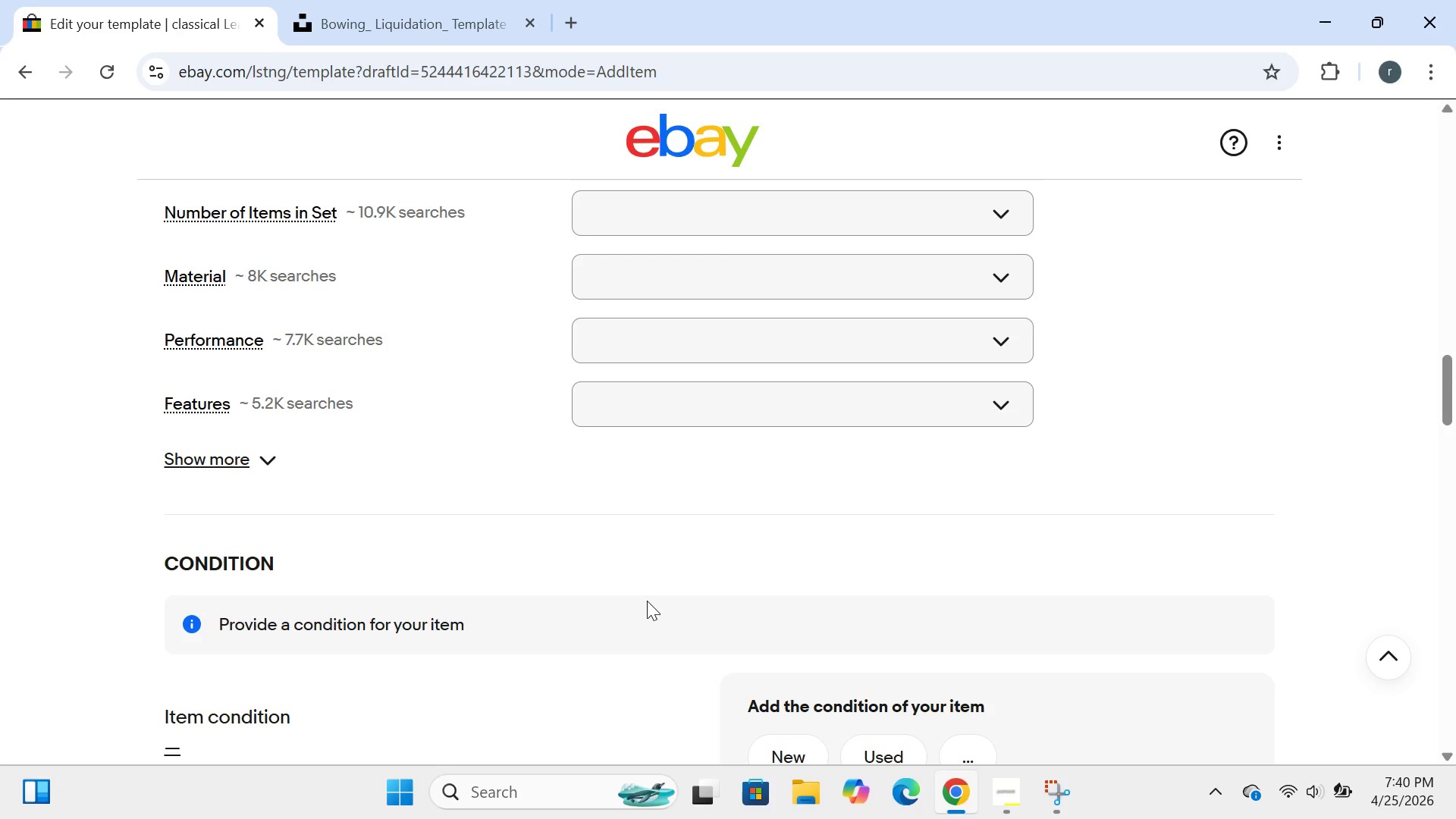 
wait(29.53)
 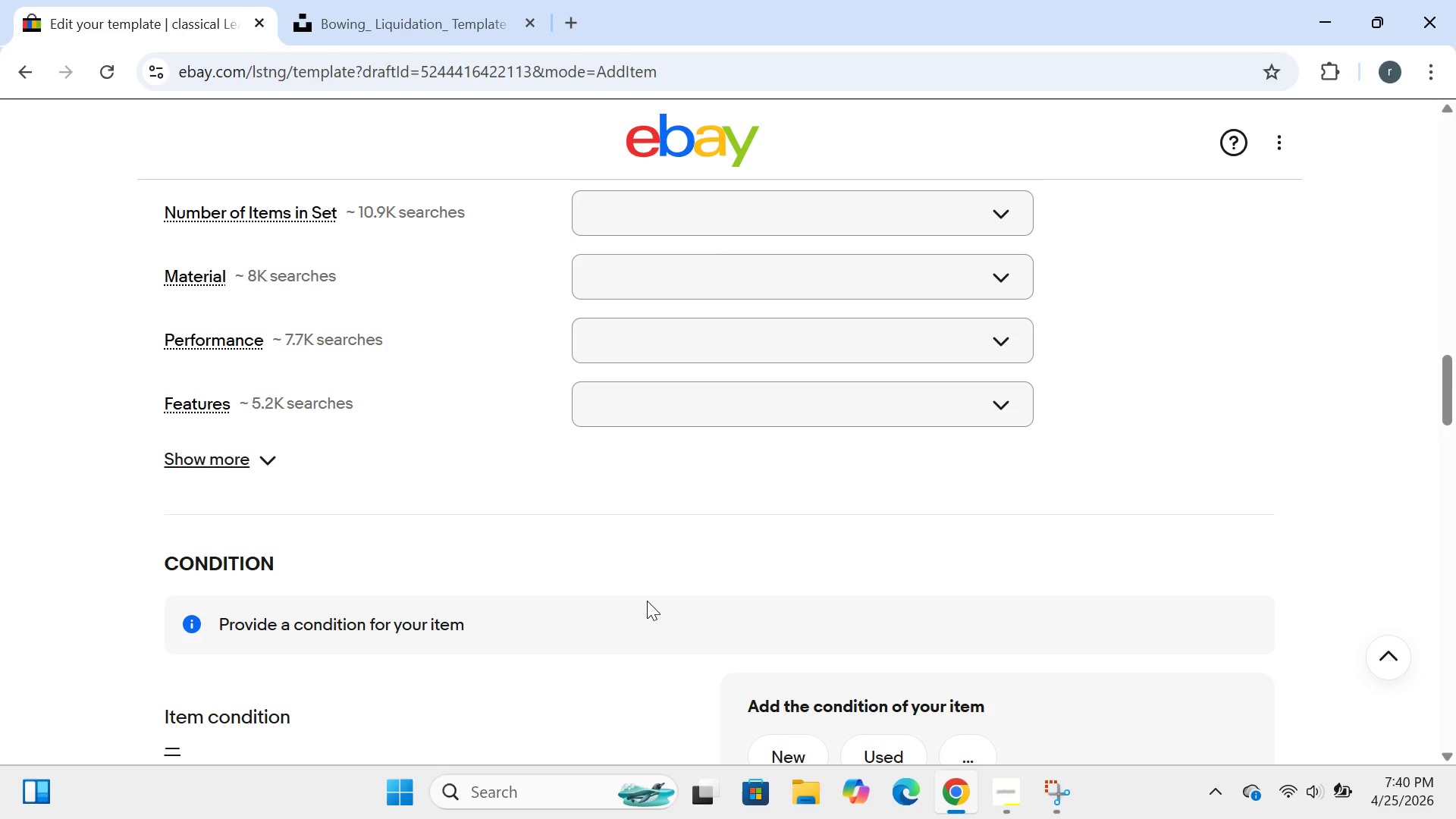 
left_click([838, 230])
 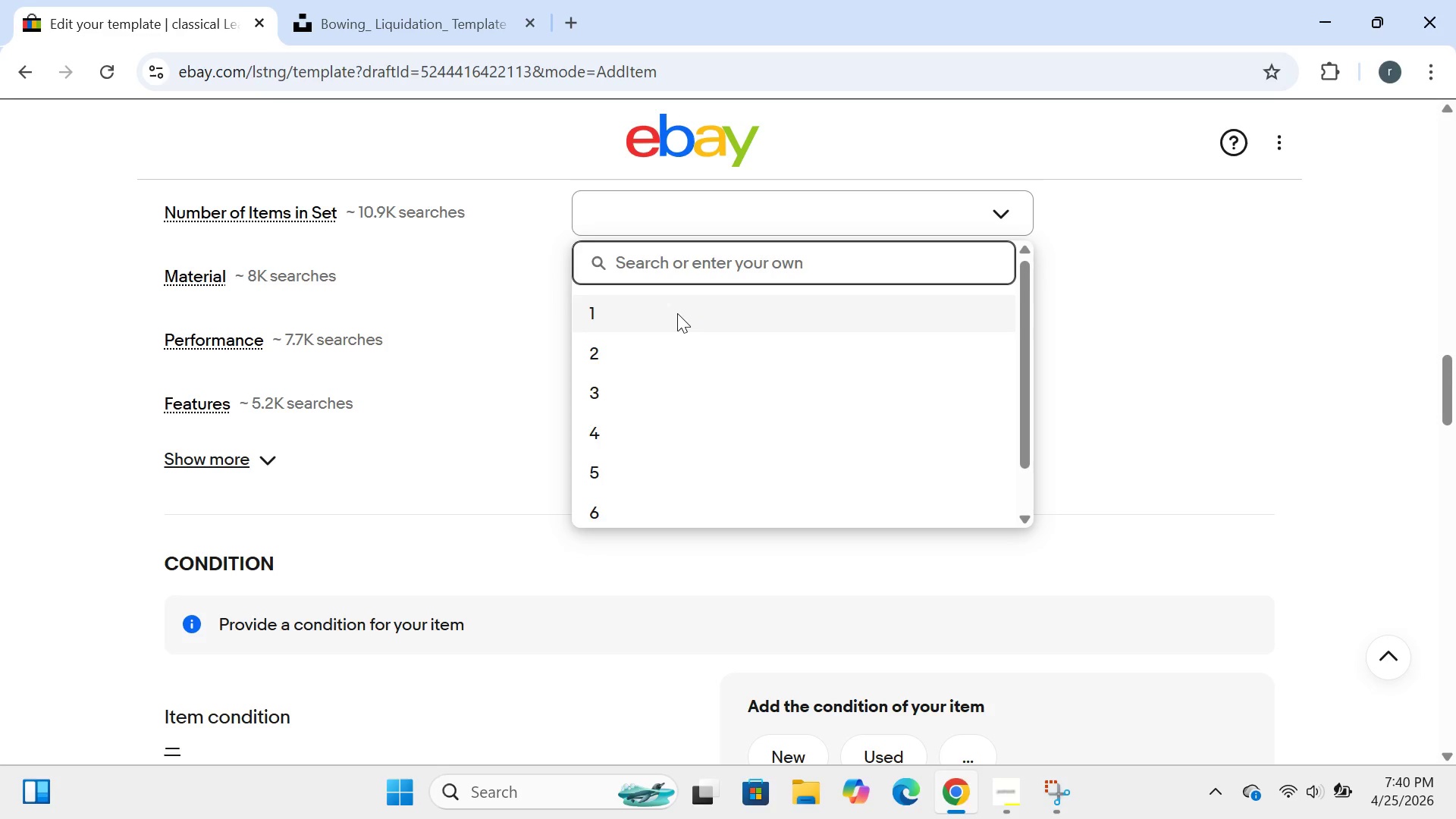 
left_click([677, 313])
 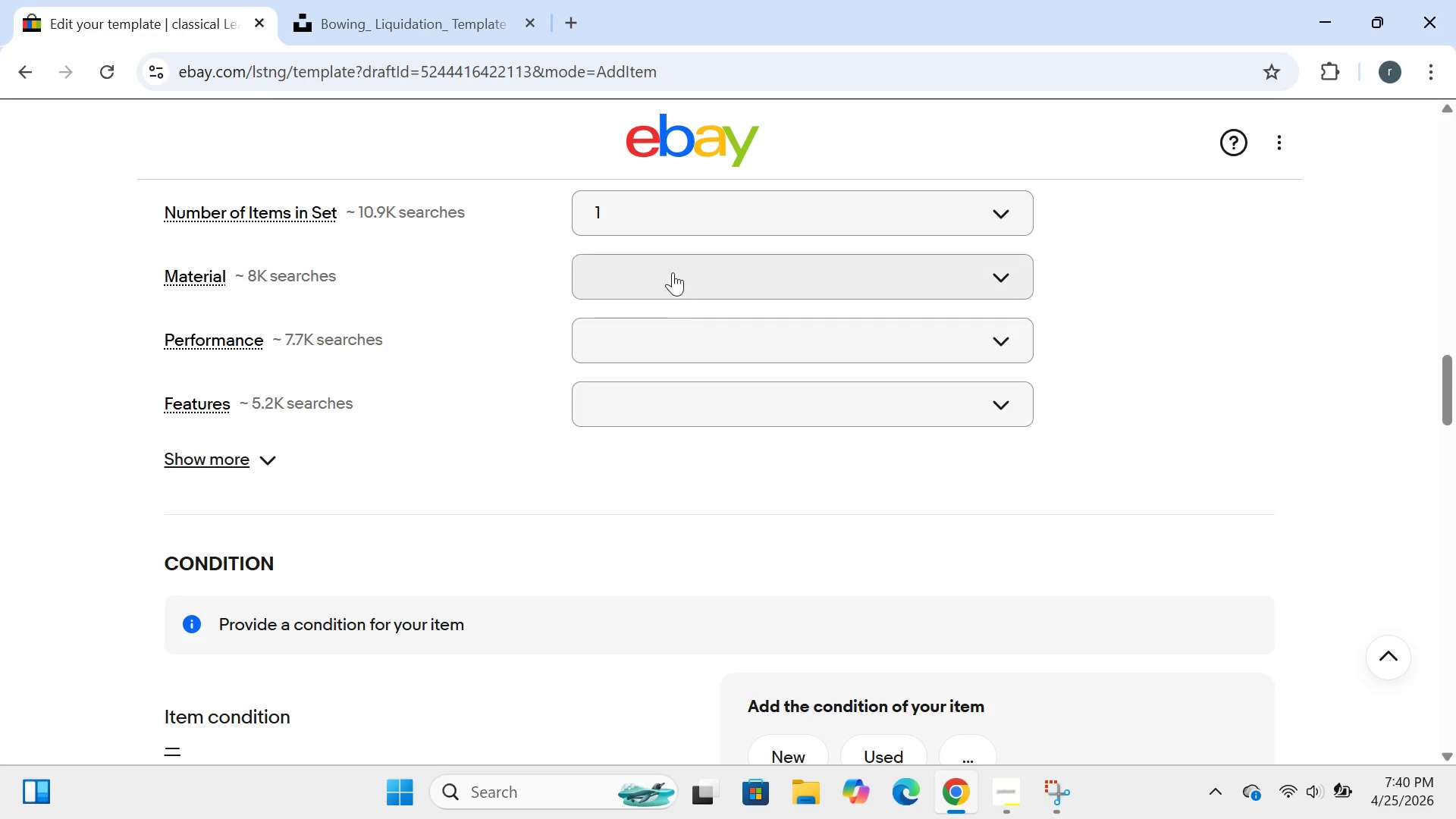 
left_click([670, 271])
 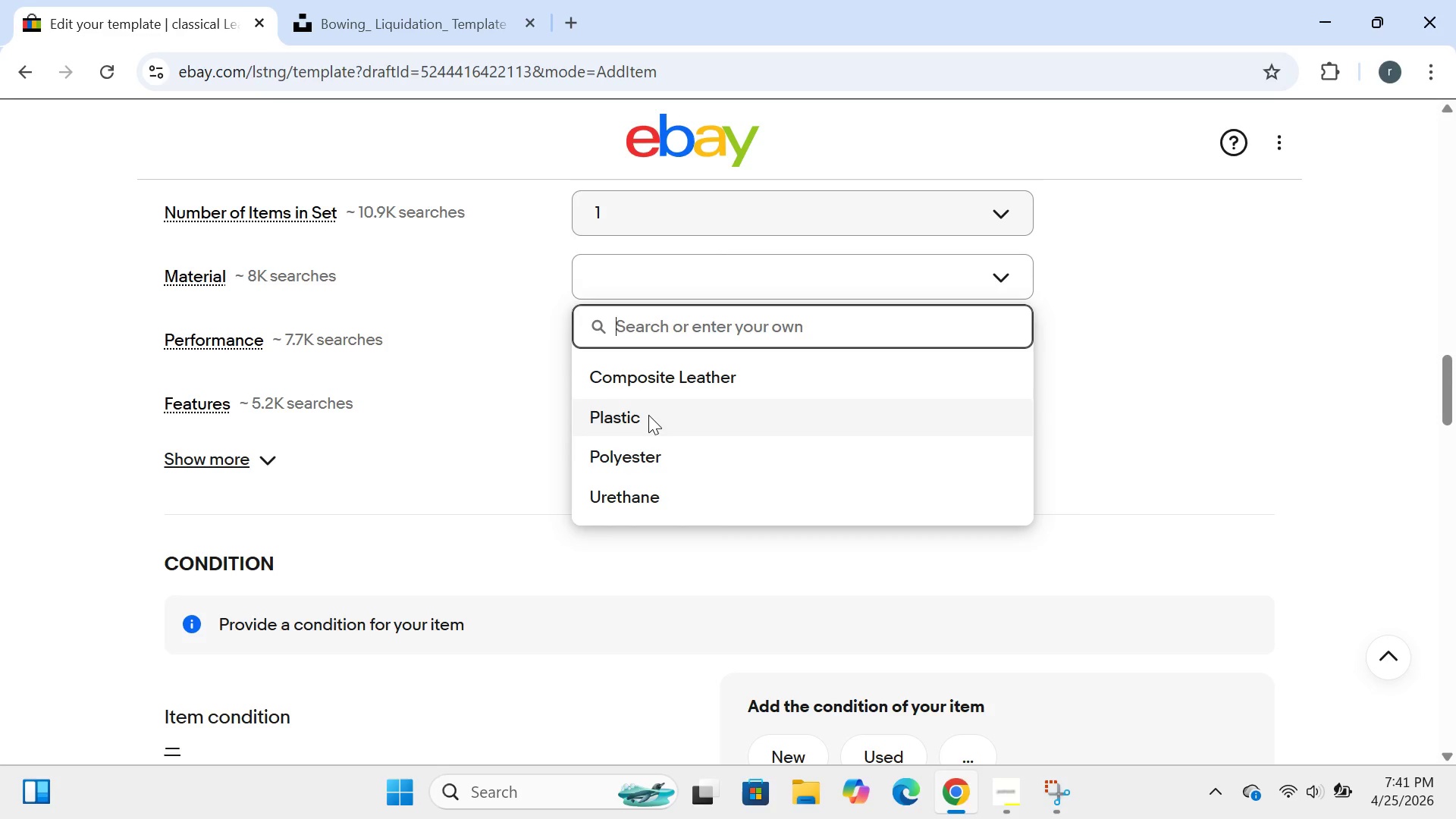 
left_click([650, 441])
 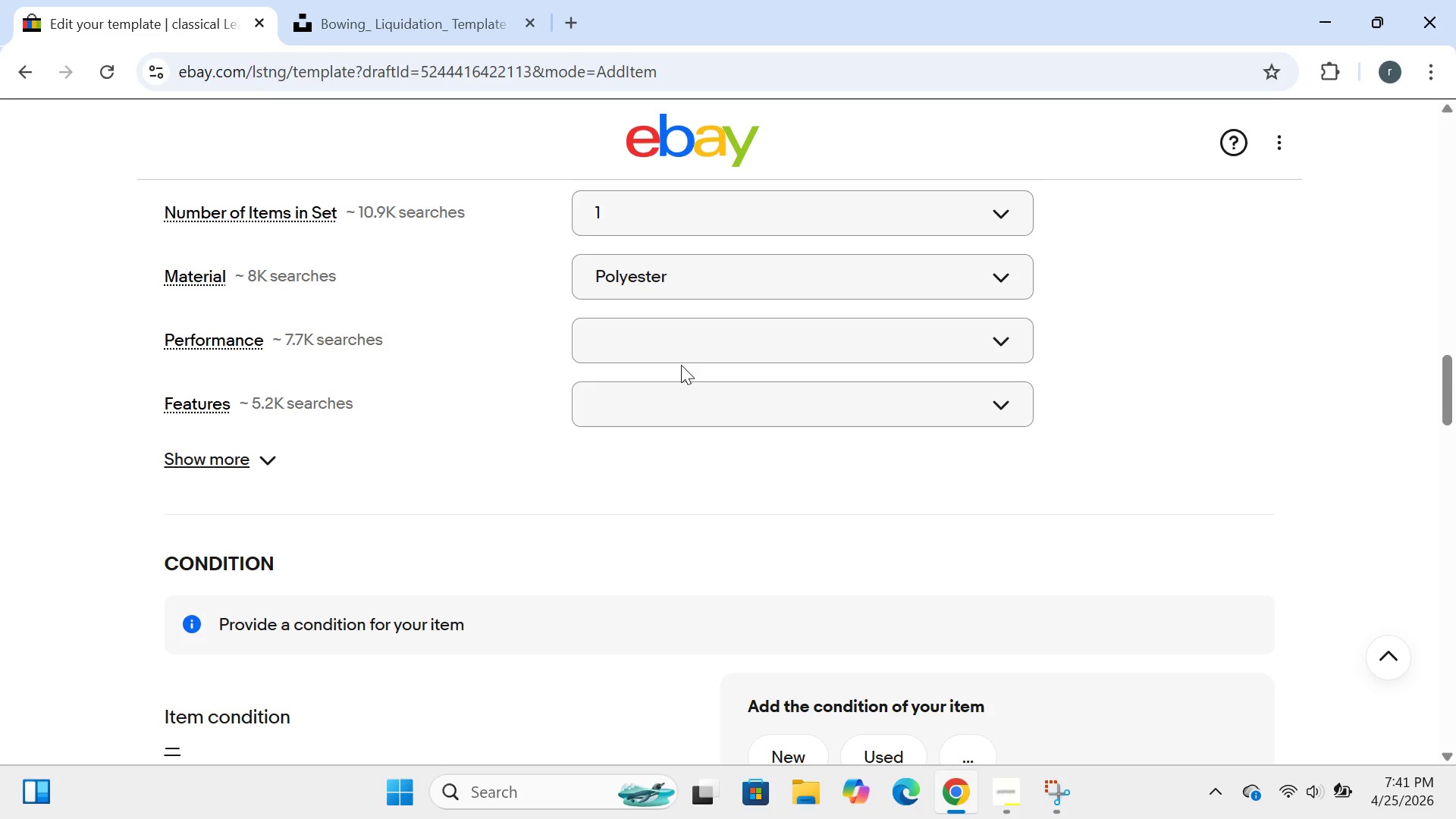 
left_click([682, 340])
 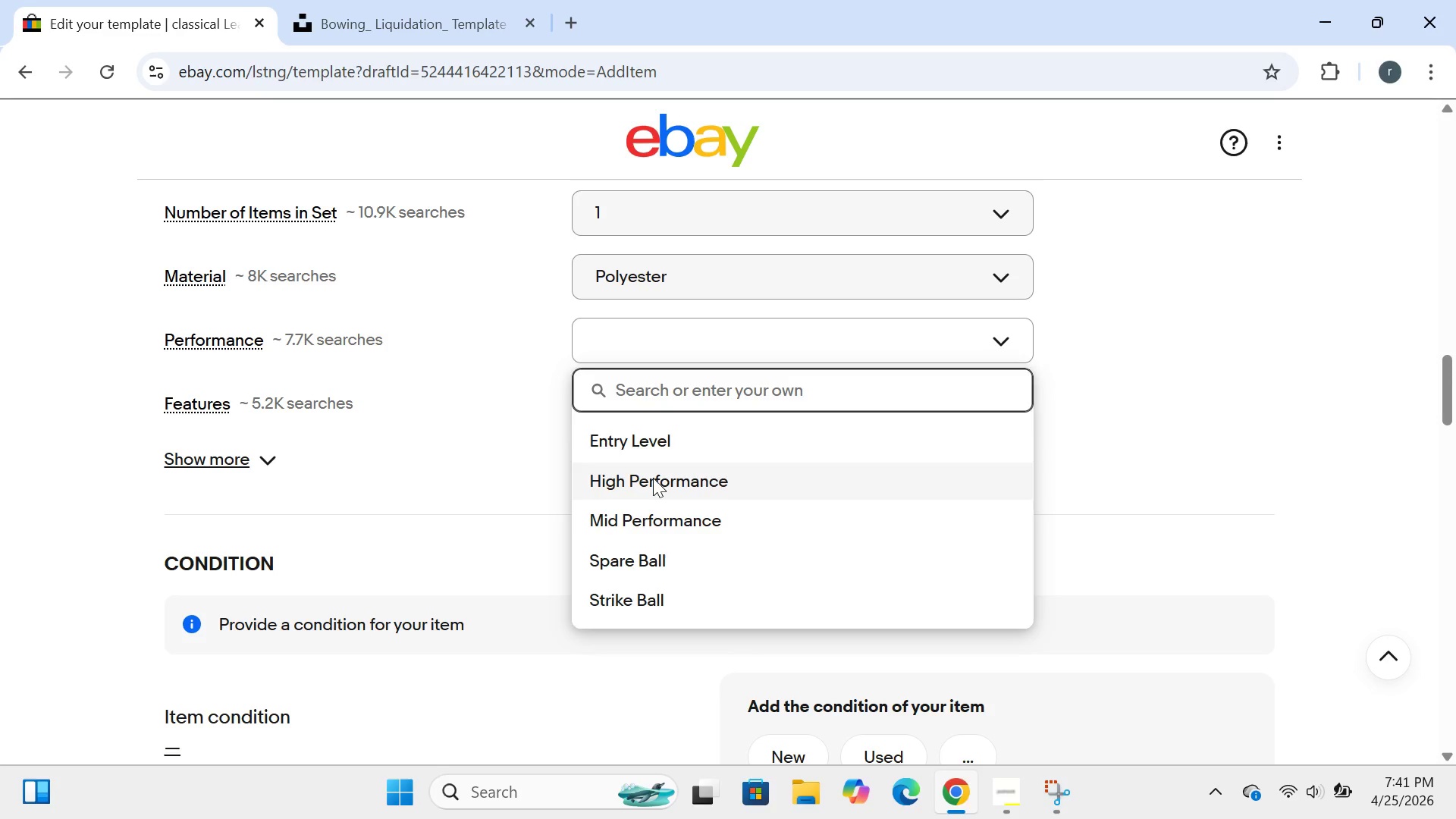 
left_click([653, 478])
 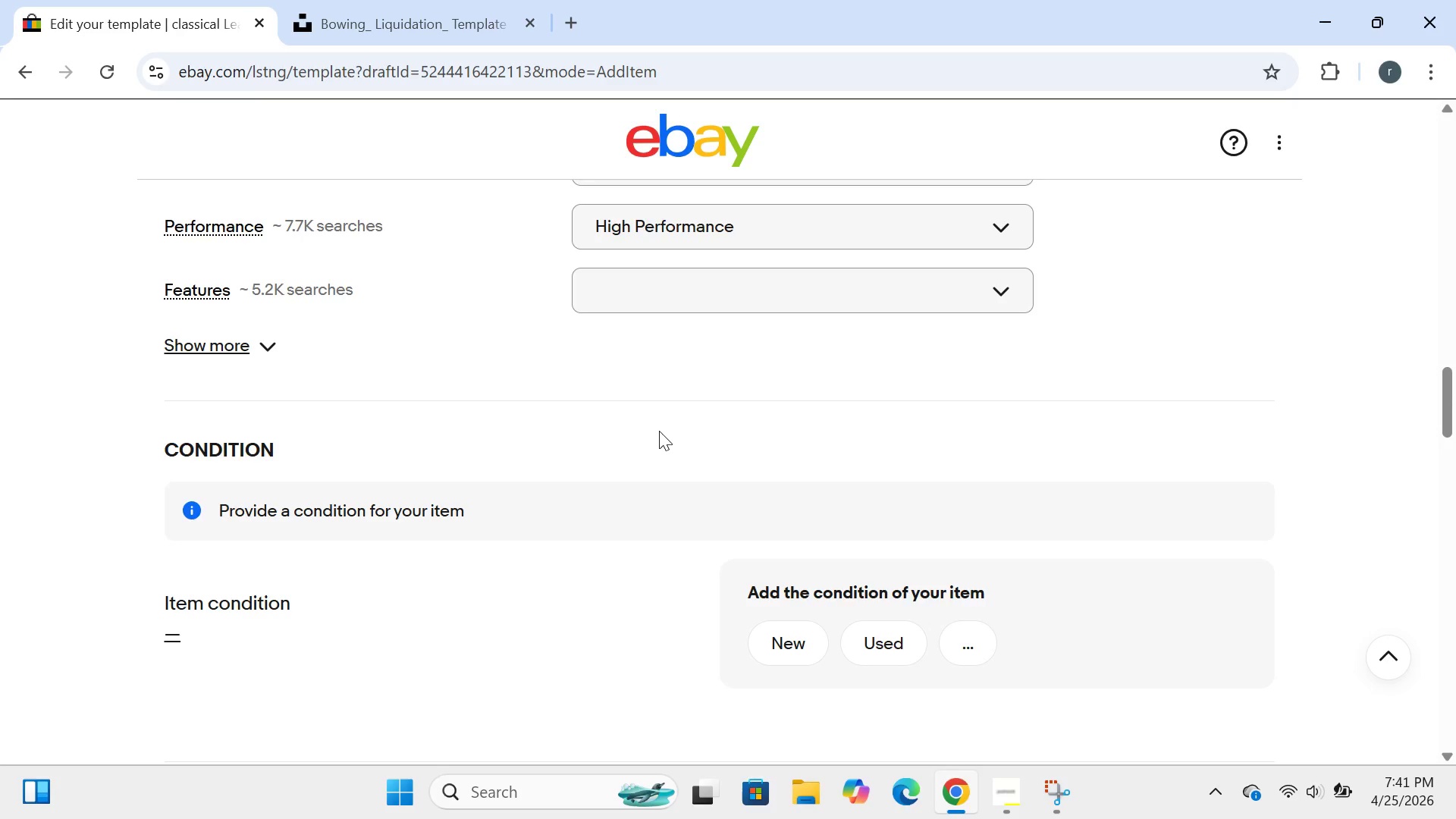 
left_click([695, 281])
 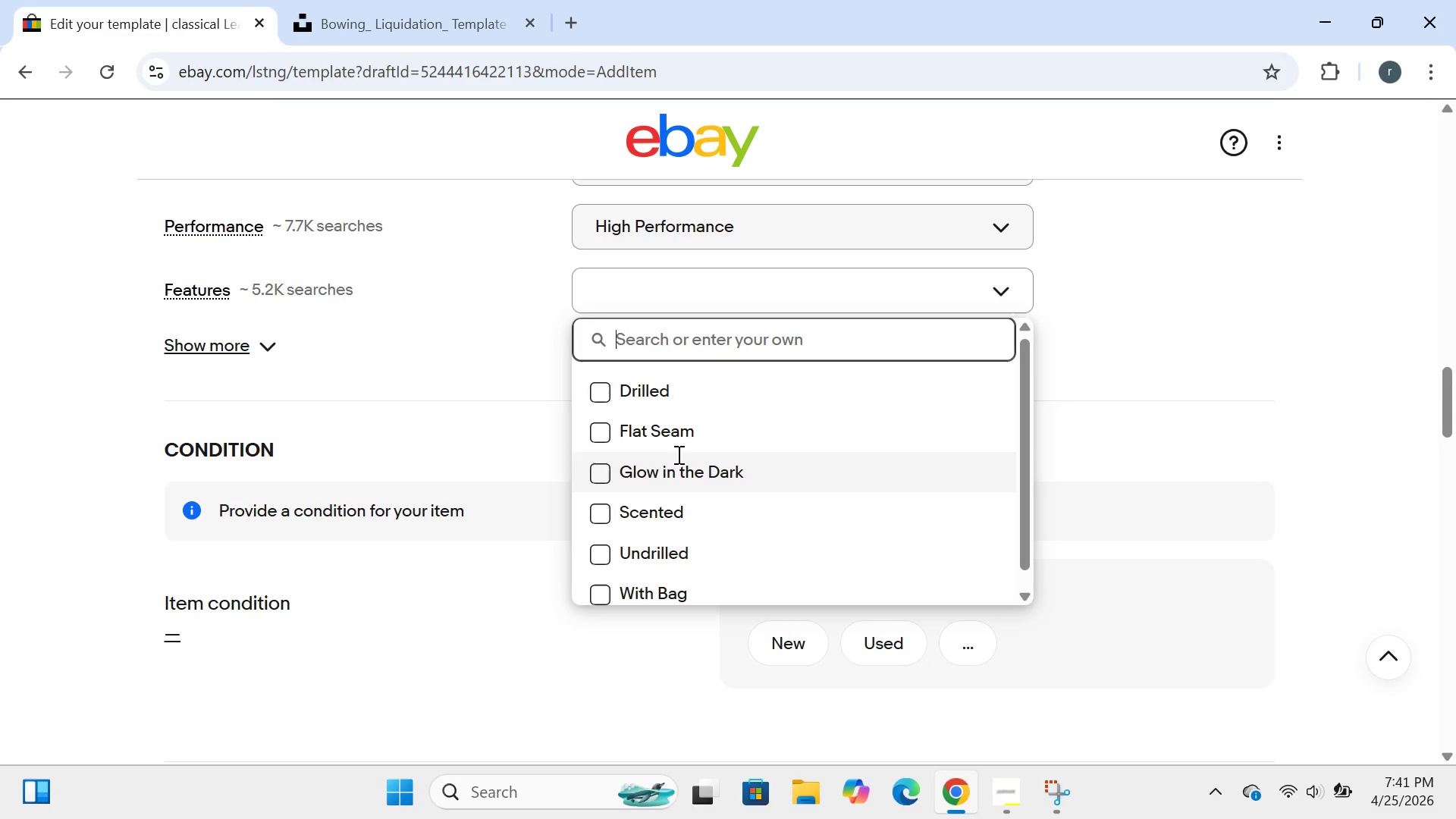 
wait(43.47)
 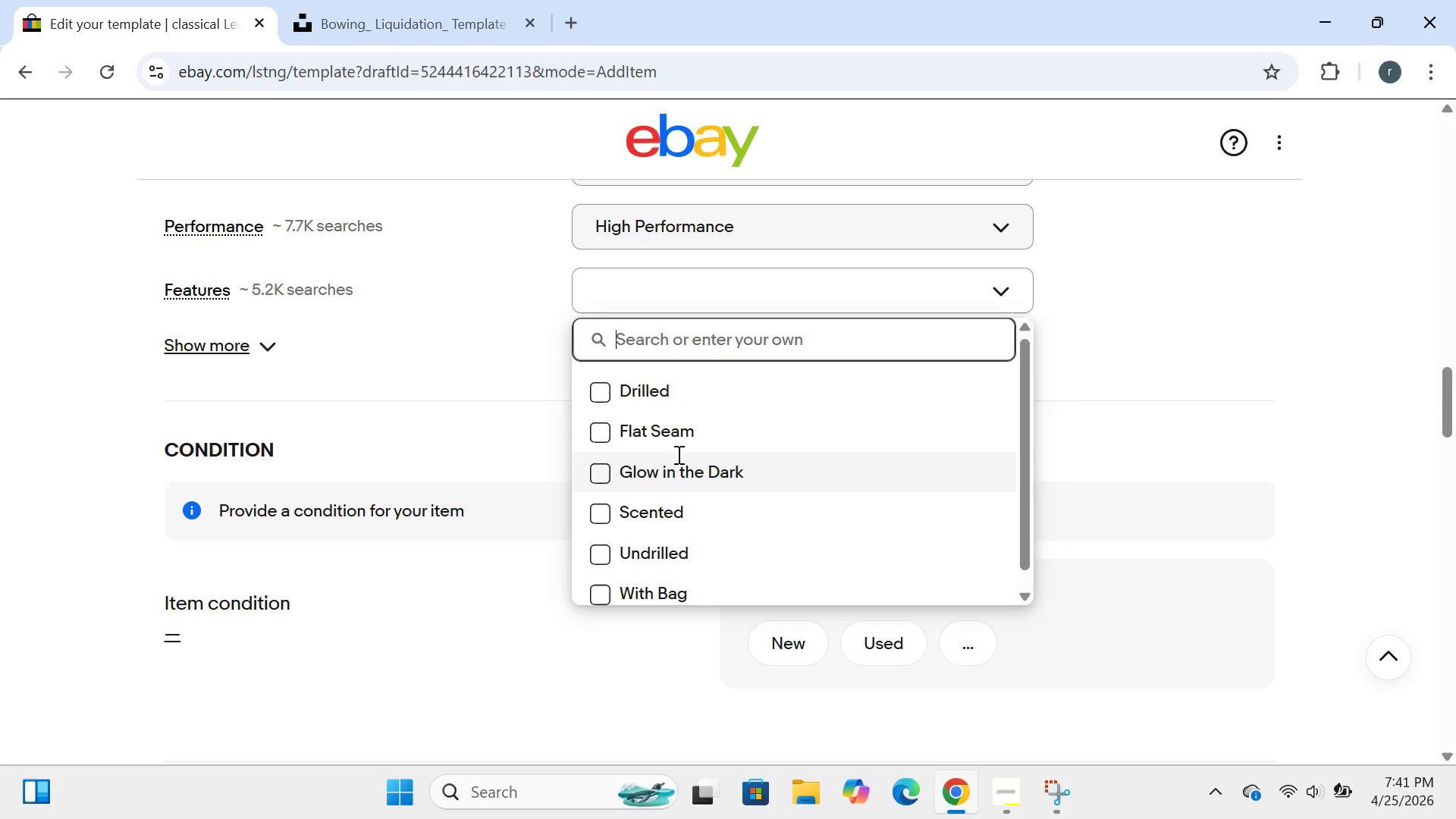 
left_click([597, 546])
 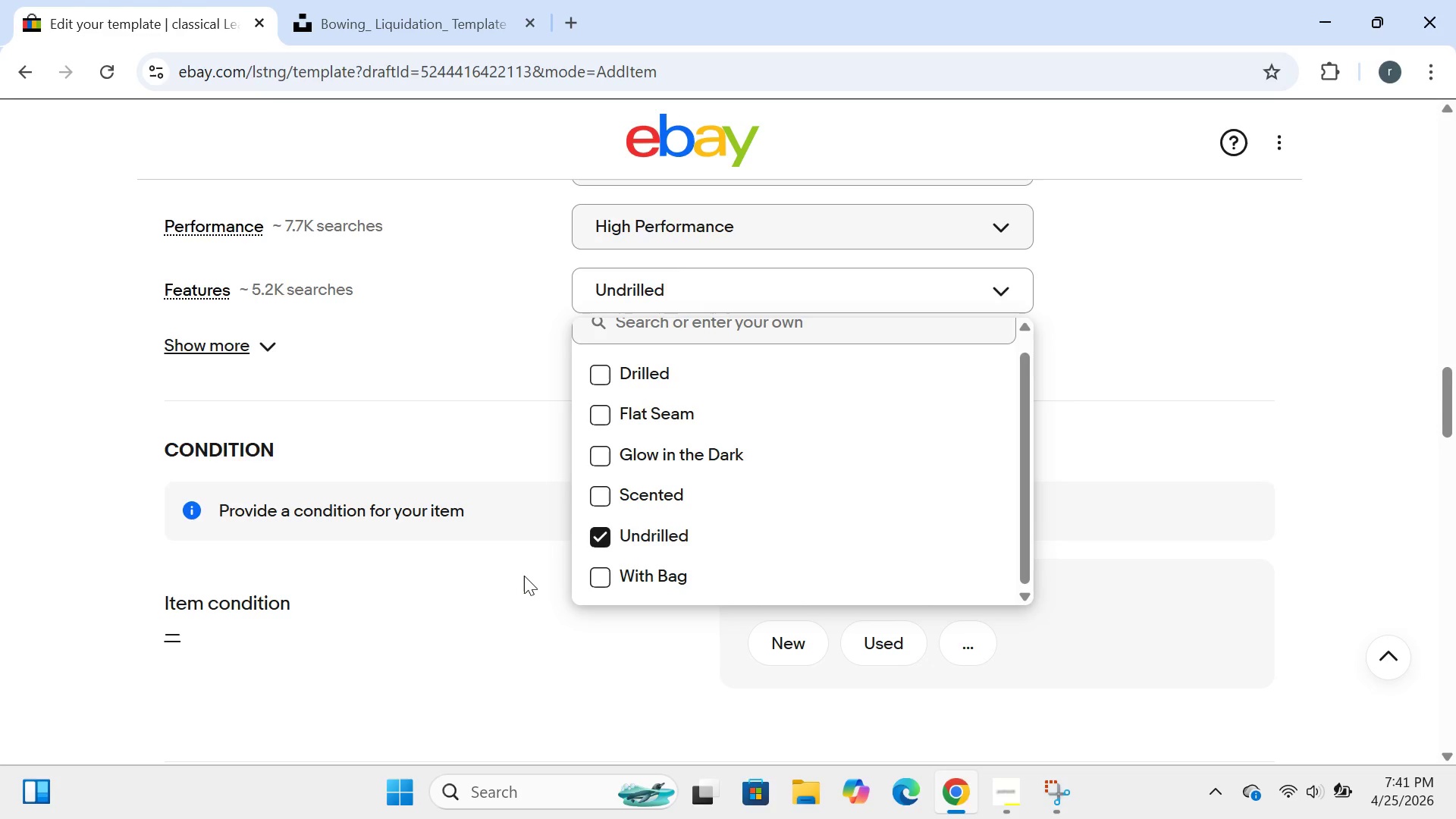 
left_click([524, 576])
 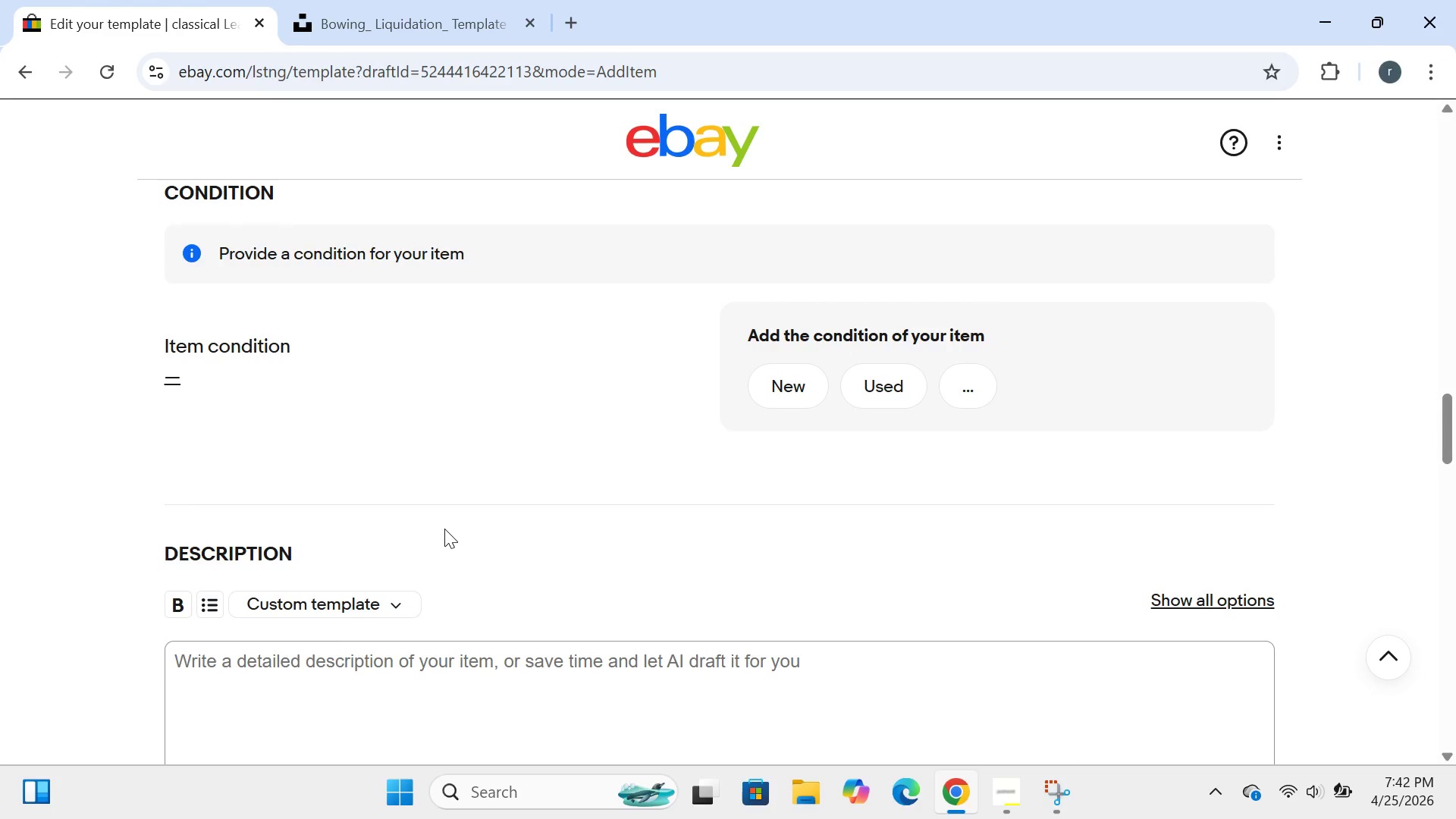 
wait(29.56)
 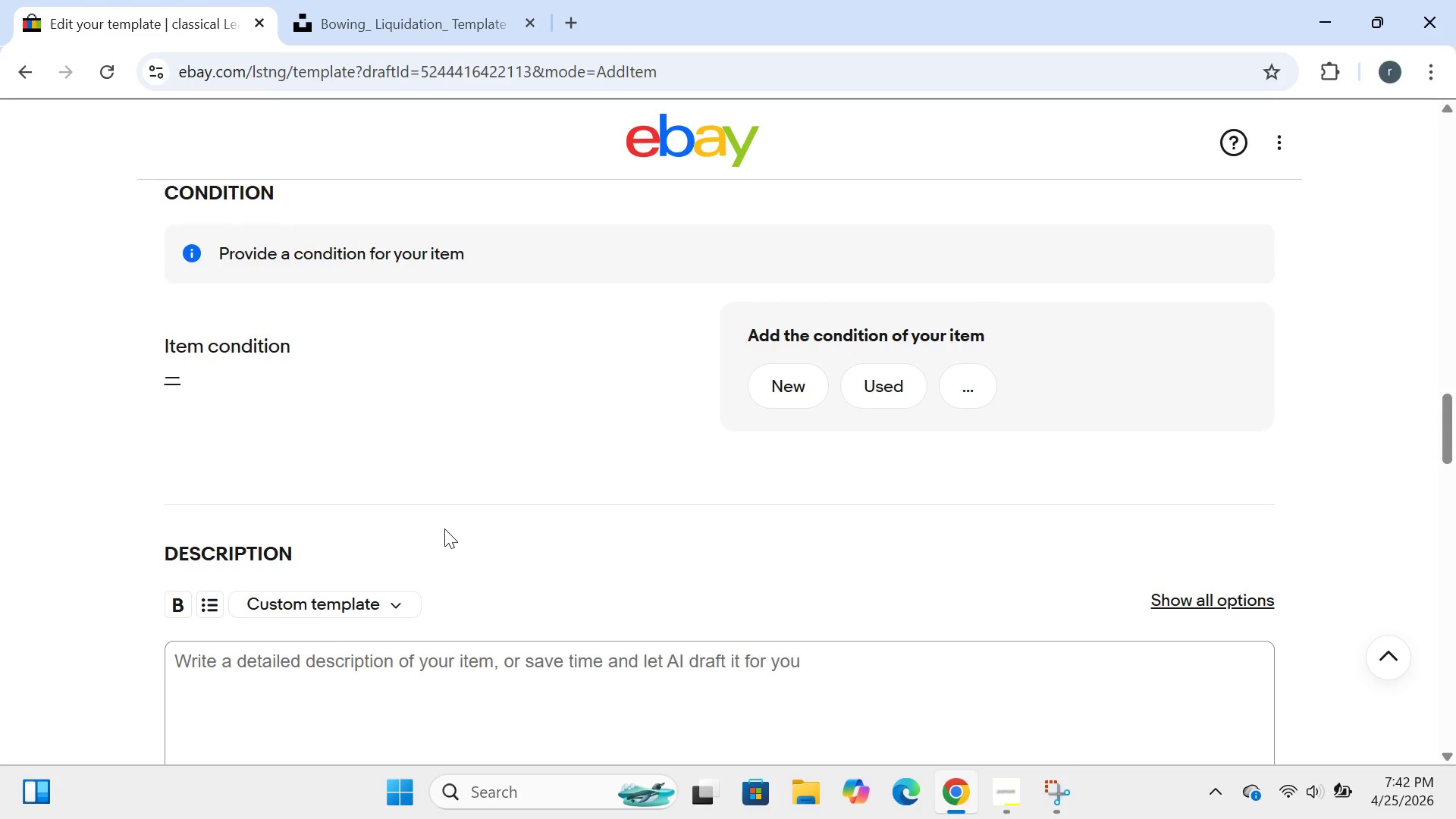 
left_click([797, 398])
 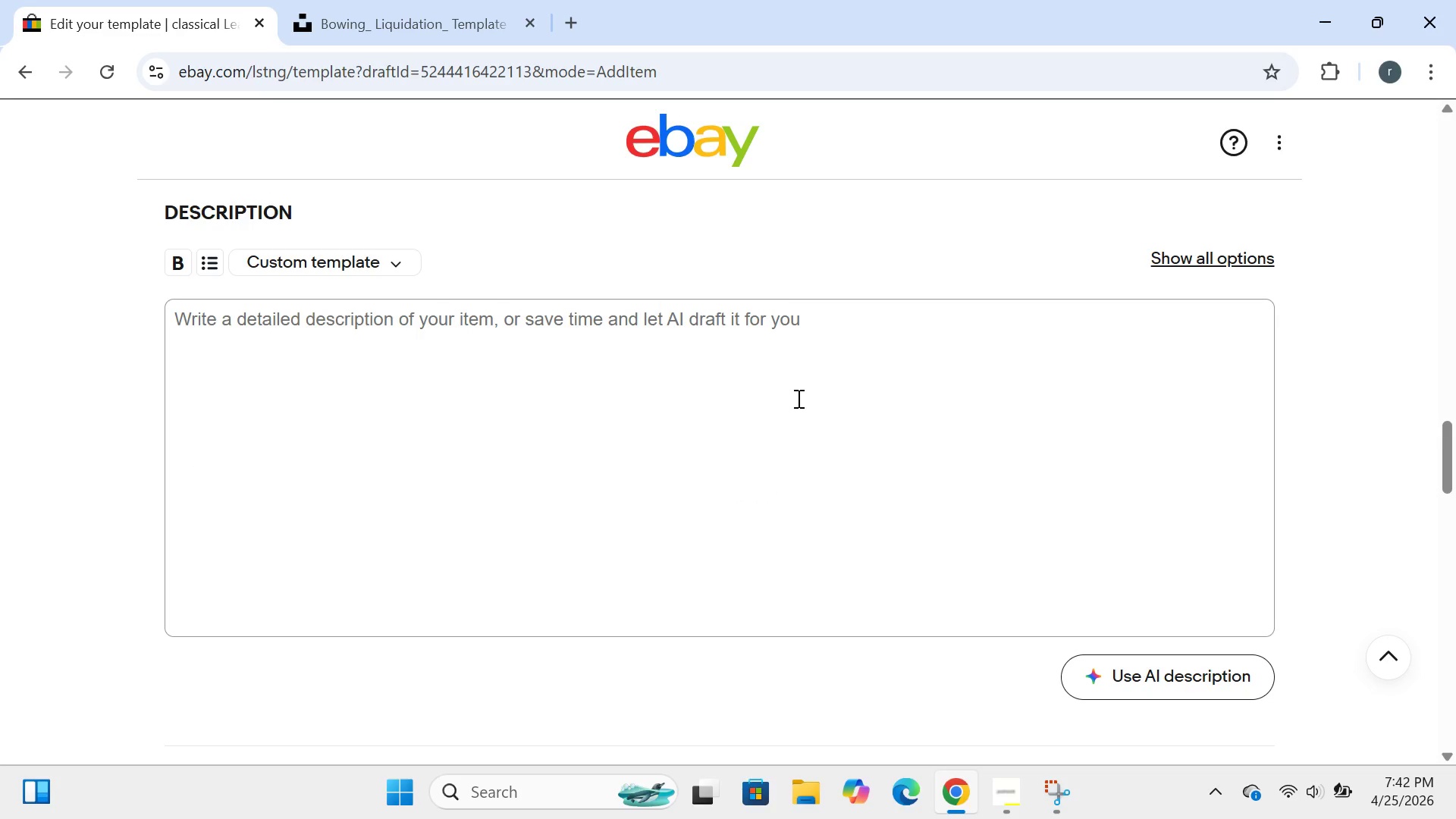 
left_click([397, 303])
 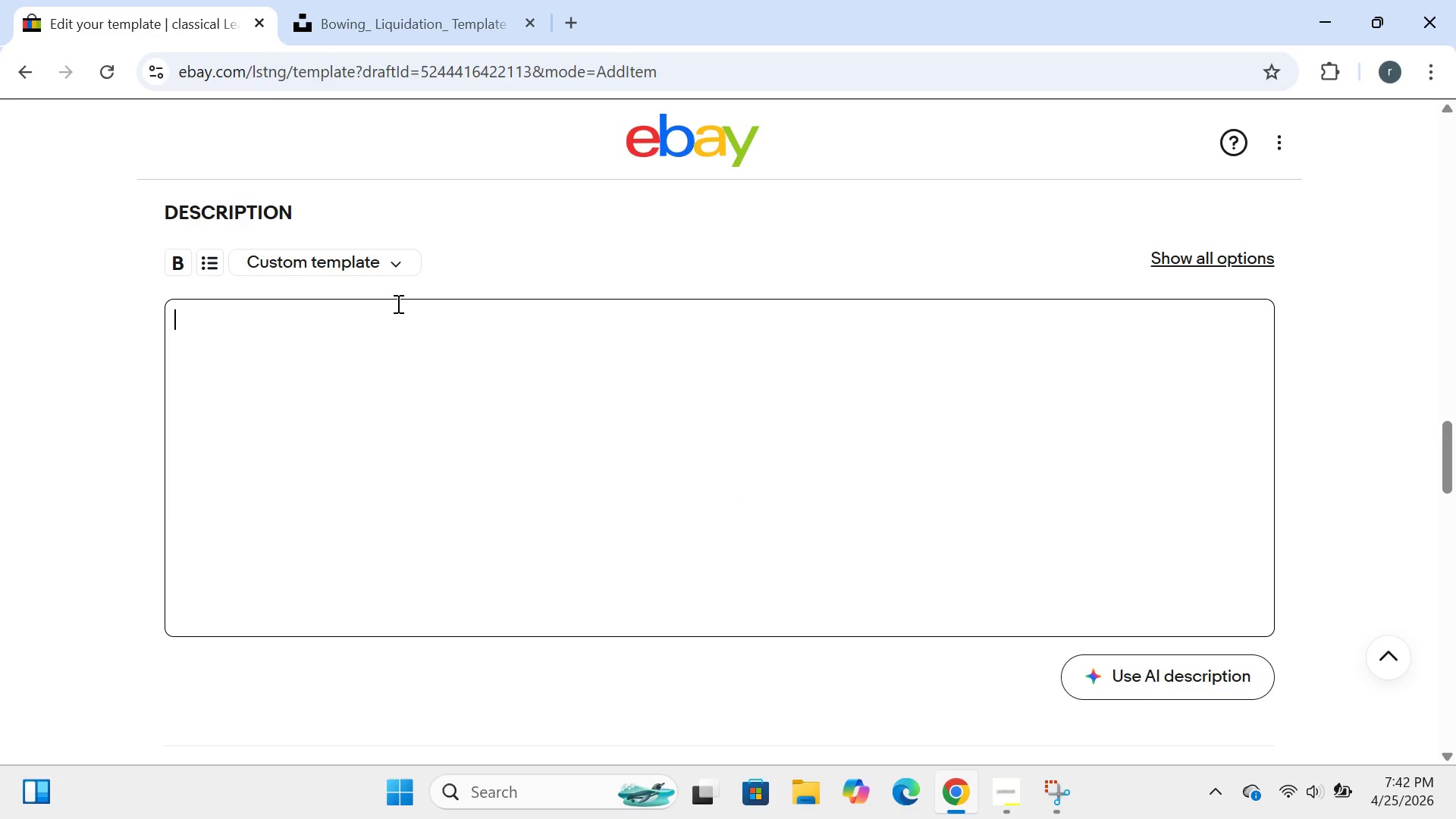 
type(condition:)
 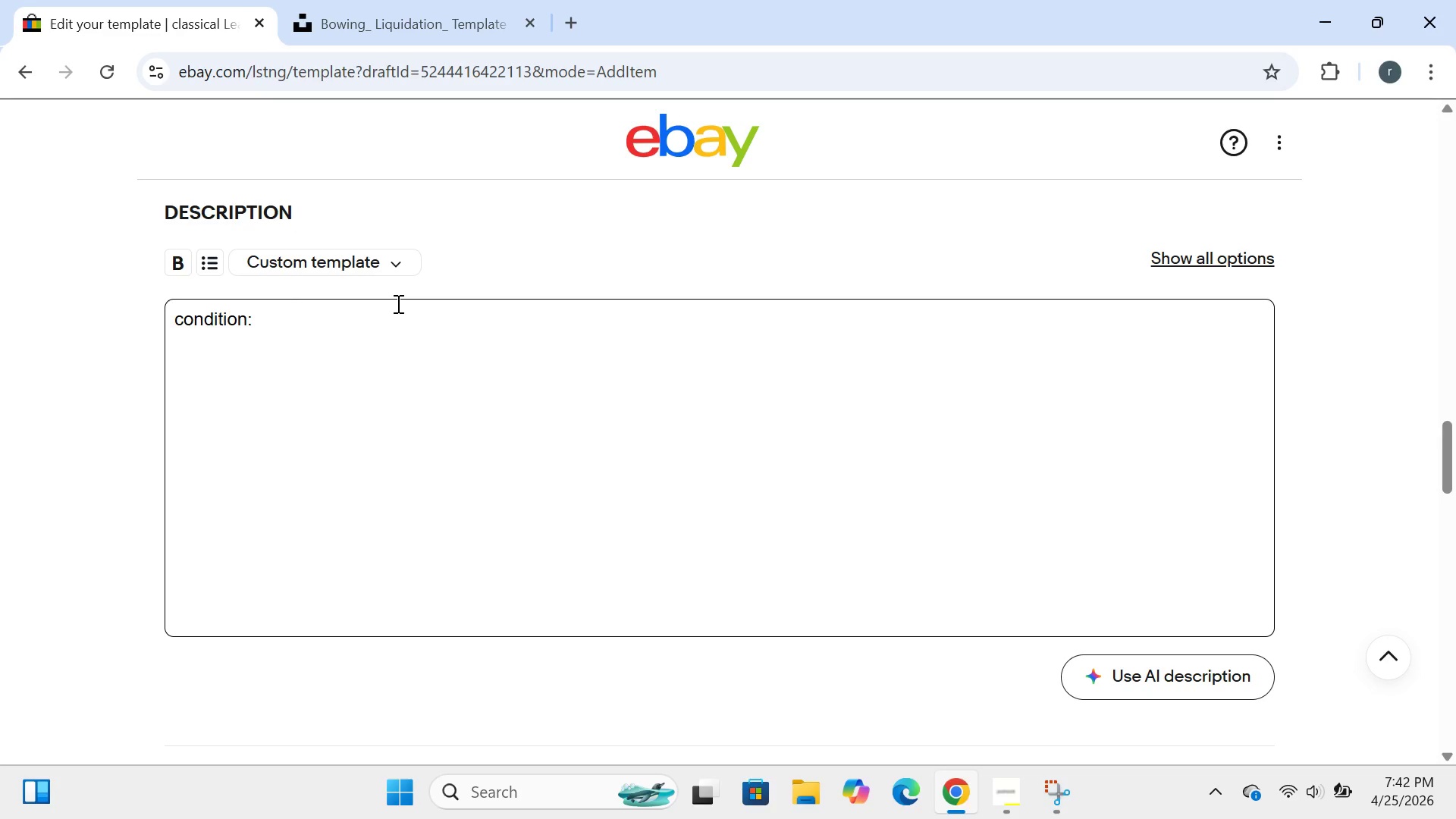 
key(Control+A)
 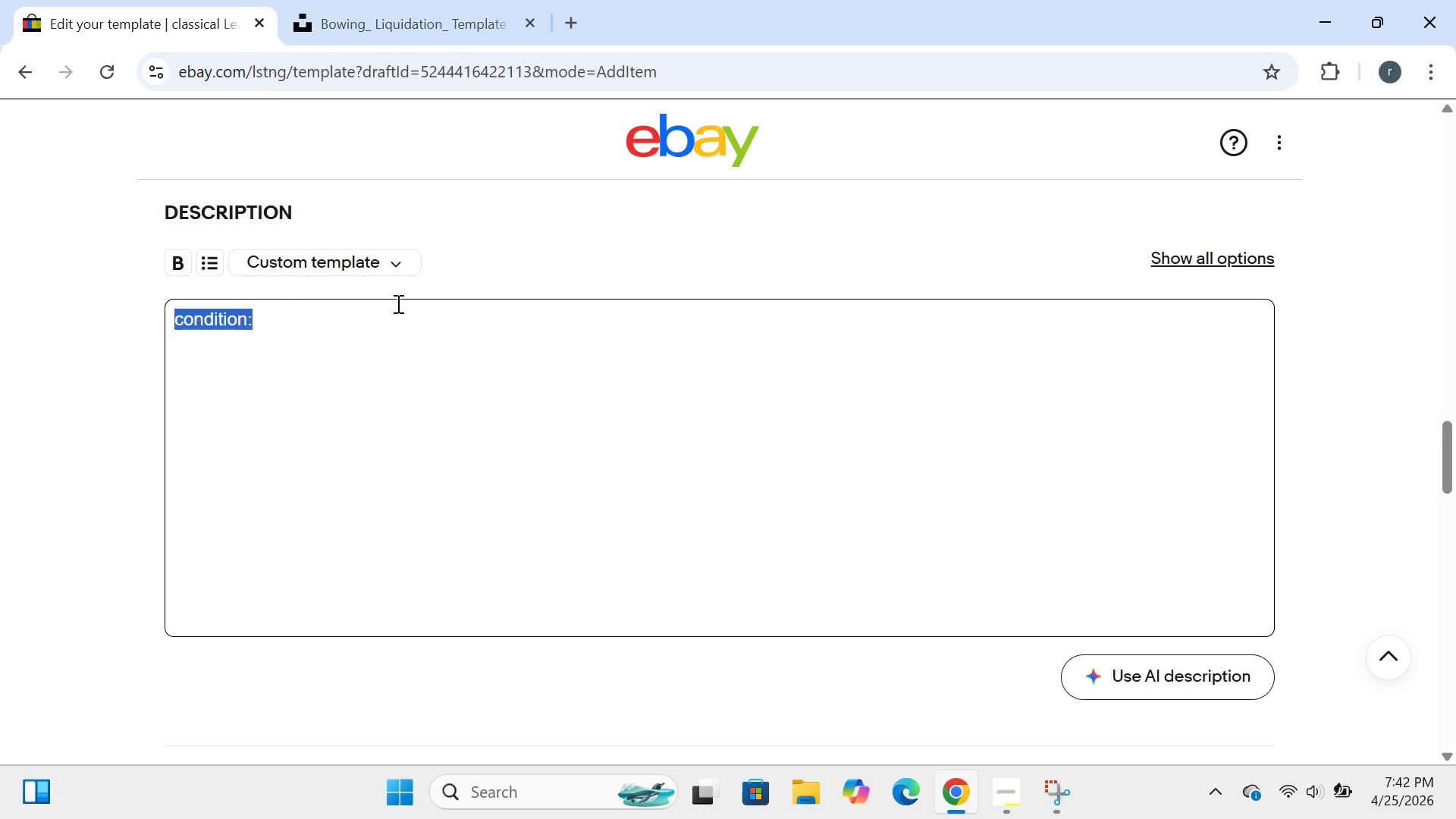 
wait(7.56)
 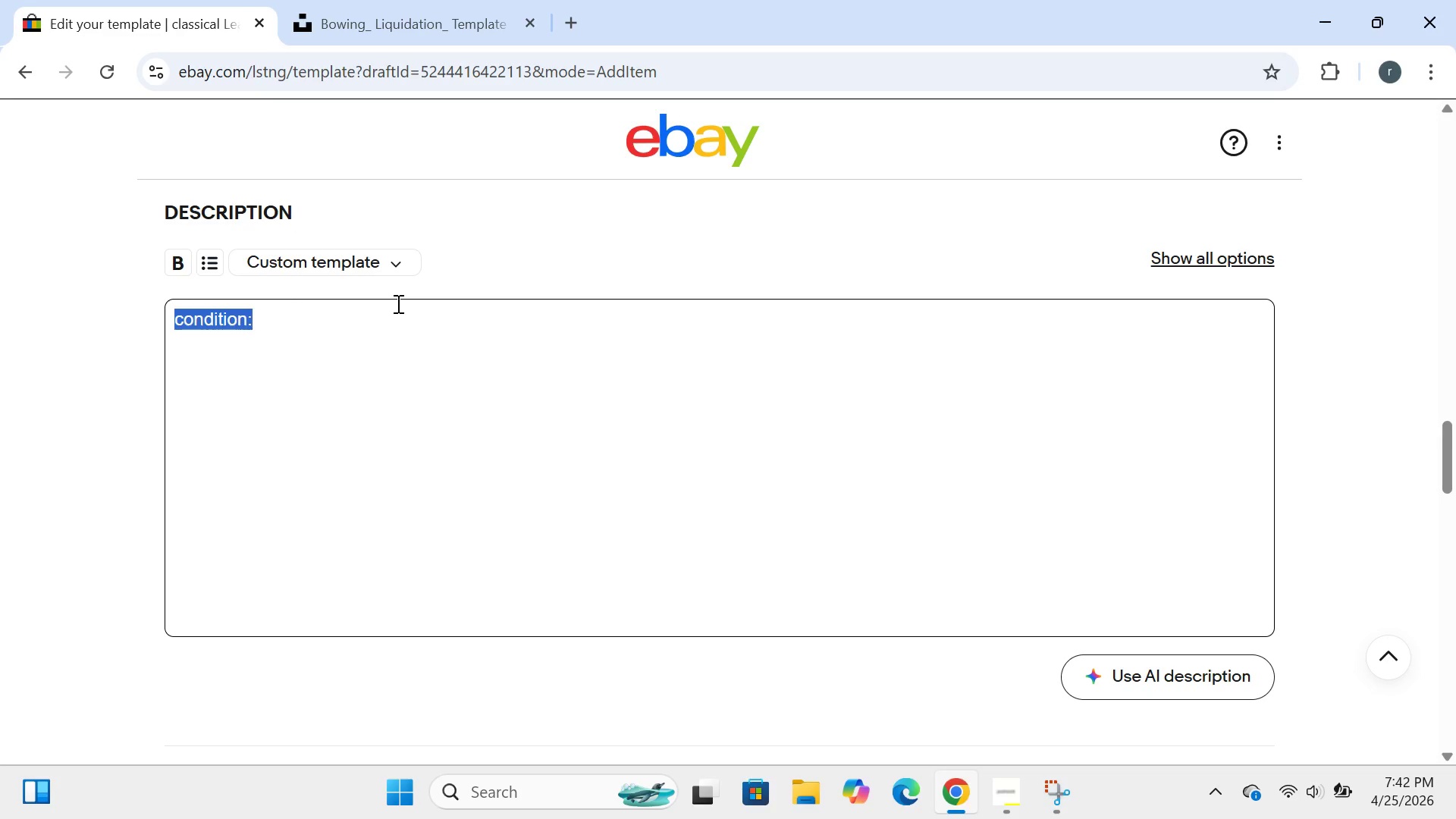 
key(Backspace)
type(CONDITION:)
 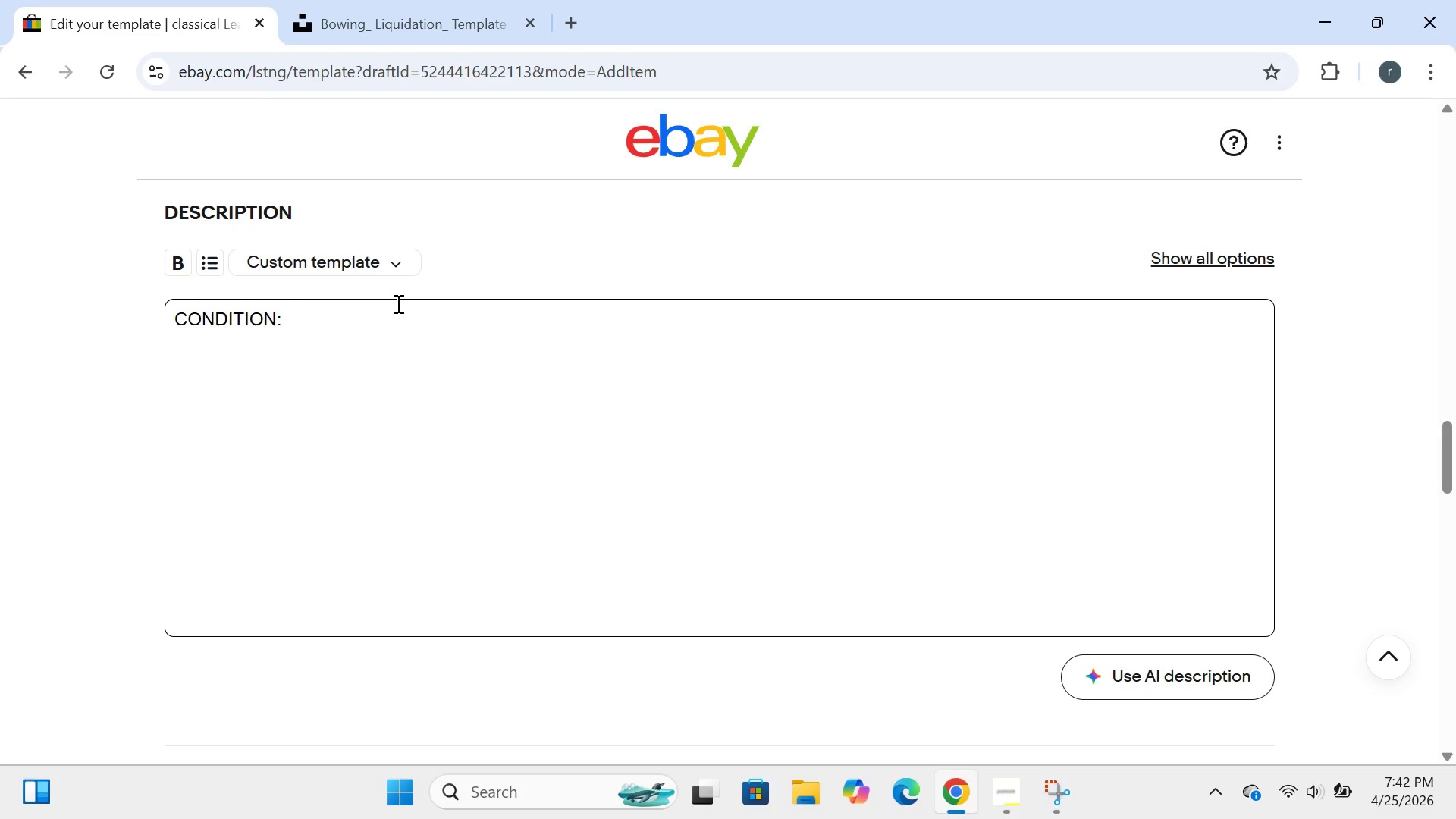 
key(Enter)
 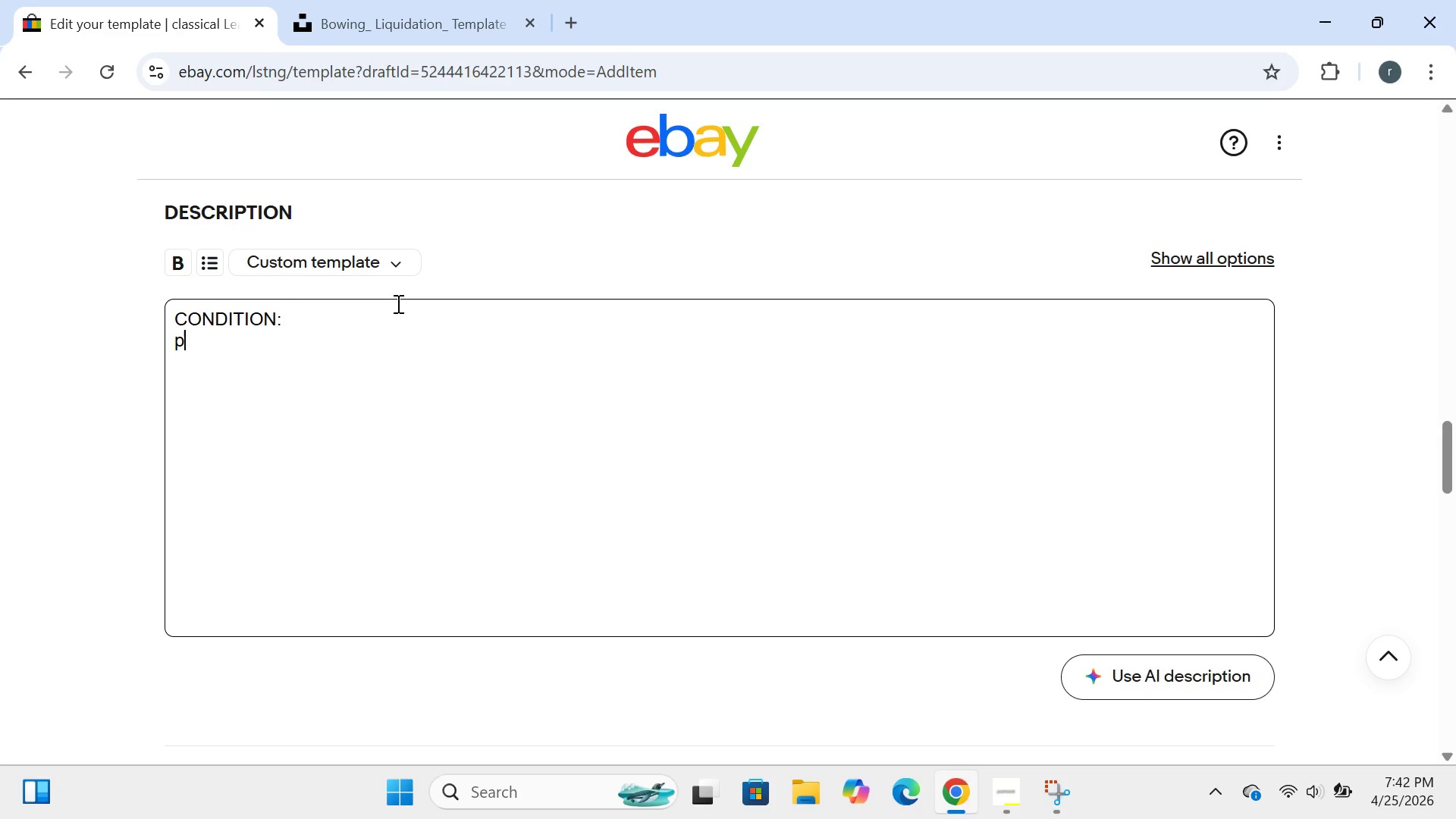 
type(prop=)
key(Backspace)
type(-sho )
key(Backspace)
key(Backspace)
type(op new-brand new, undrik)
key(Backspace)
type(lled)
 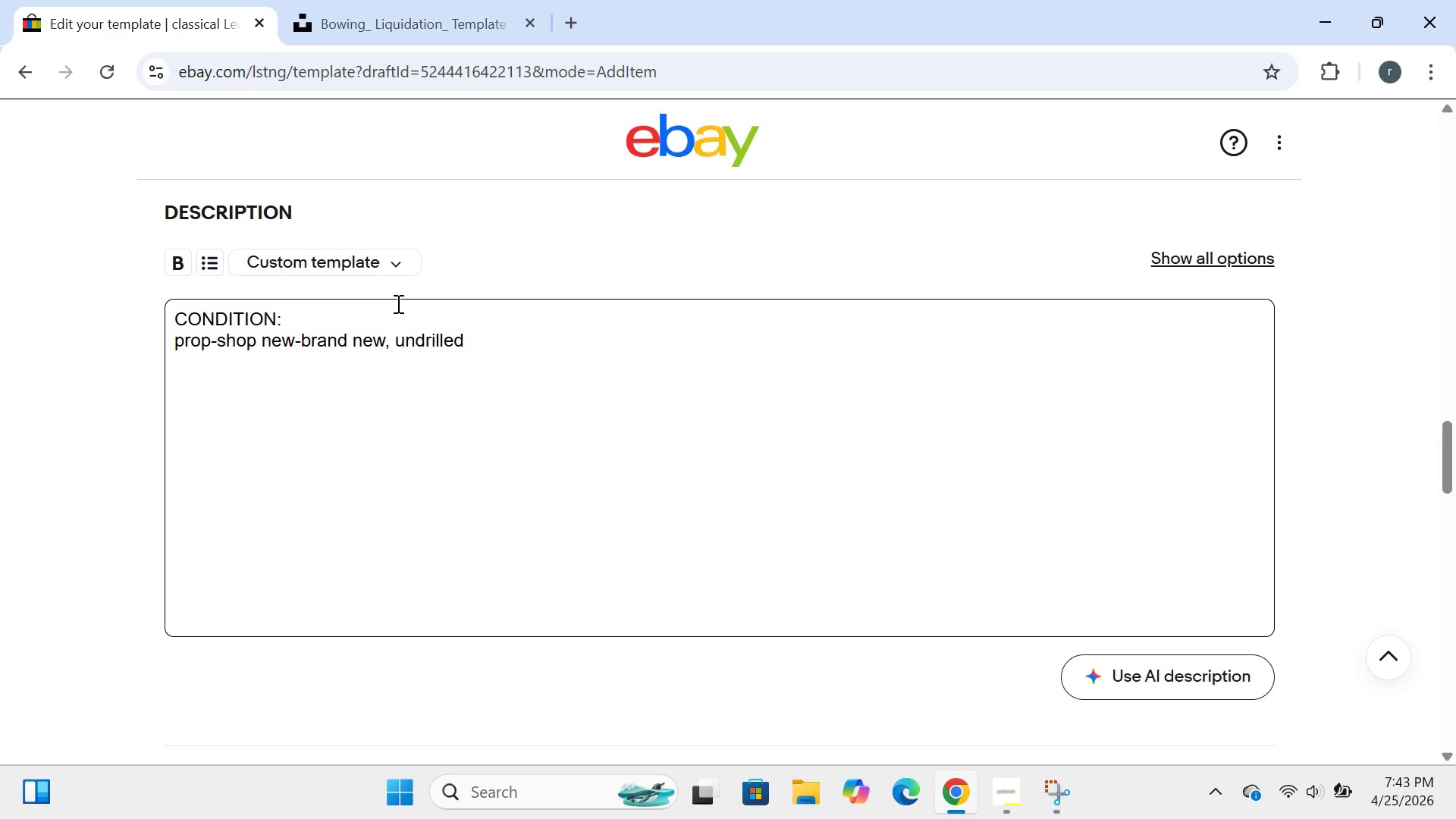 
key(Unknown)
 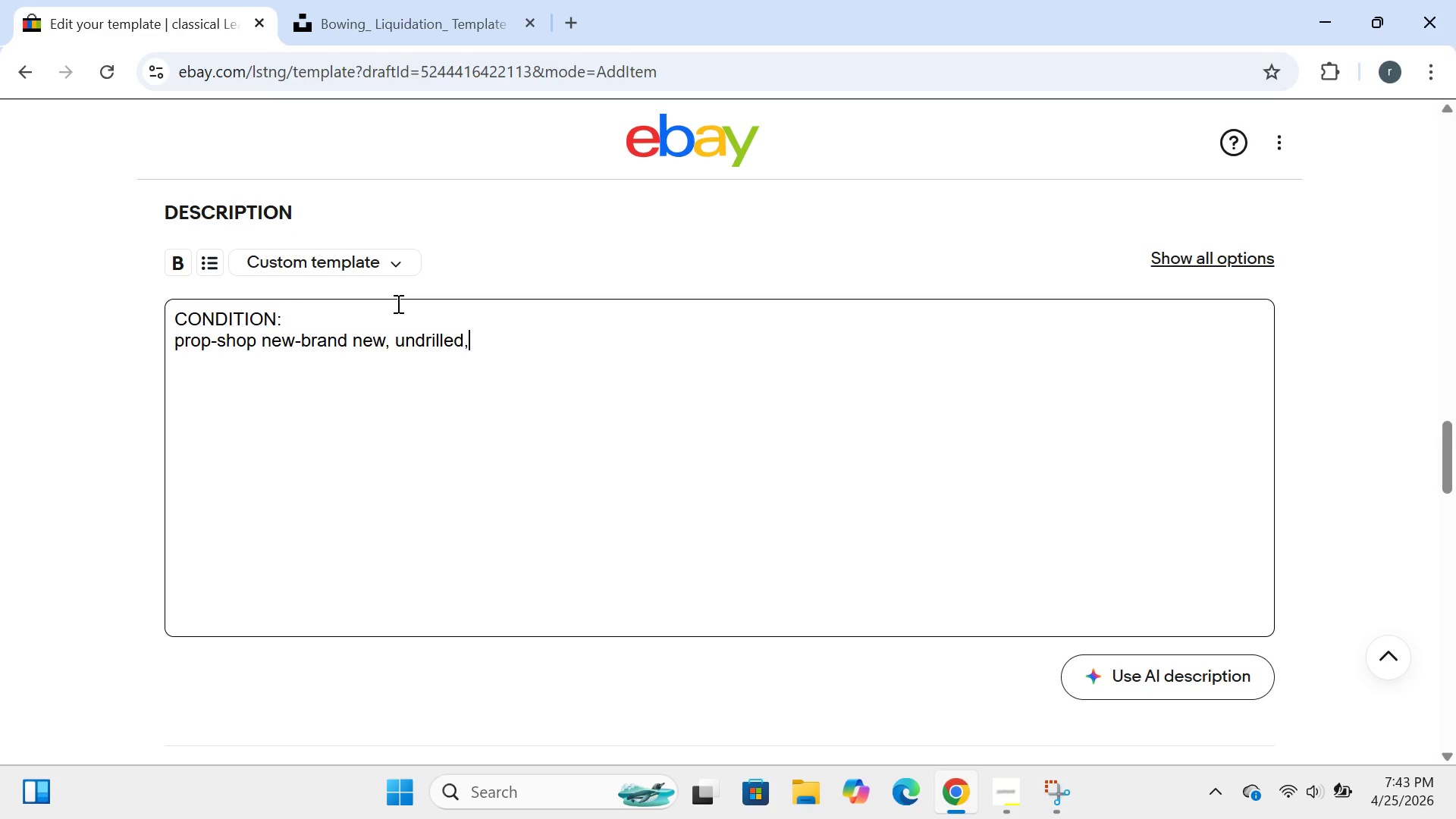 
key(Comma)
 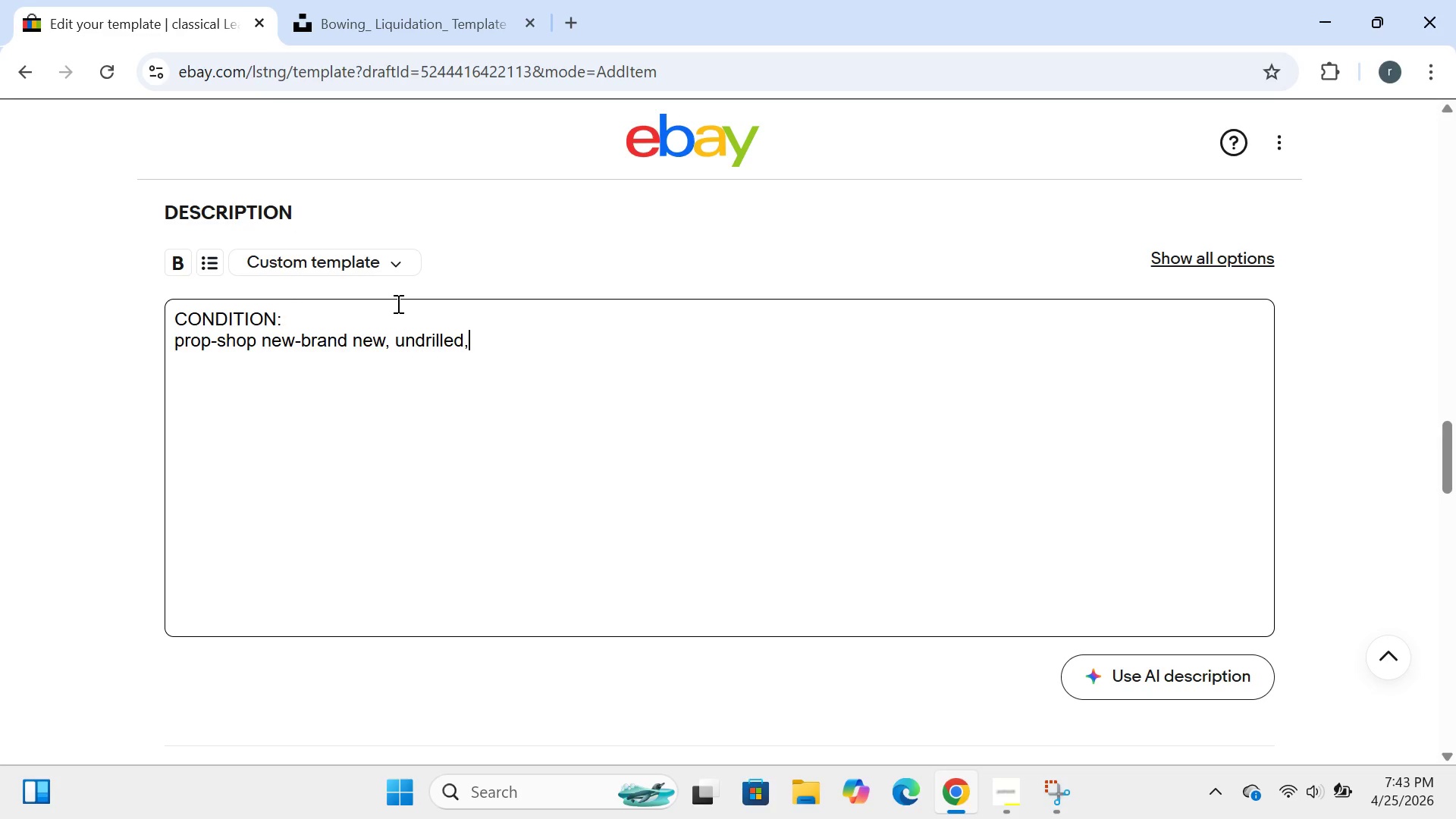 
type( factory box included. no )
 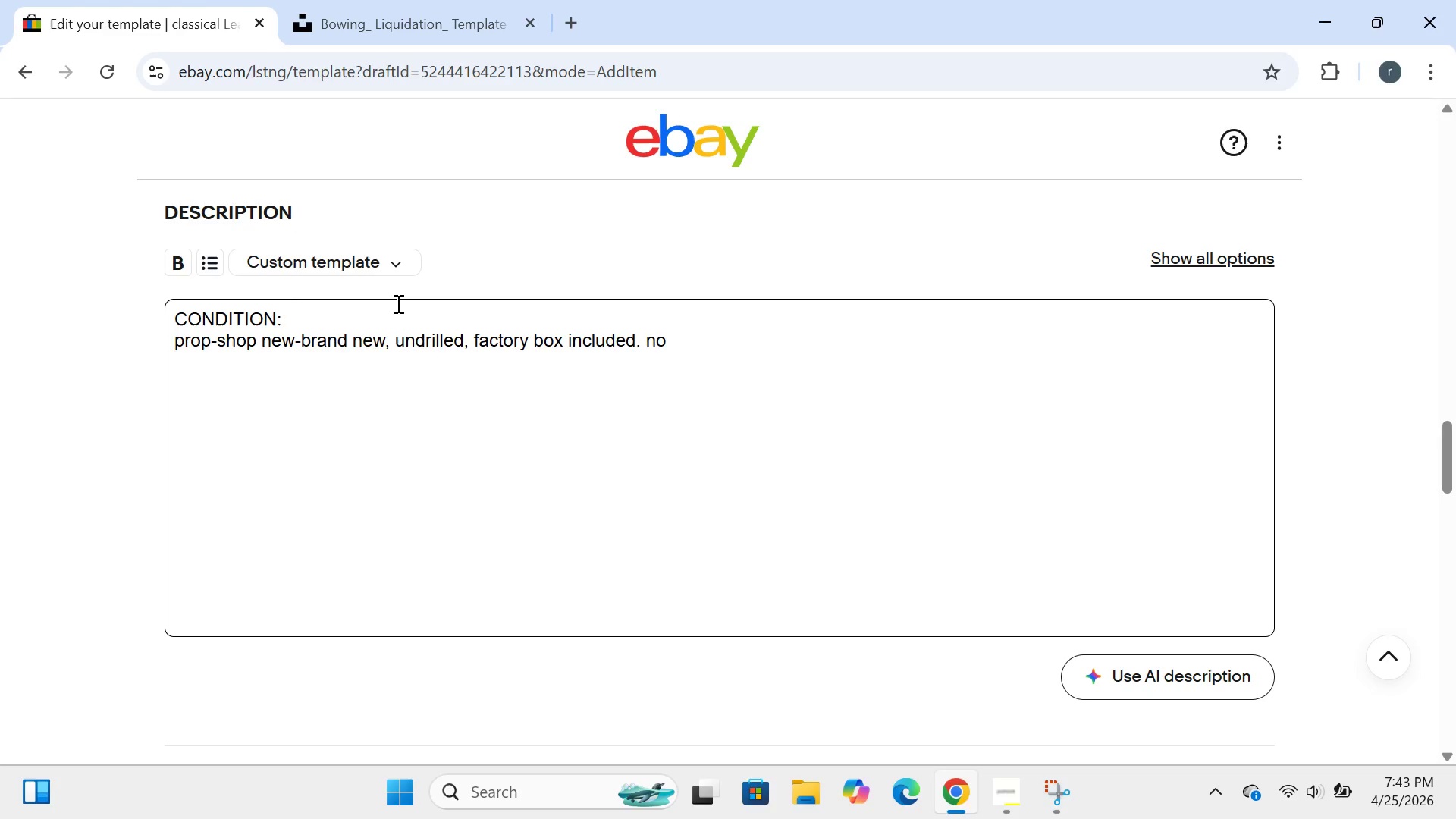 
type(blemishes or flo)
key(Backspace)
type(aws .free )
 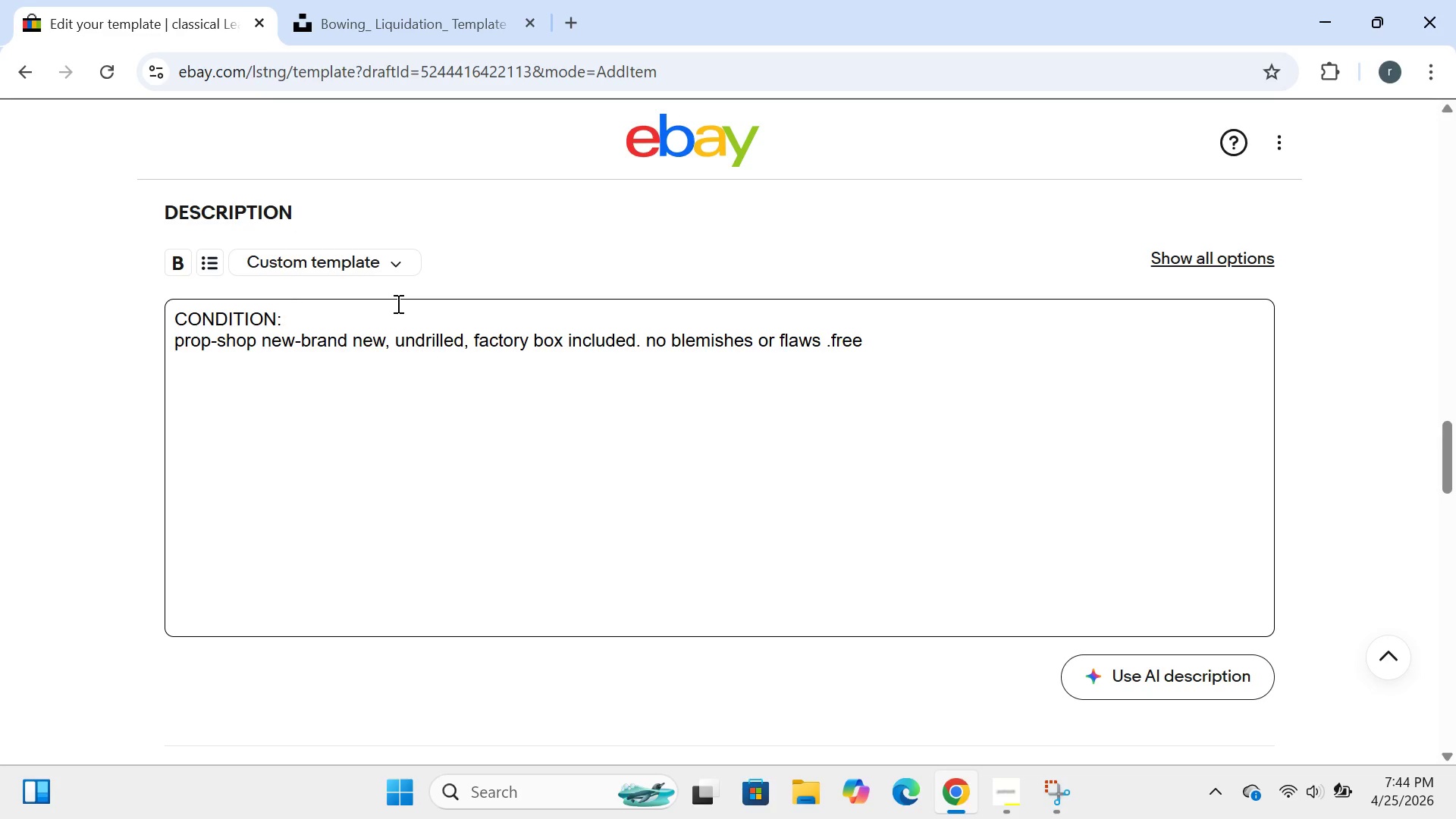 
type(fingertip inserts available upon )
 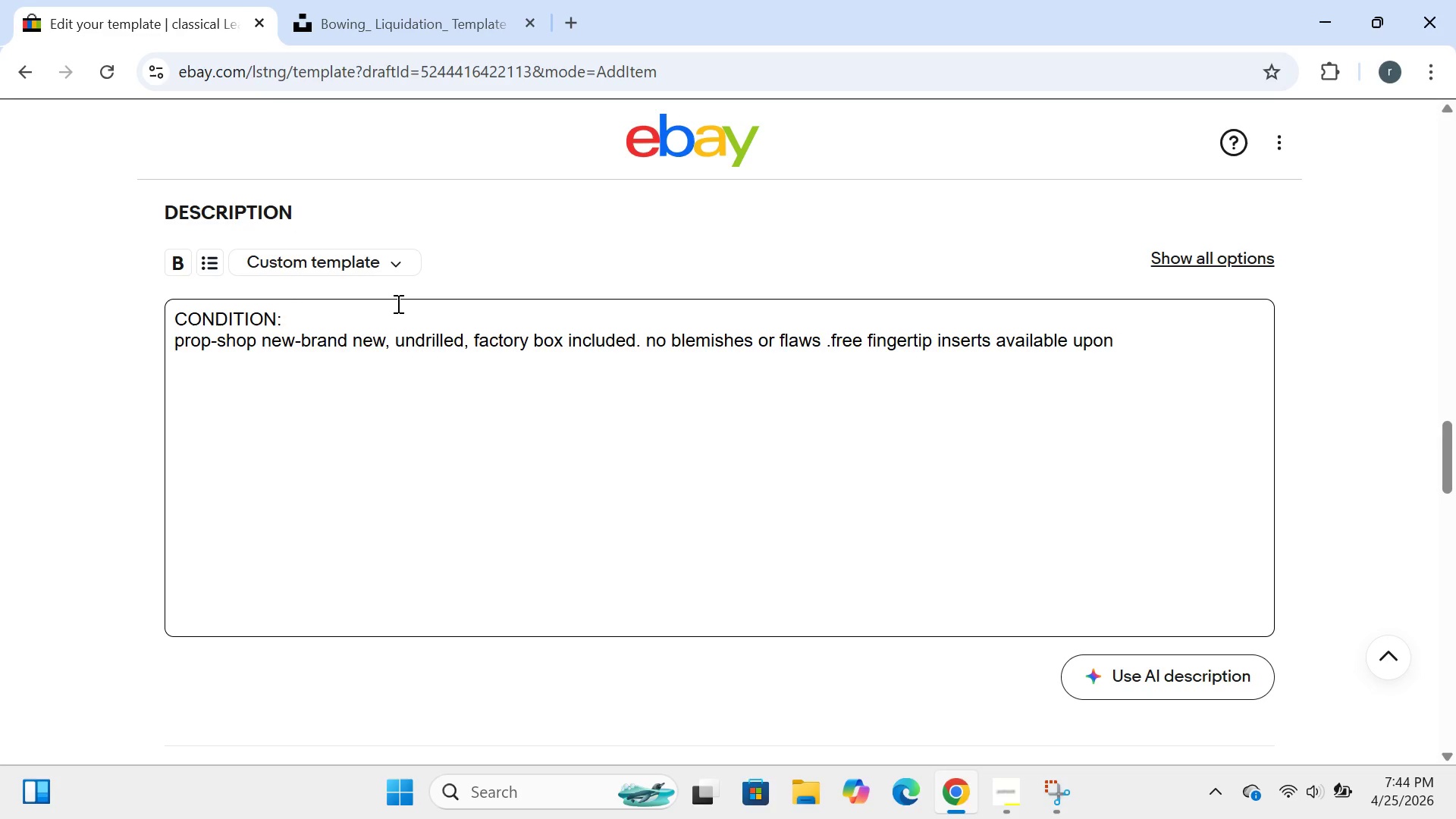 
key(Unknown)
 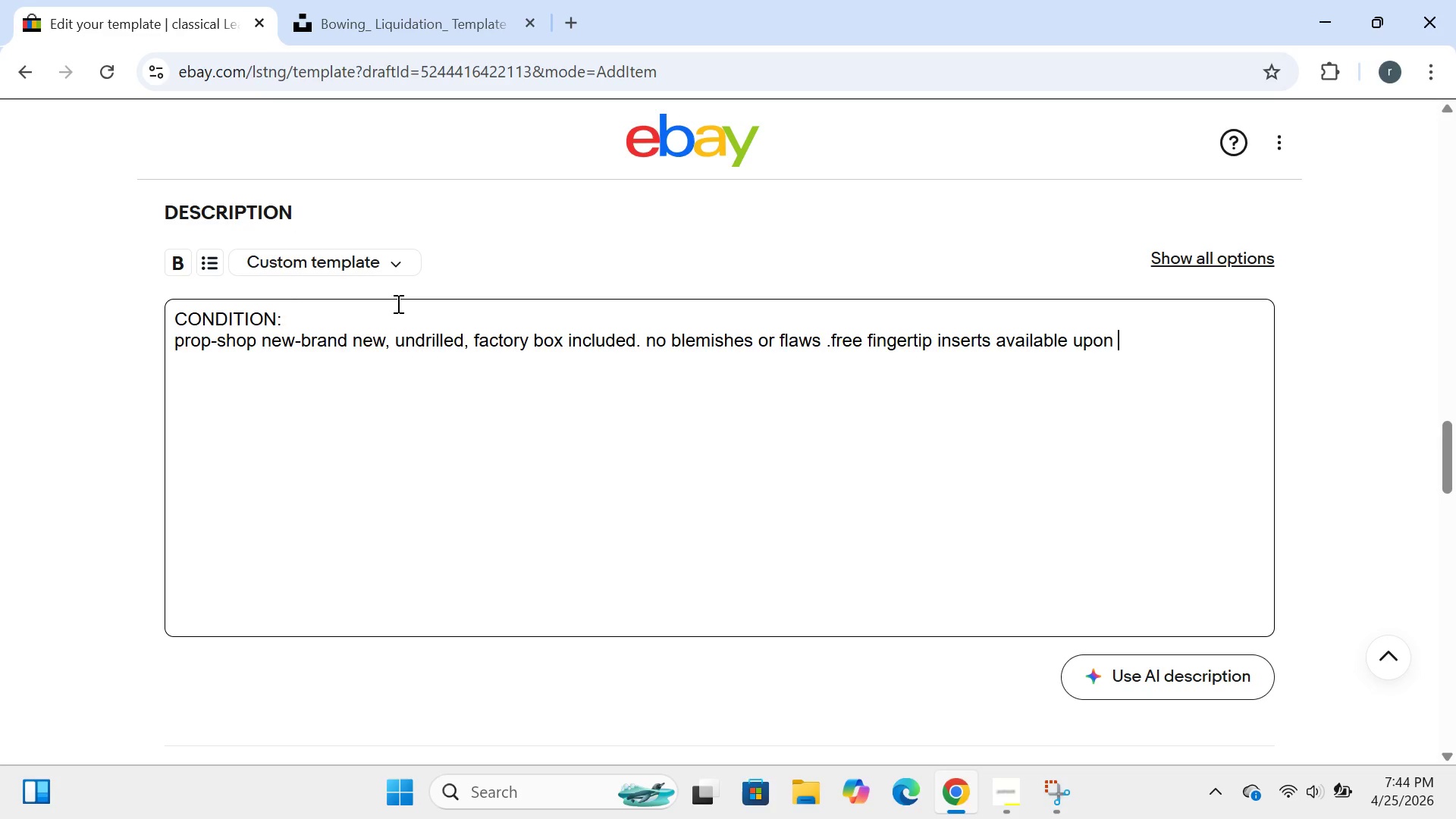 
type(requw)
key(Backspace)
type(est. never used,)
key(Backspace)
type(.)
 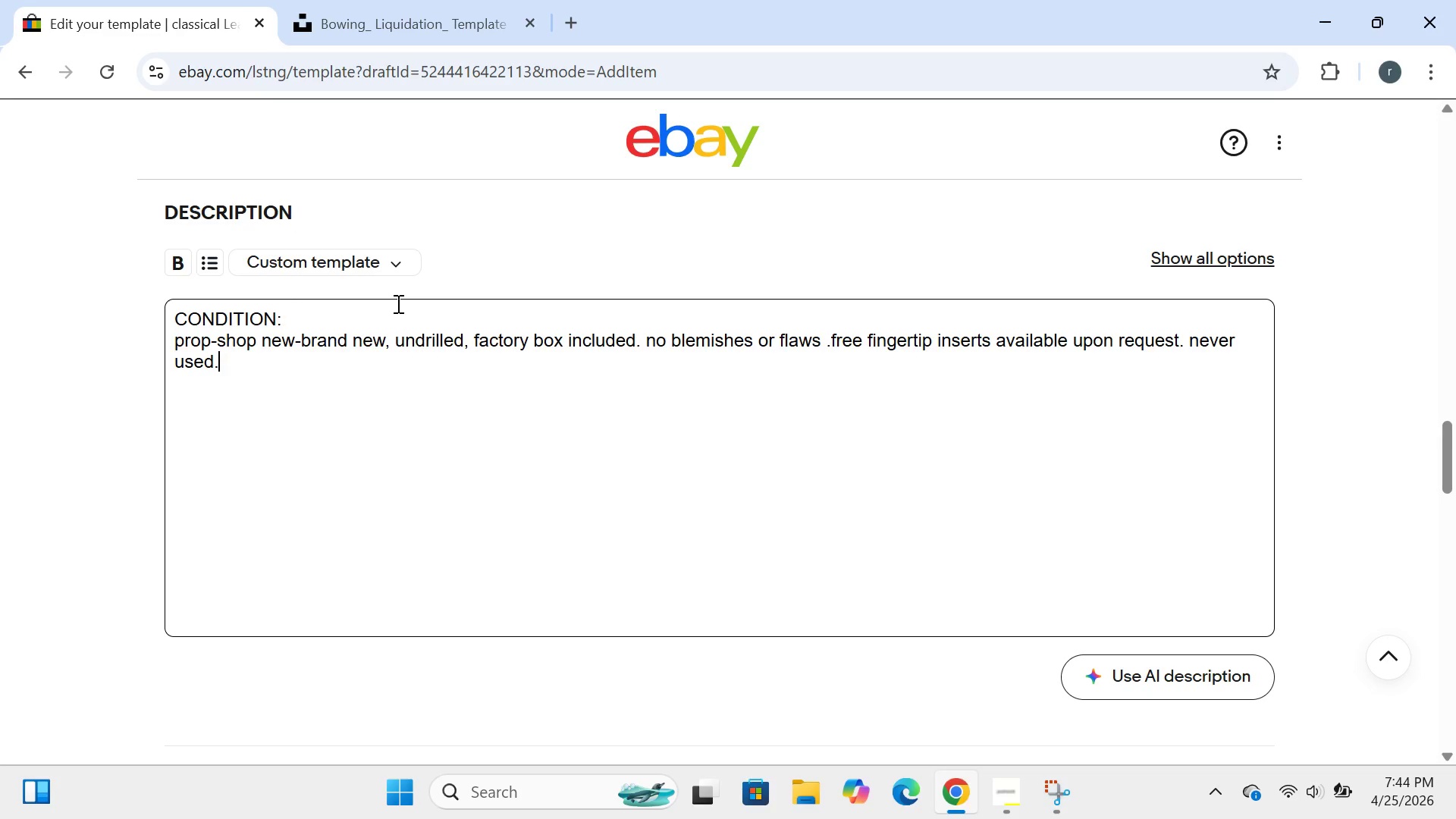 
key(Enter)
 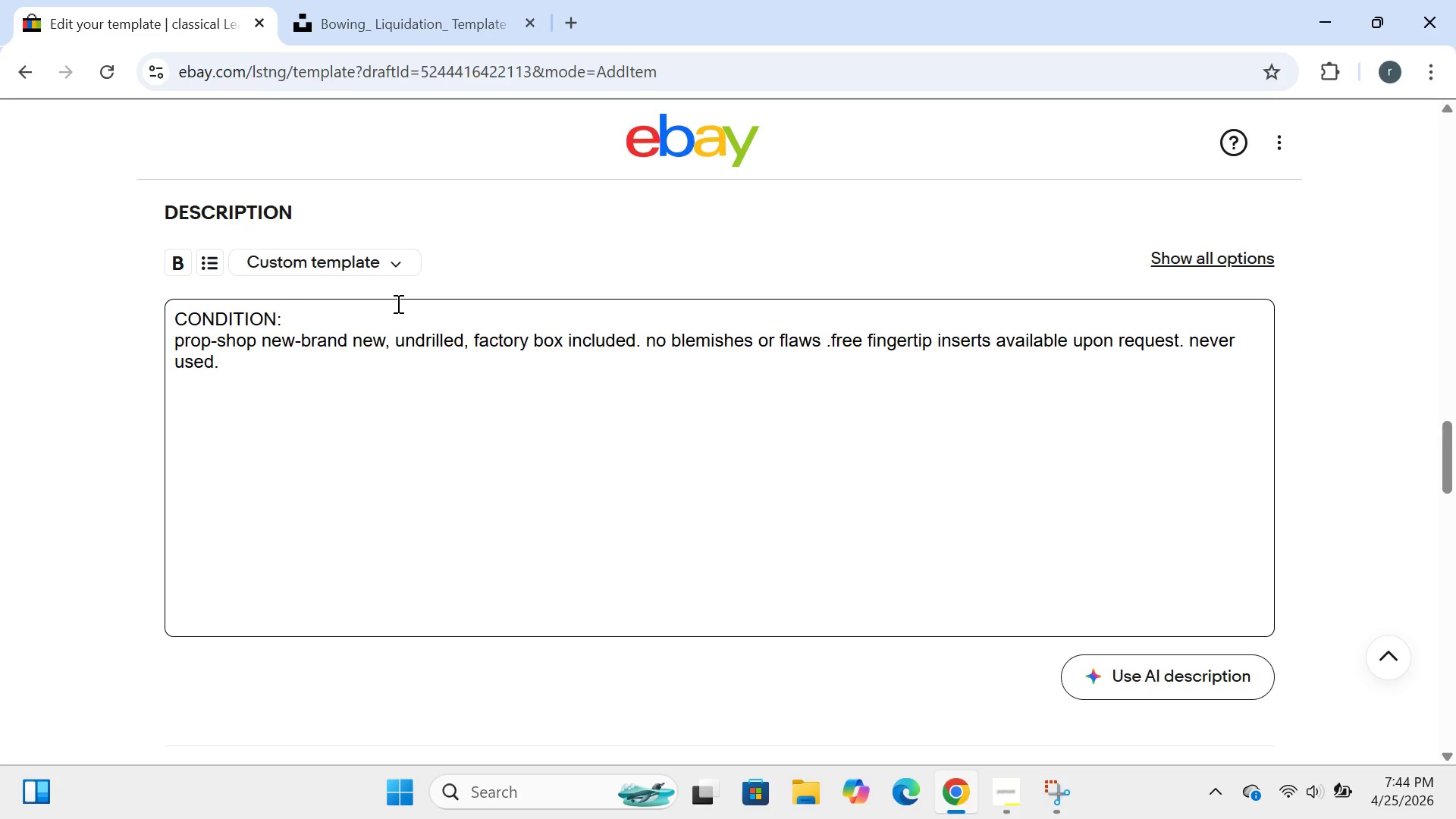 
type(DESCRIPTION:)
 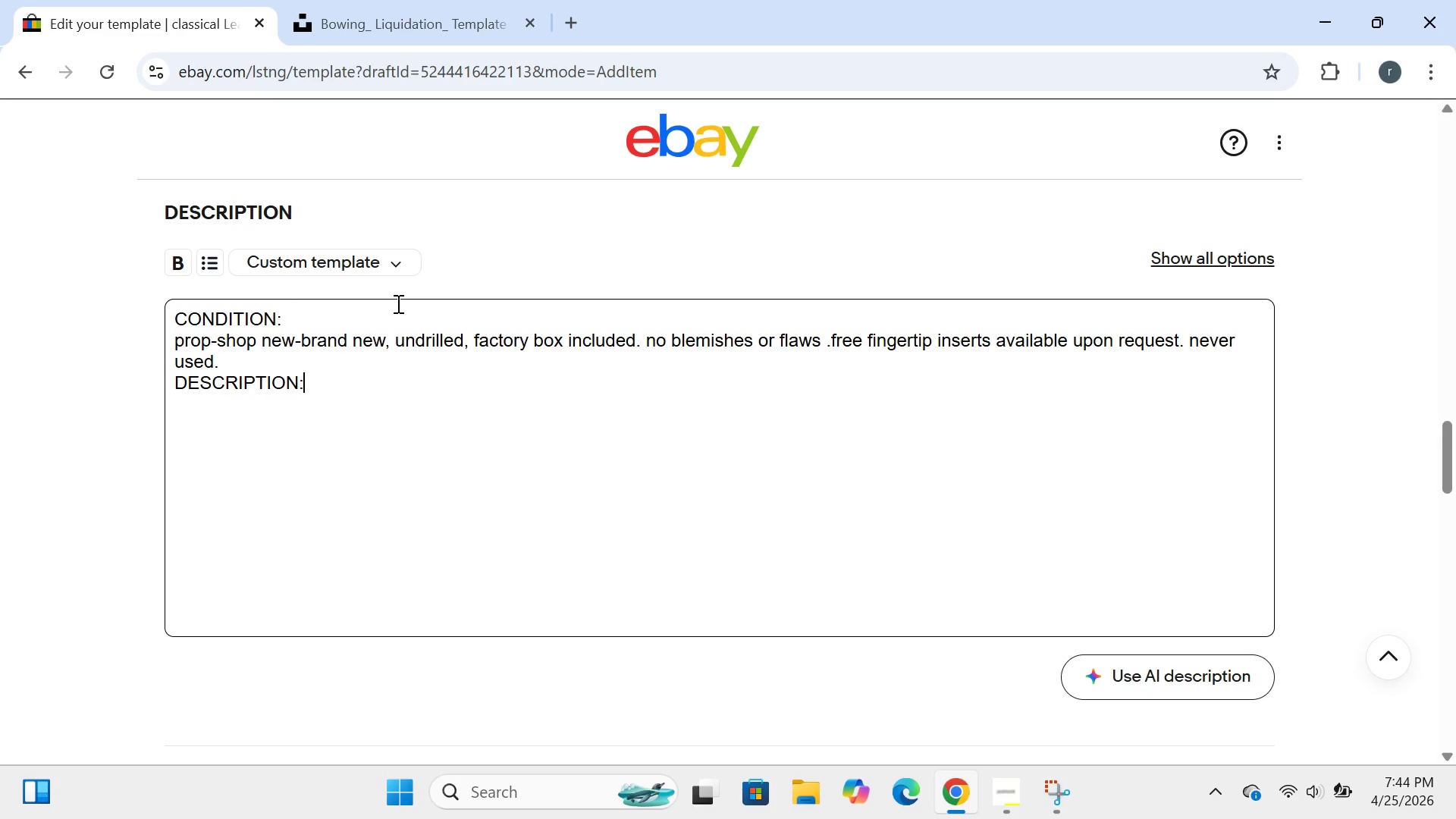 
key(Enter)
 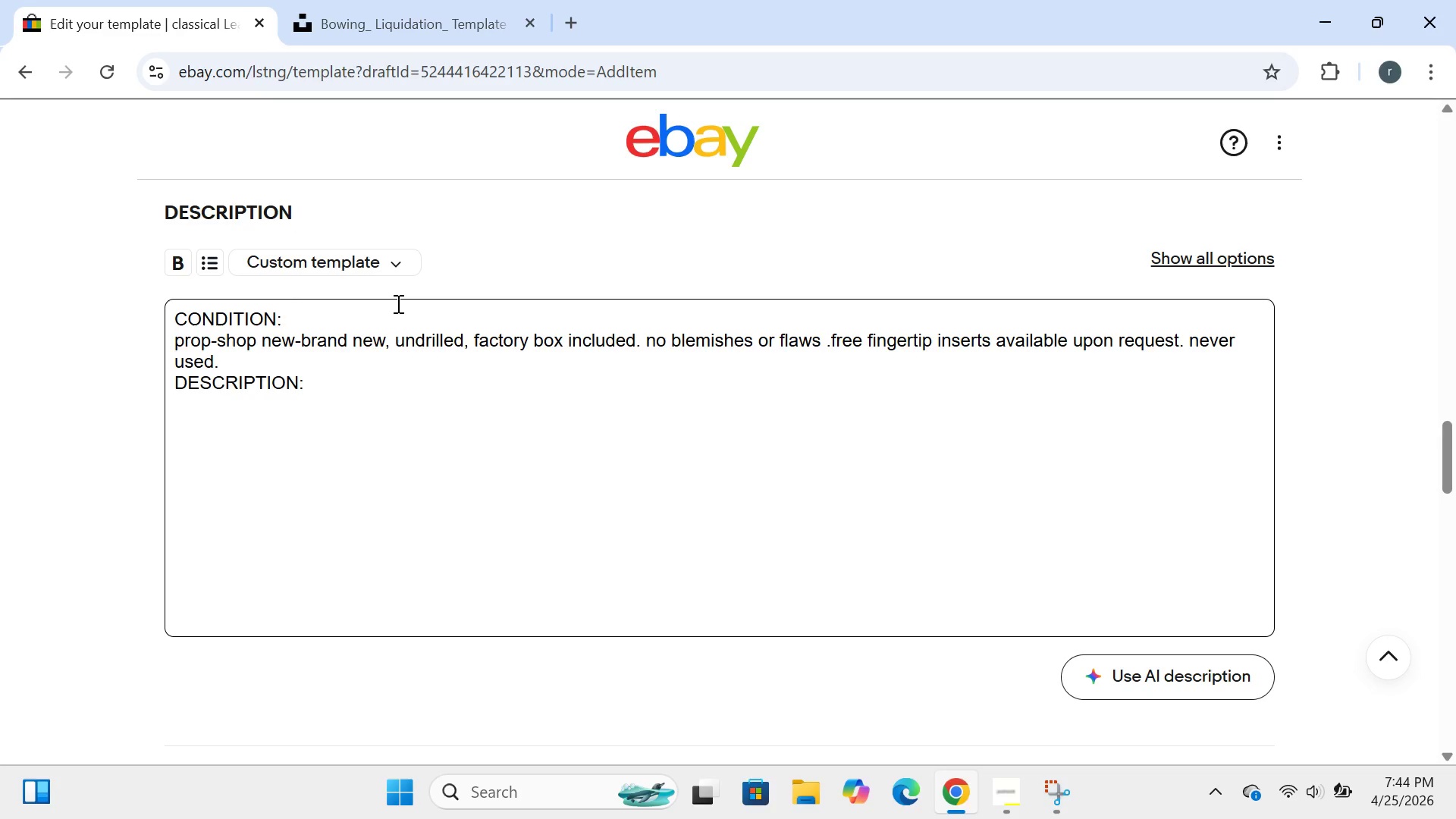 
type(the storm phazw)
key(Backspace)
type(e II )
 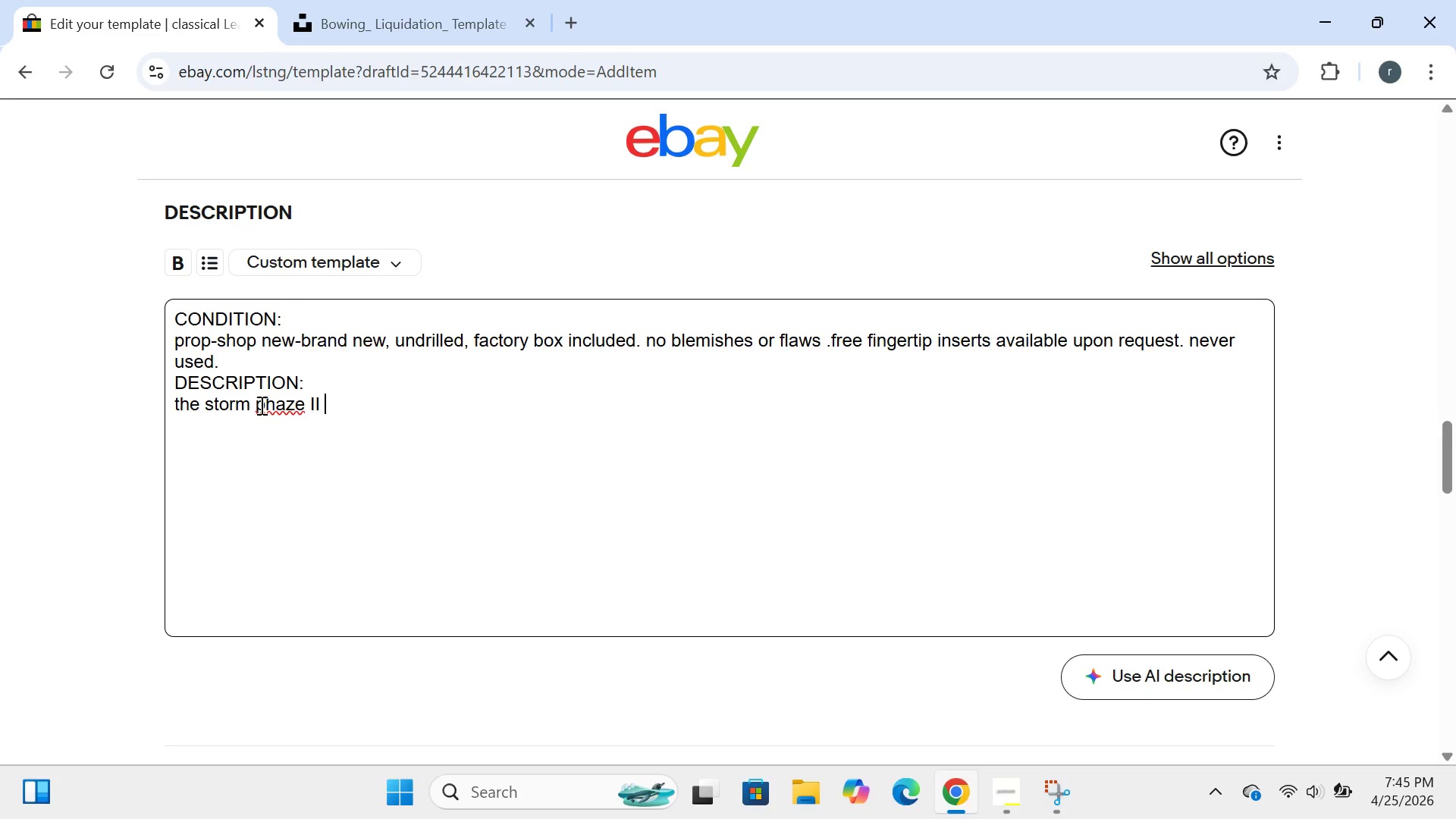 
left_click([260, 405])
 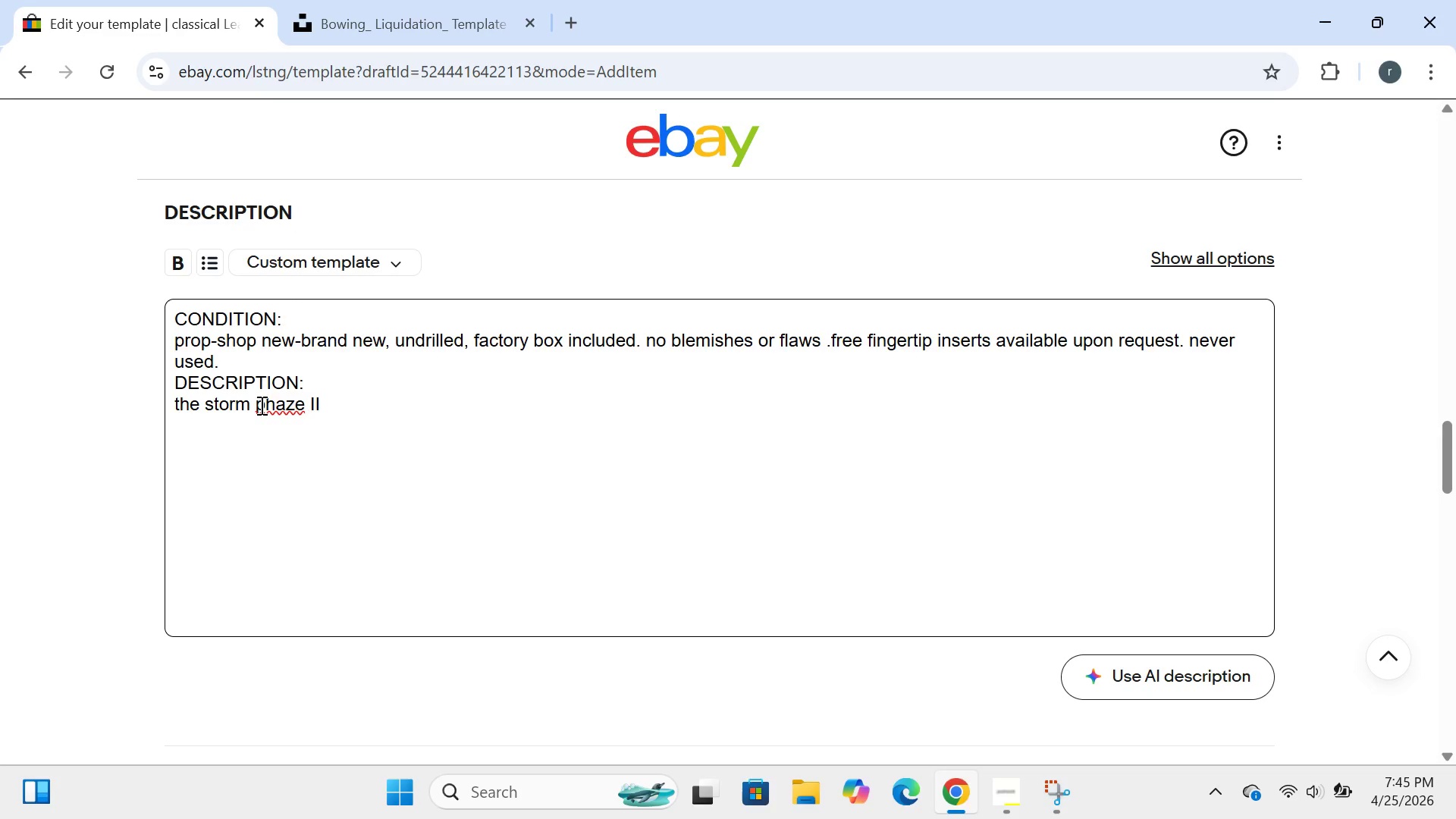 
key(Backspace)
 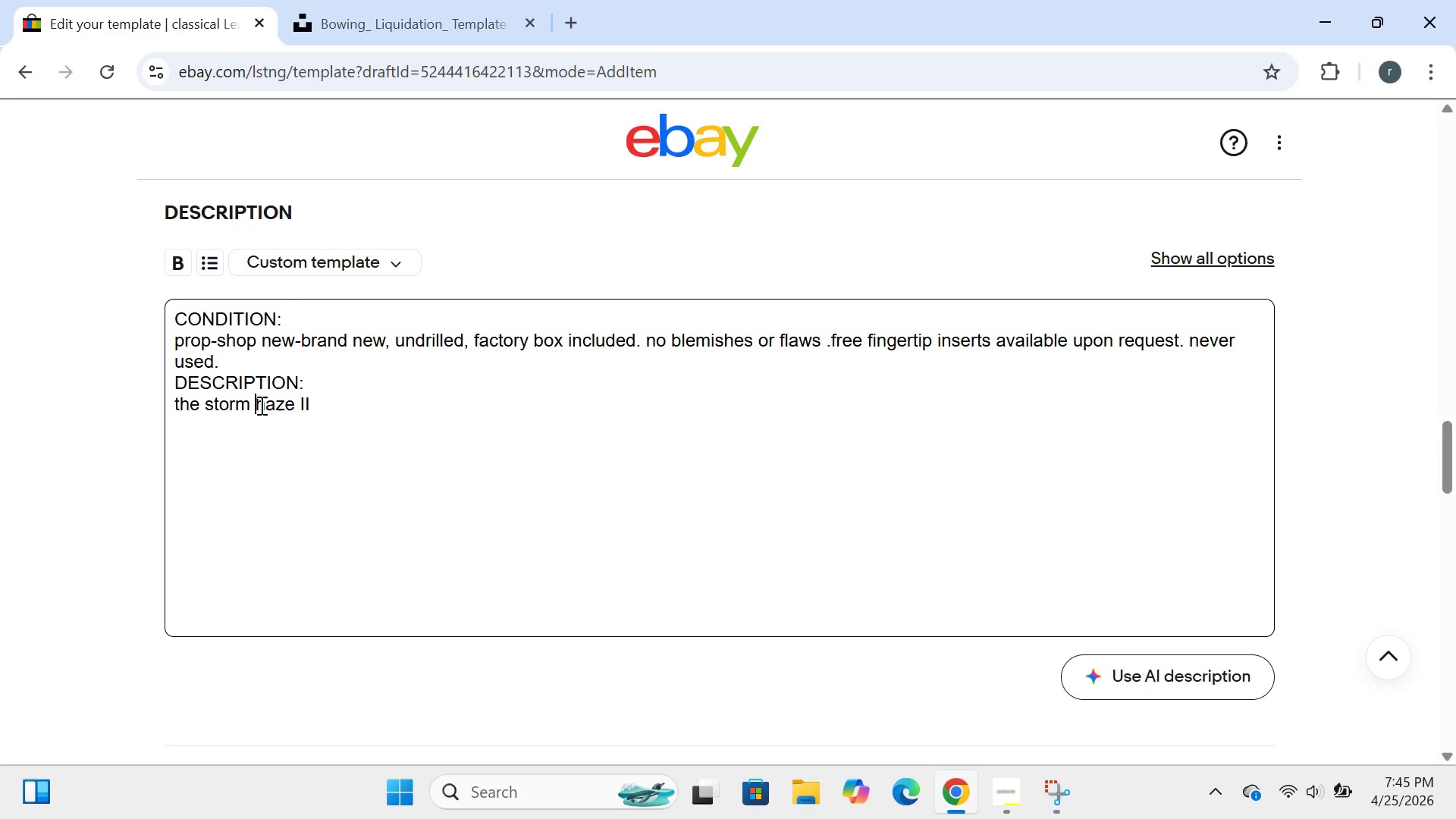 
key(P)
 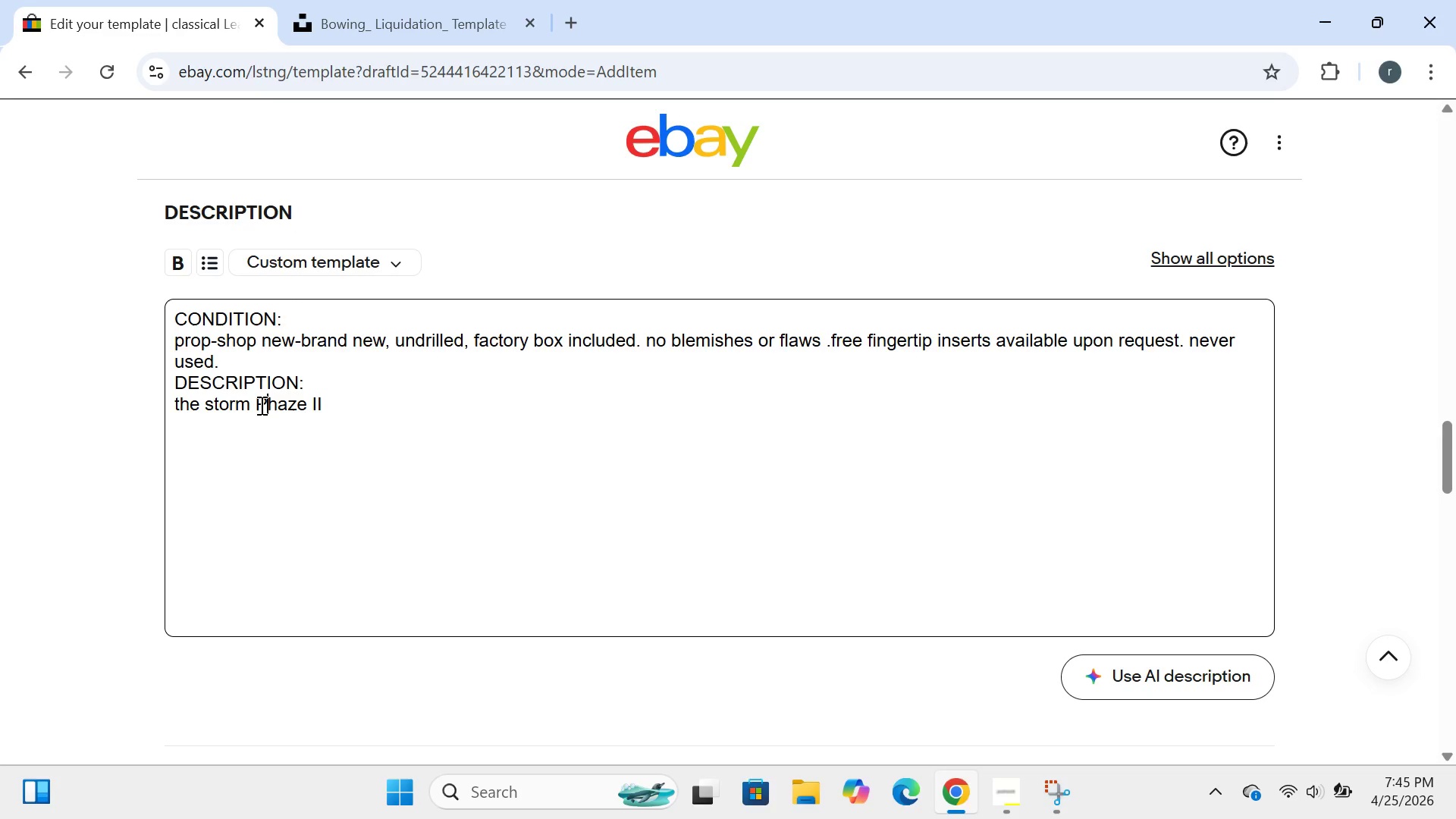 
key(CapsLock)
 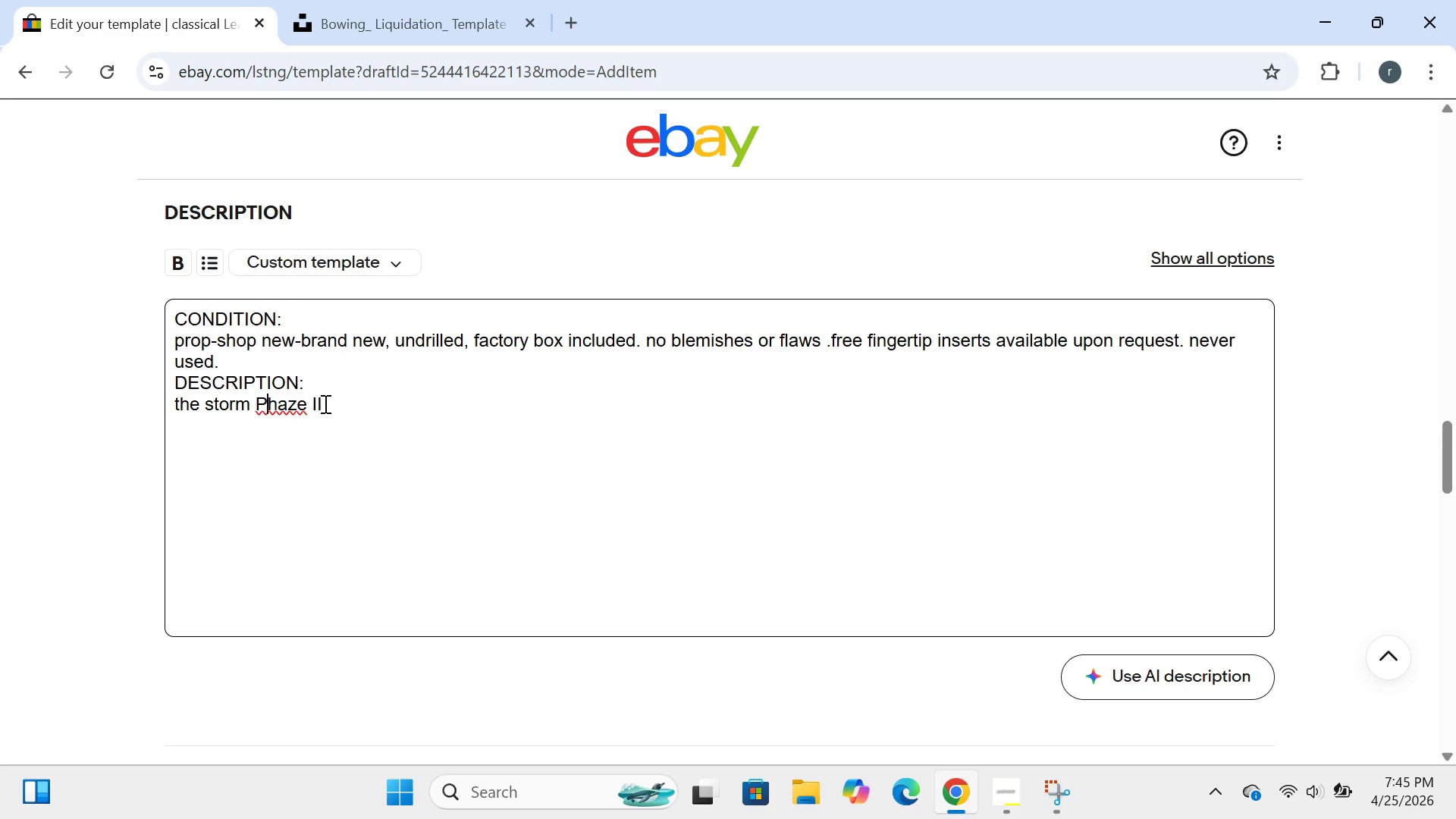 
left_click([328, 403])
 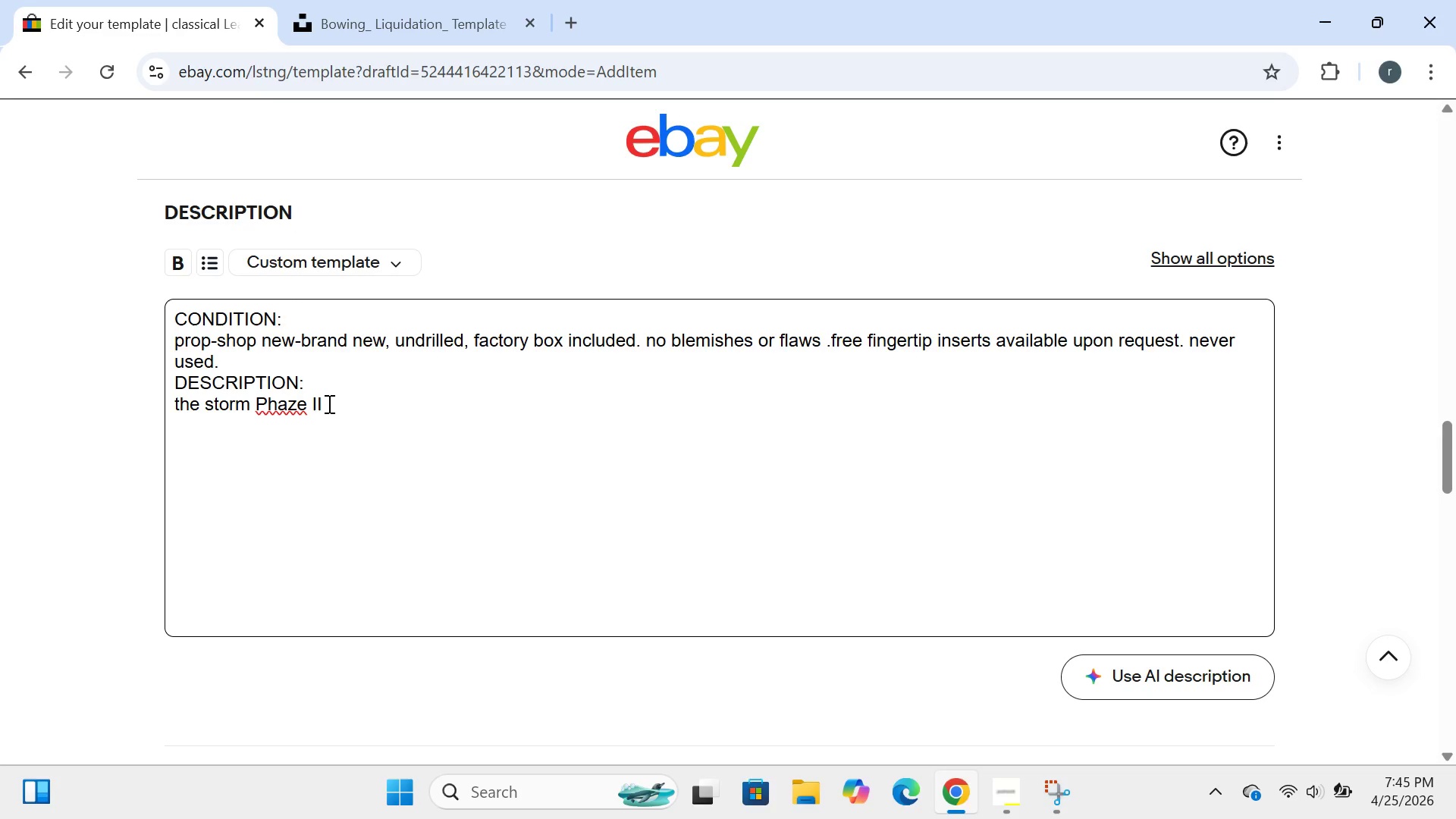 
type( is a benchmark reactive resin ball for medium to heavy oil conditions. features an asymmetric )
 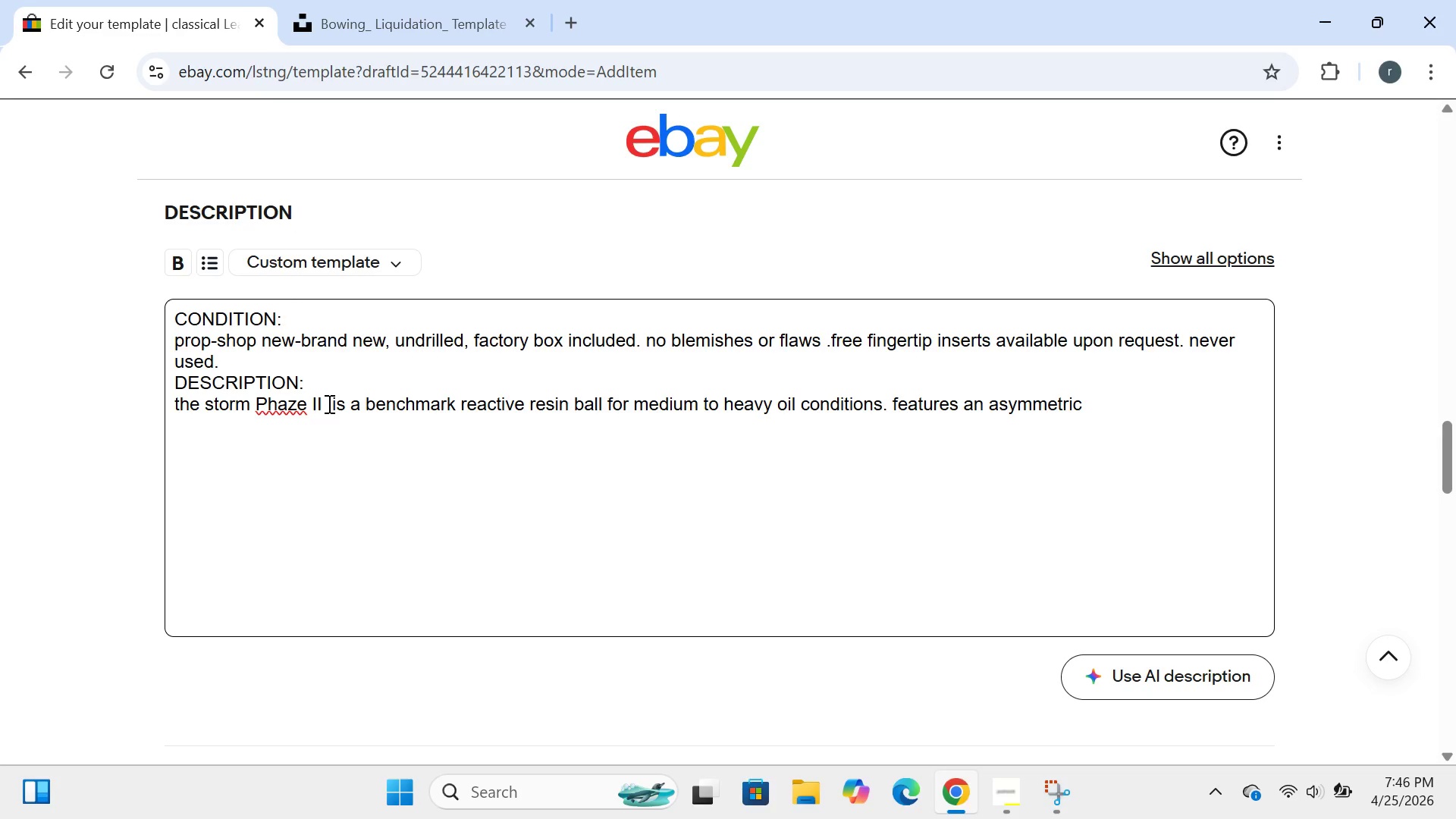 
type(core and durable reactive )
 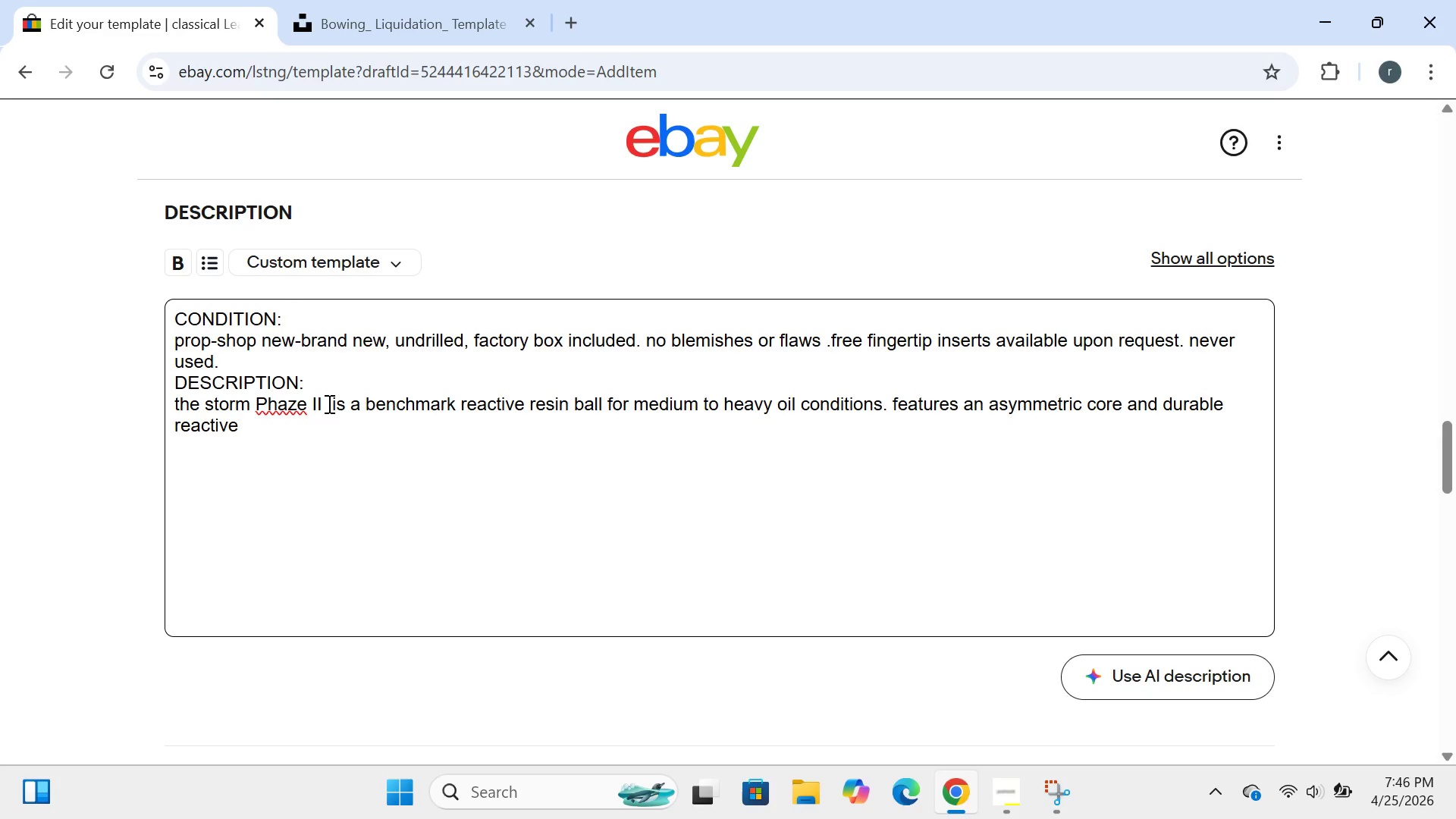 
wait(6.47)
 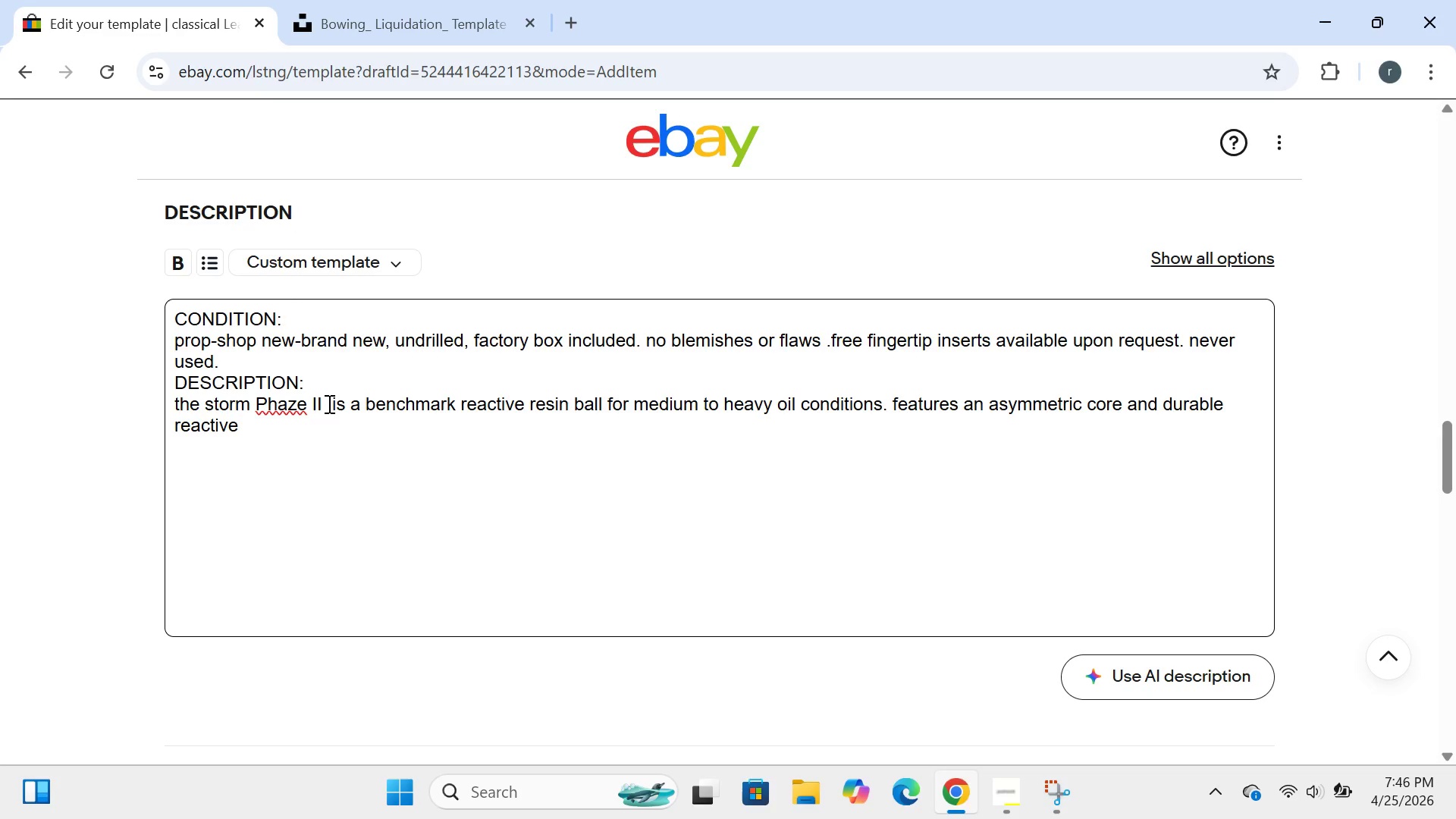 
type(resin coverstock fo)
key(Backspace)
 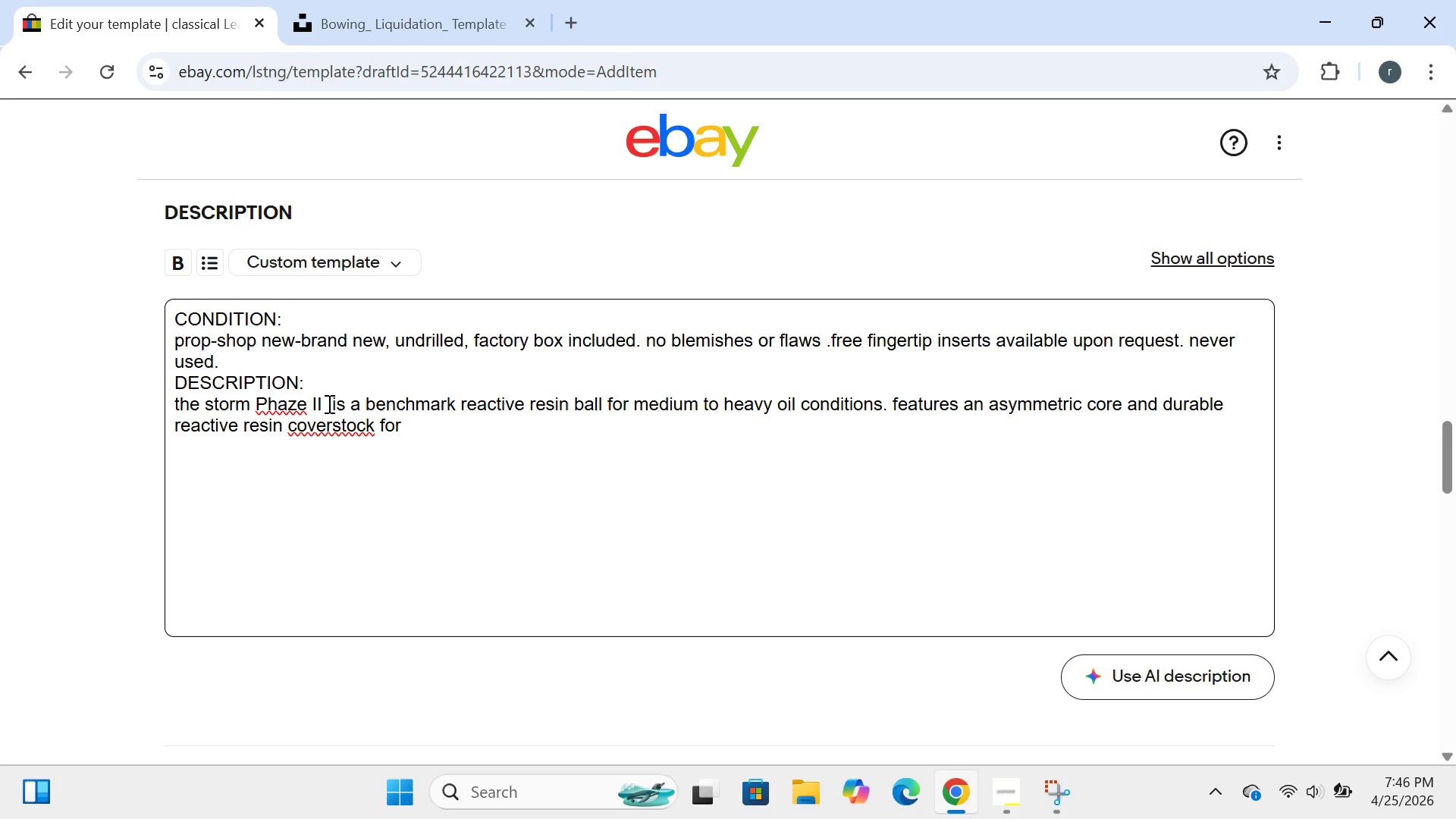 
wait(8.2)
 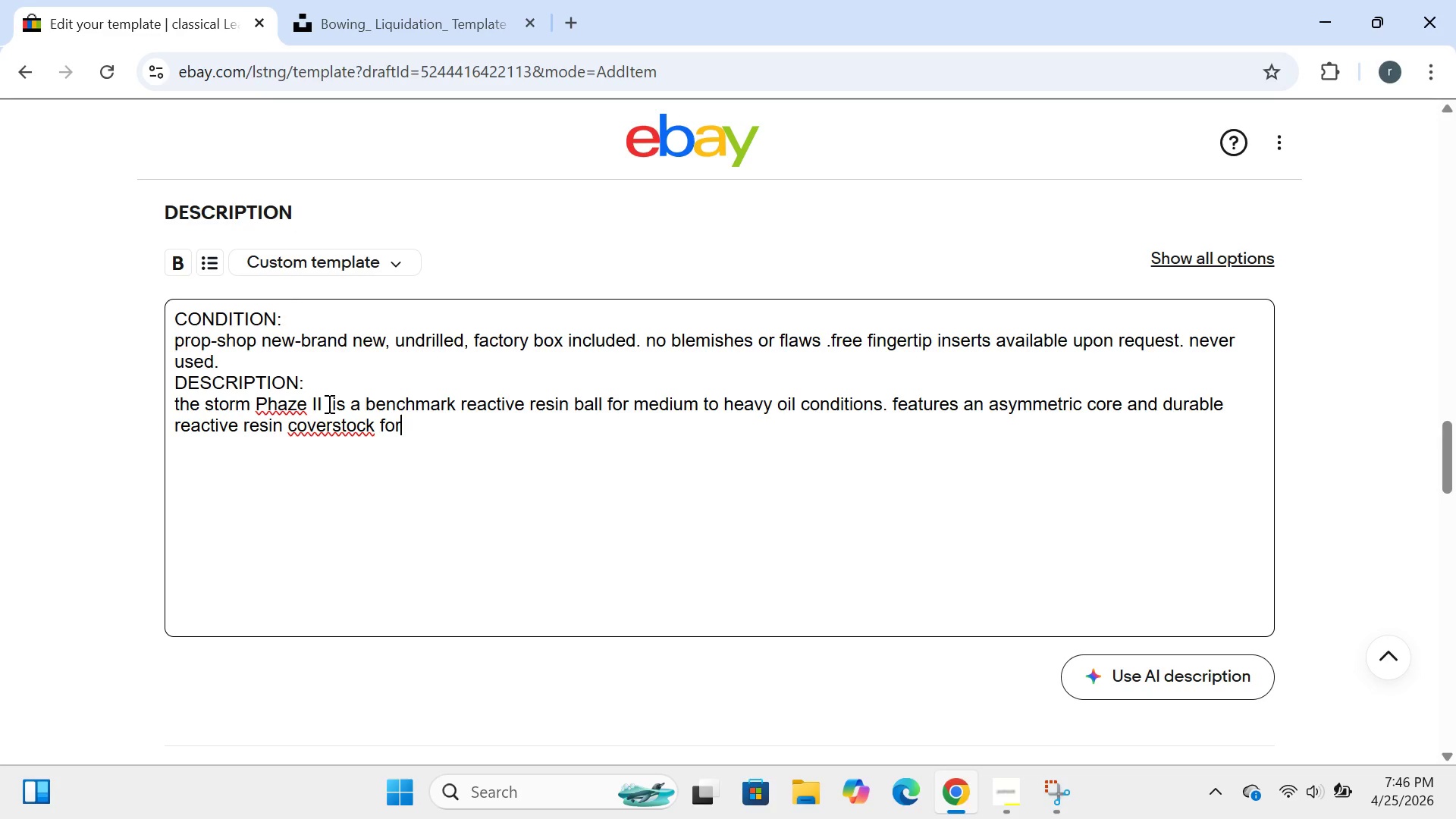 
type( consistent hook potential and strong bak)
key(Backspace)
type(ckend reaction.)
 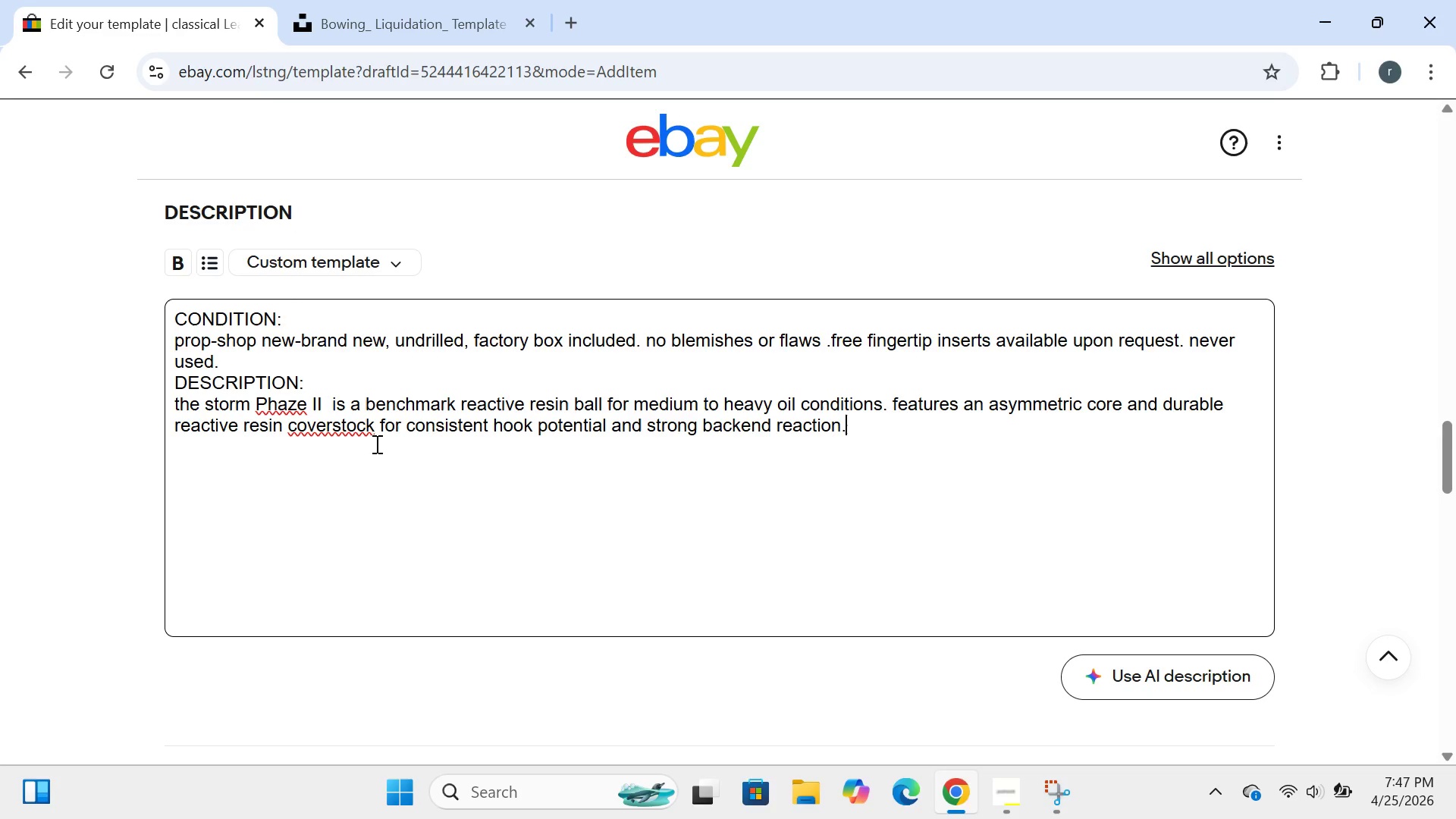 
key(Enter)
 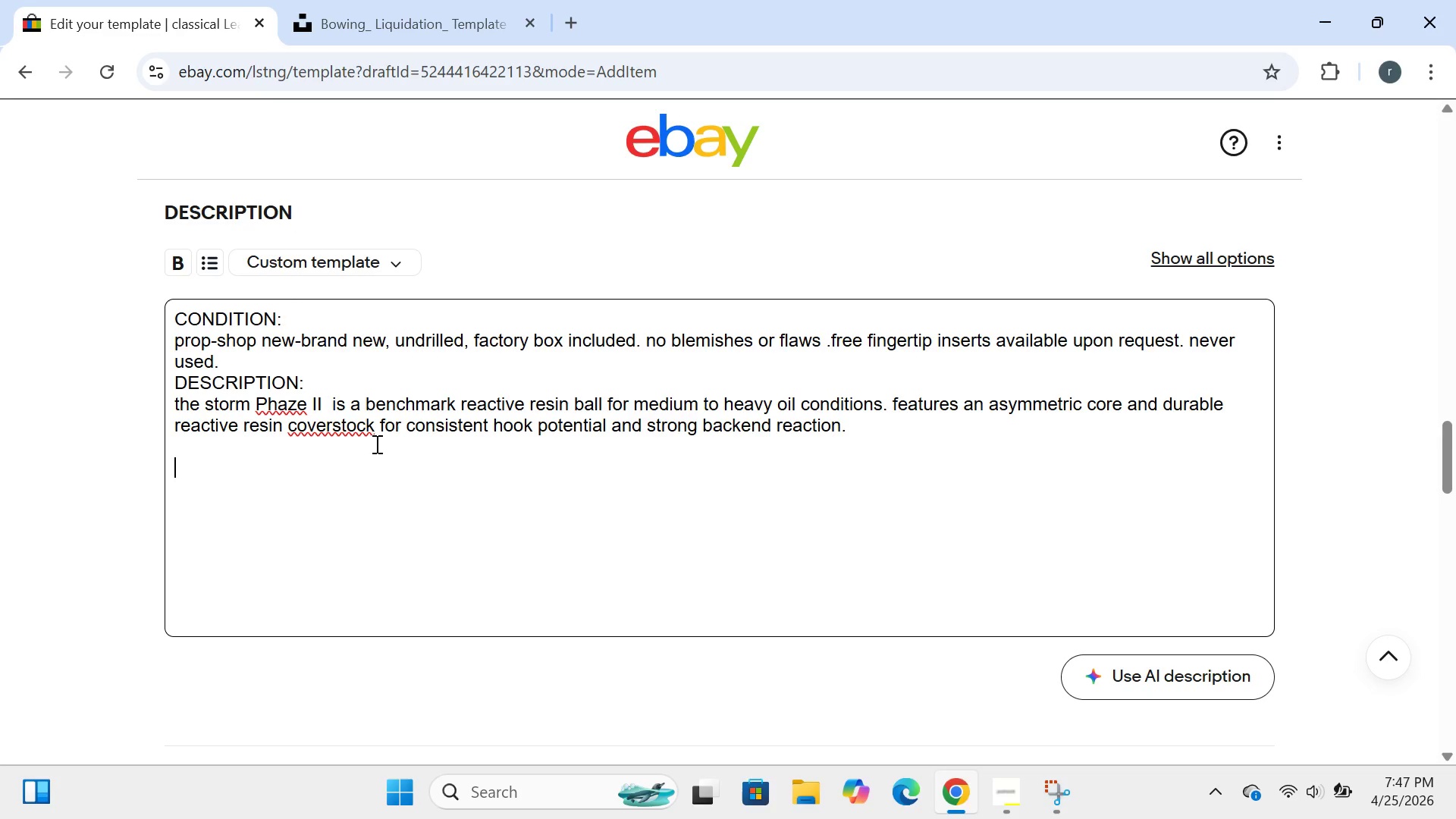 
key(Enter)
 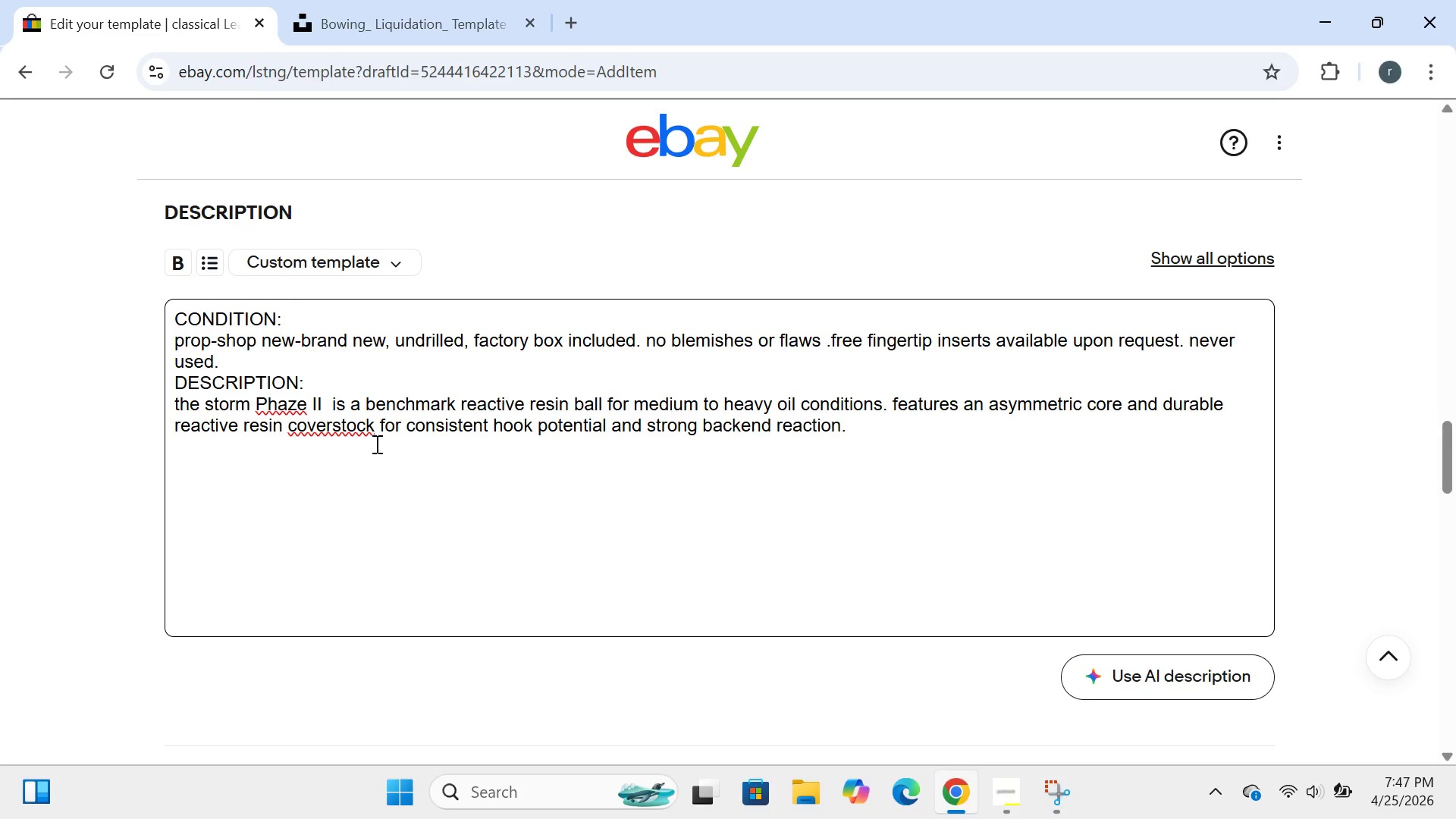 
key(Backspace)
type(SEPECIFICATIONS:)
 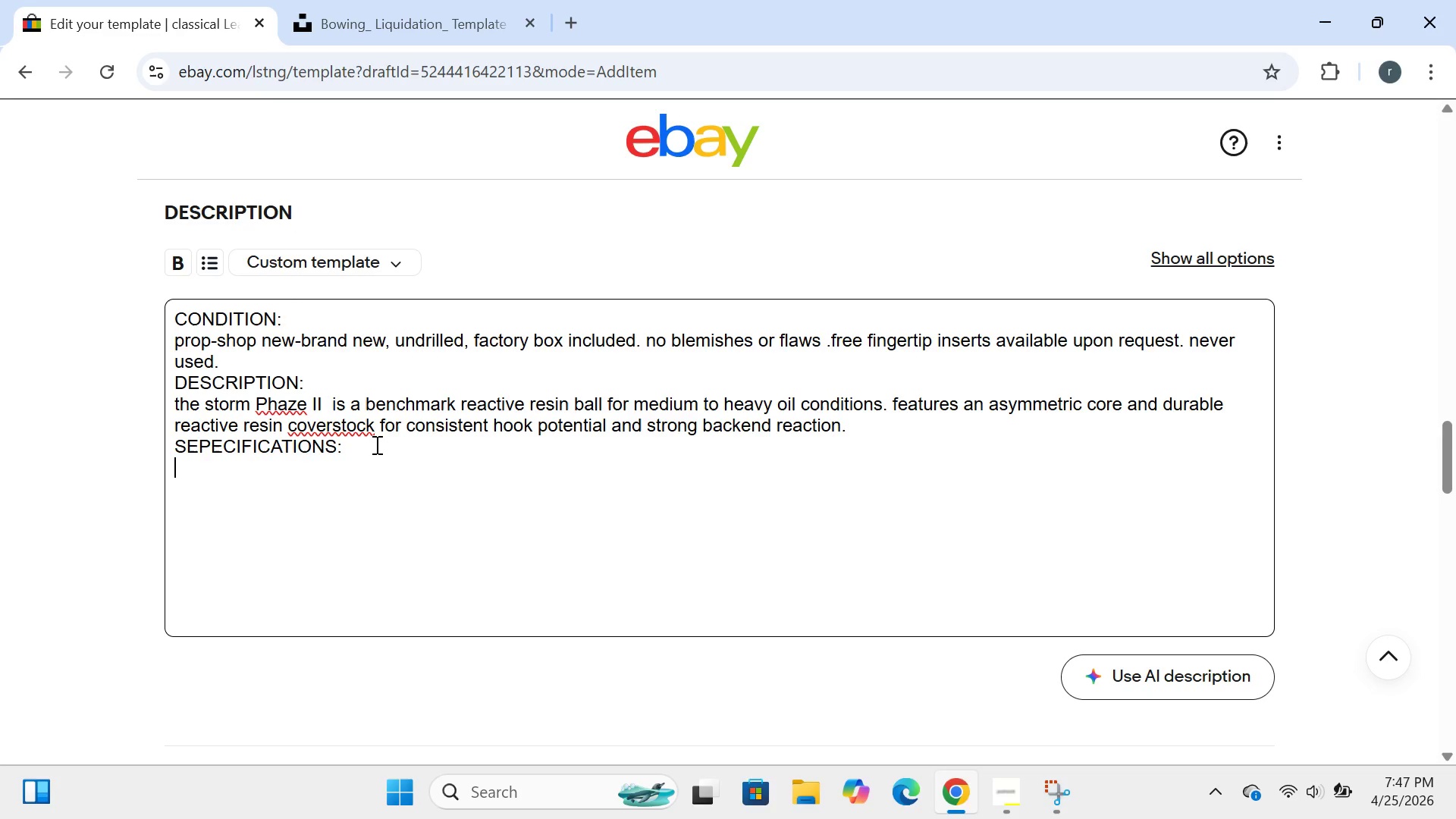 
key(Enter)
 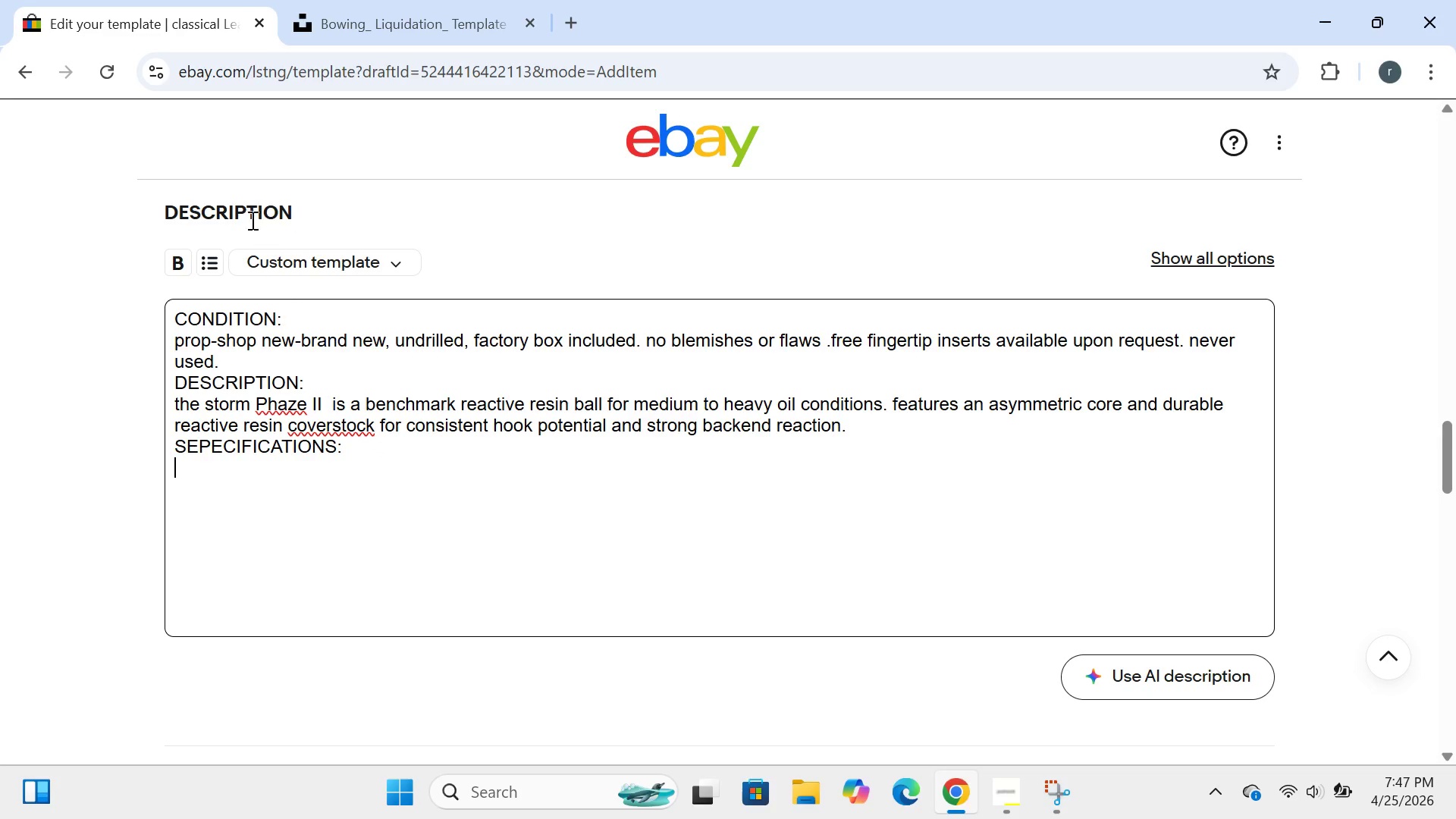 
left_click([208, 251])
 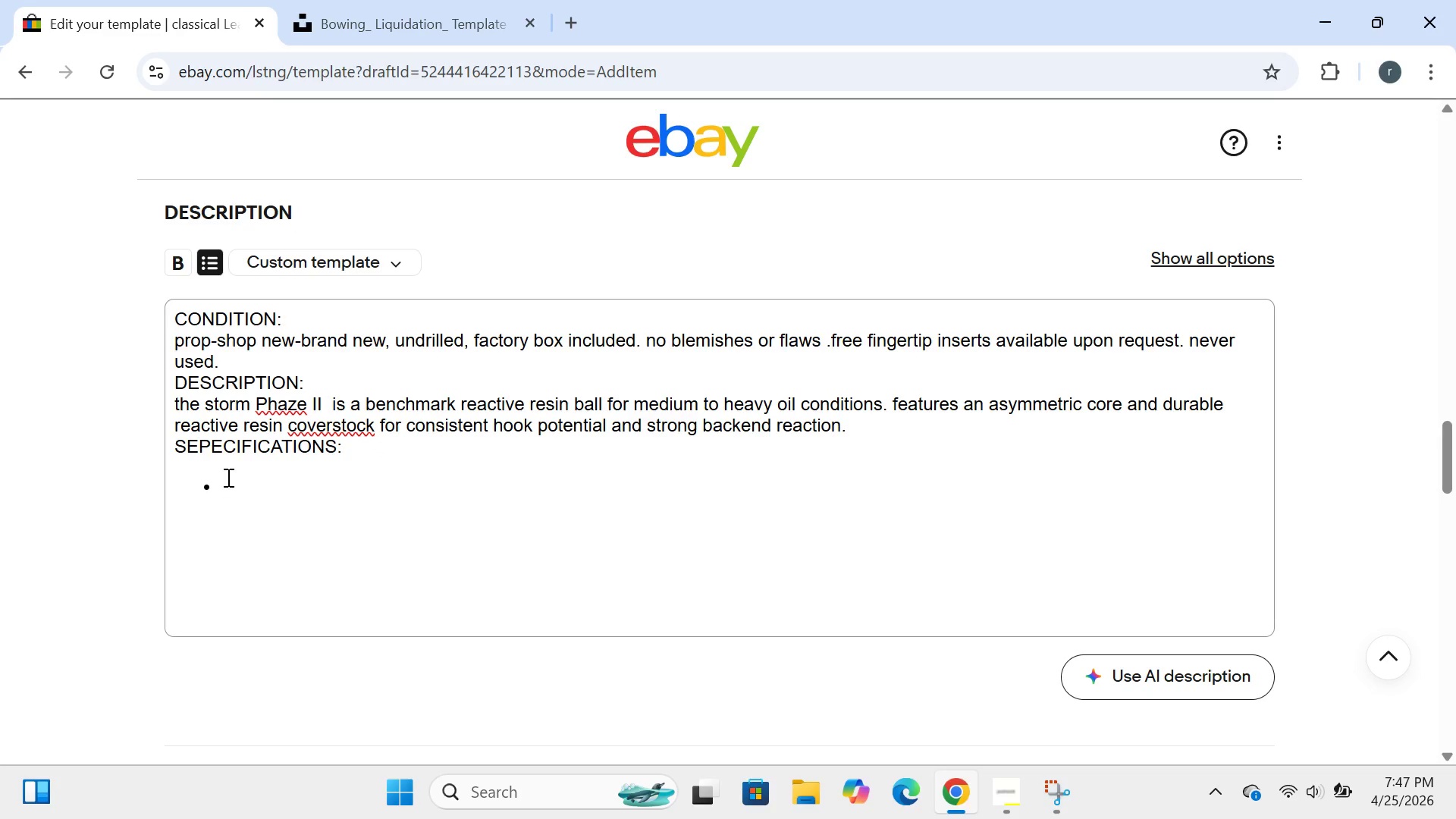 
left_click([227, 477])
 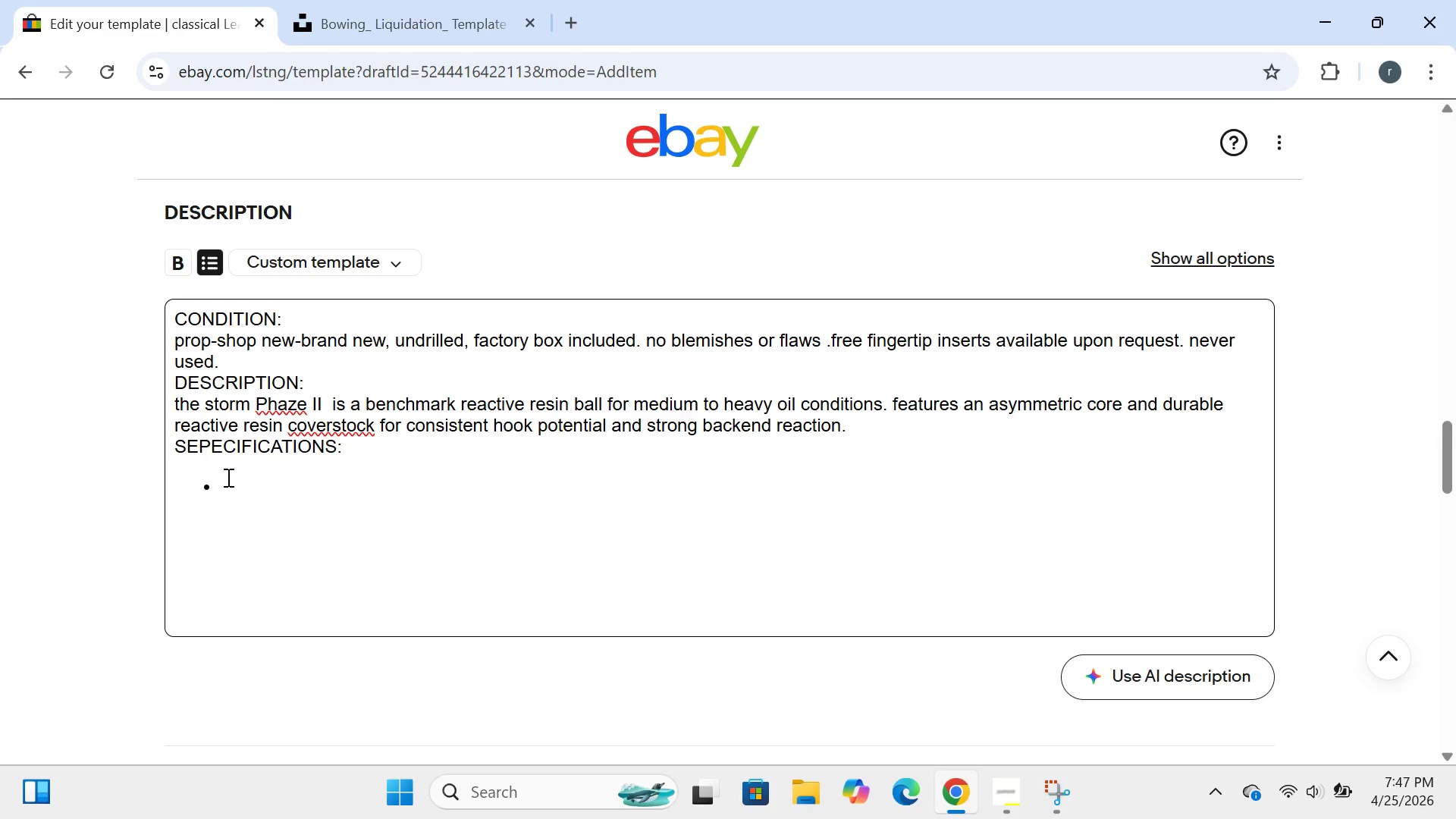 
type(brand:storm)
 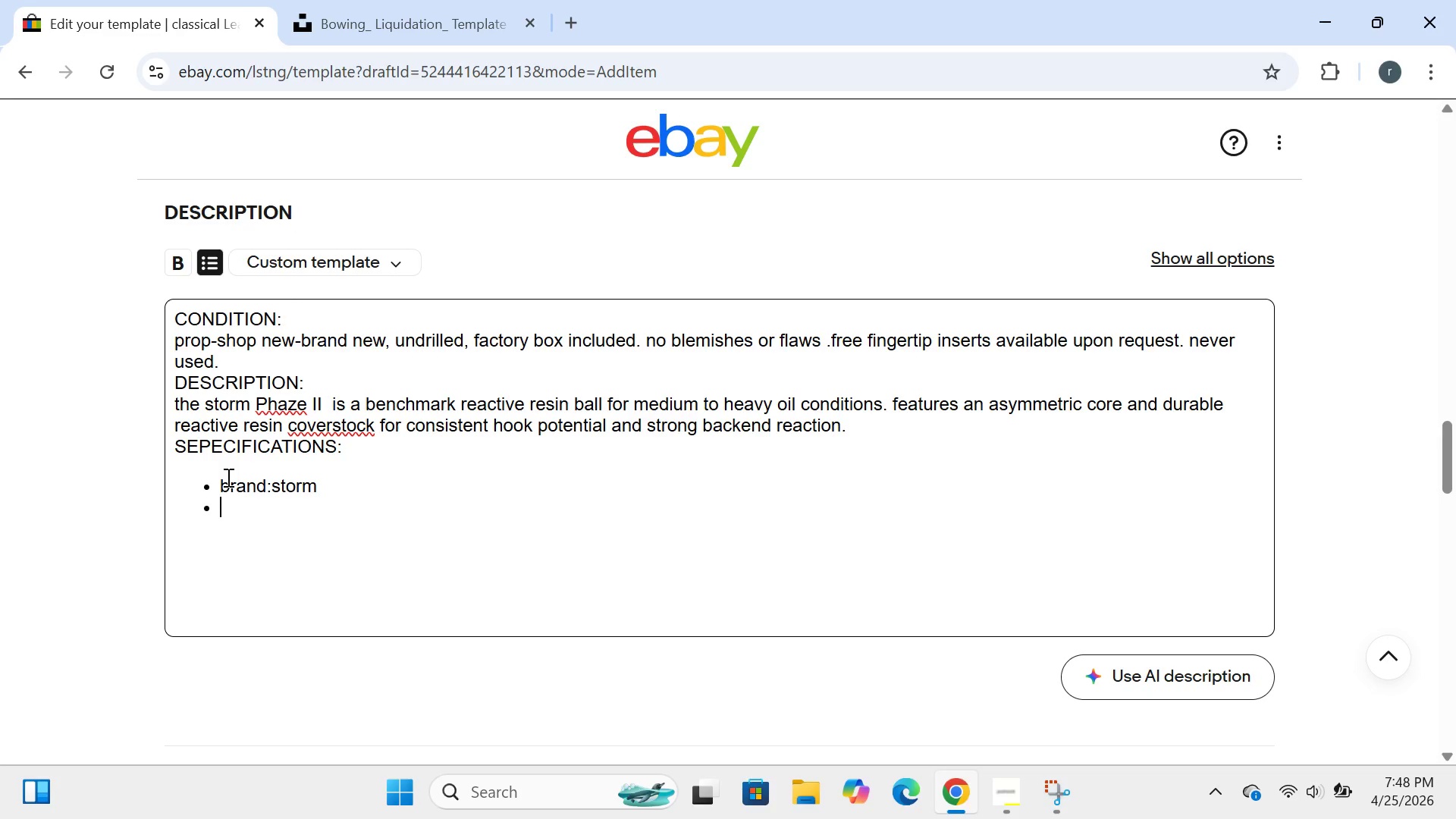 
key(Enter)
 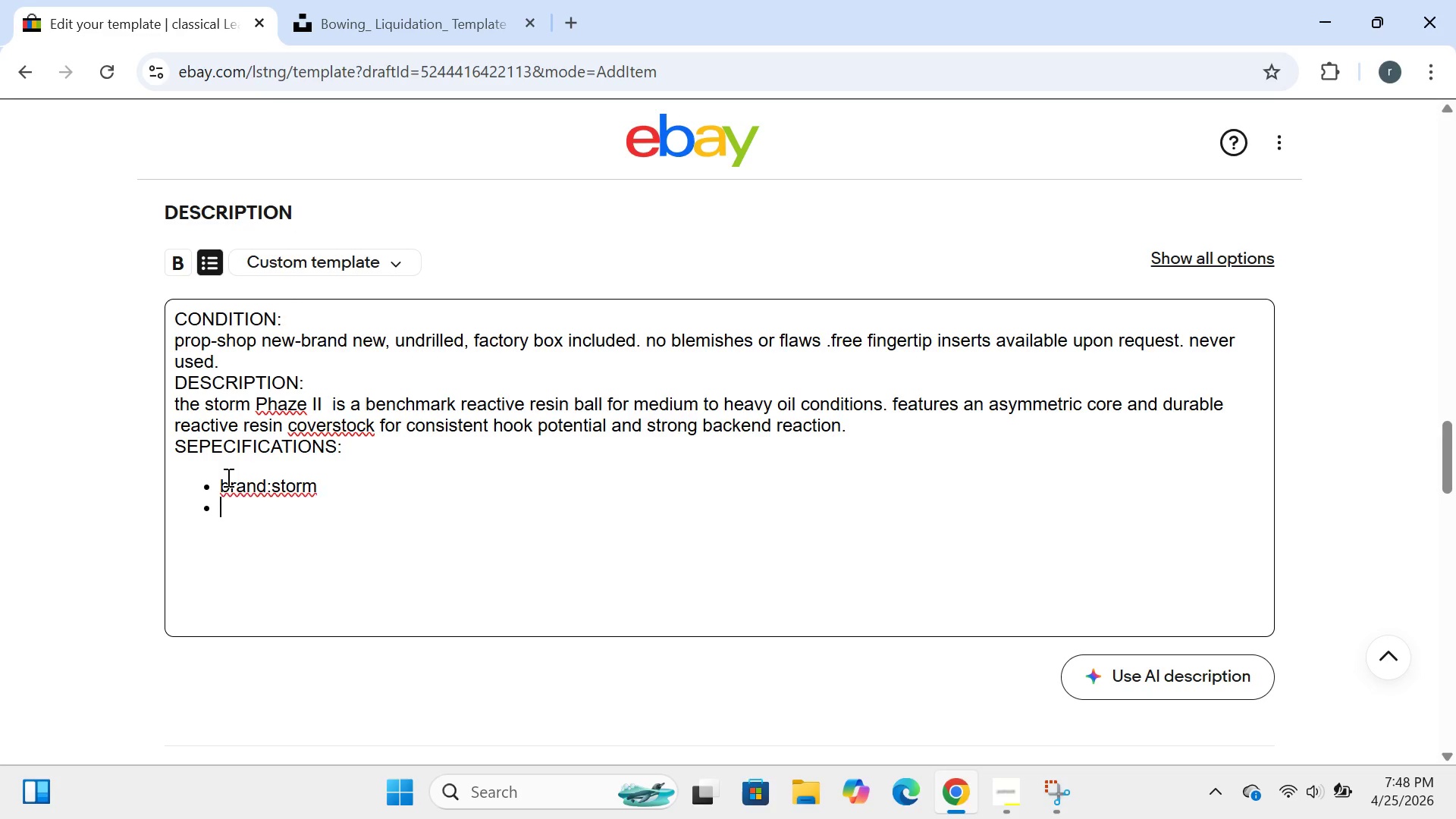 
type(weight:)
 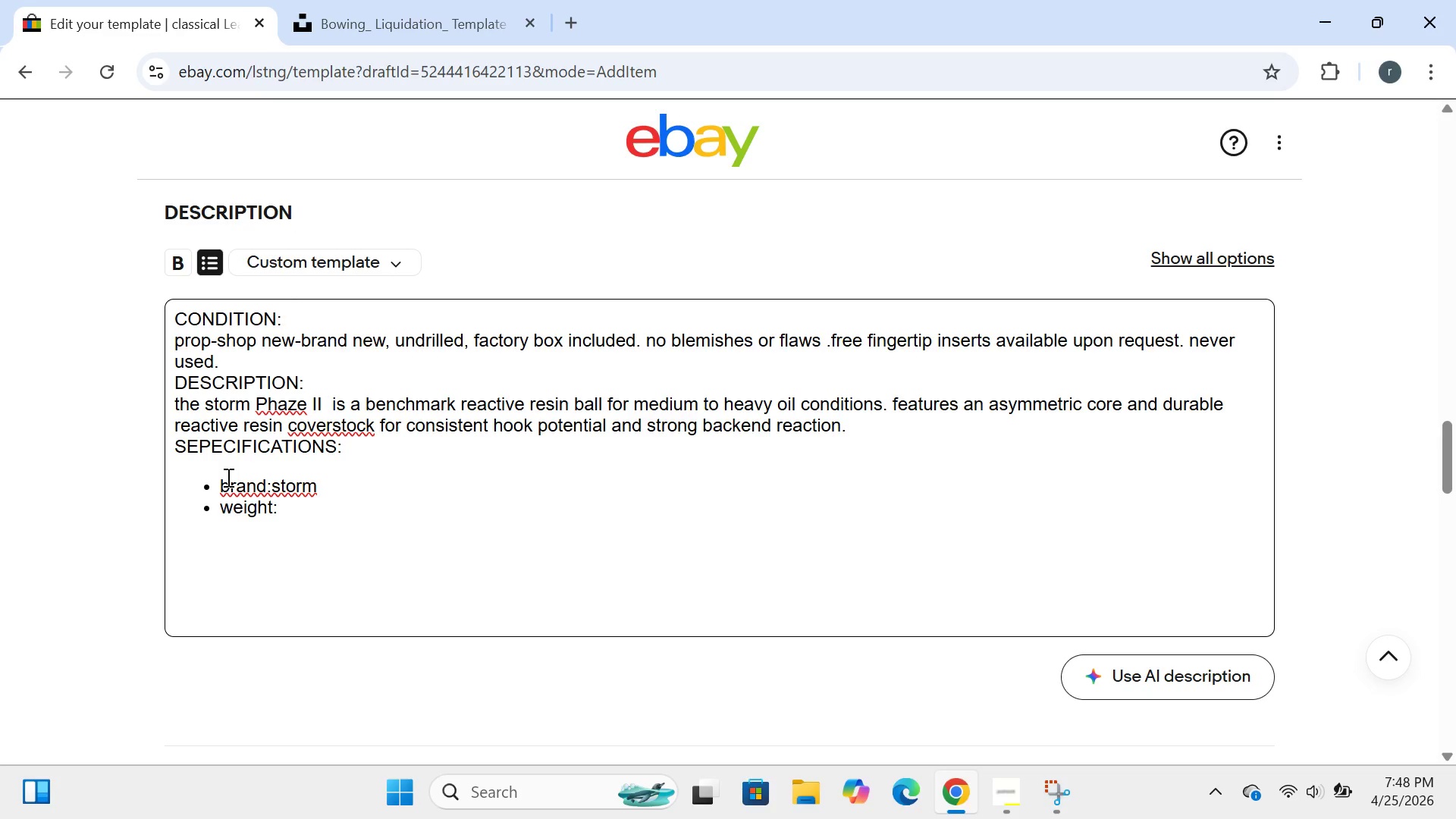 
left_click([274, 482])
 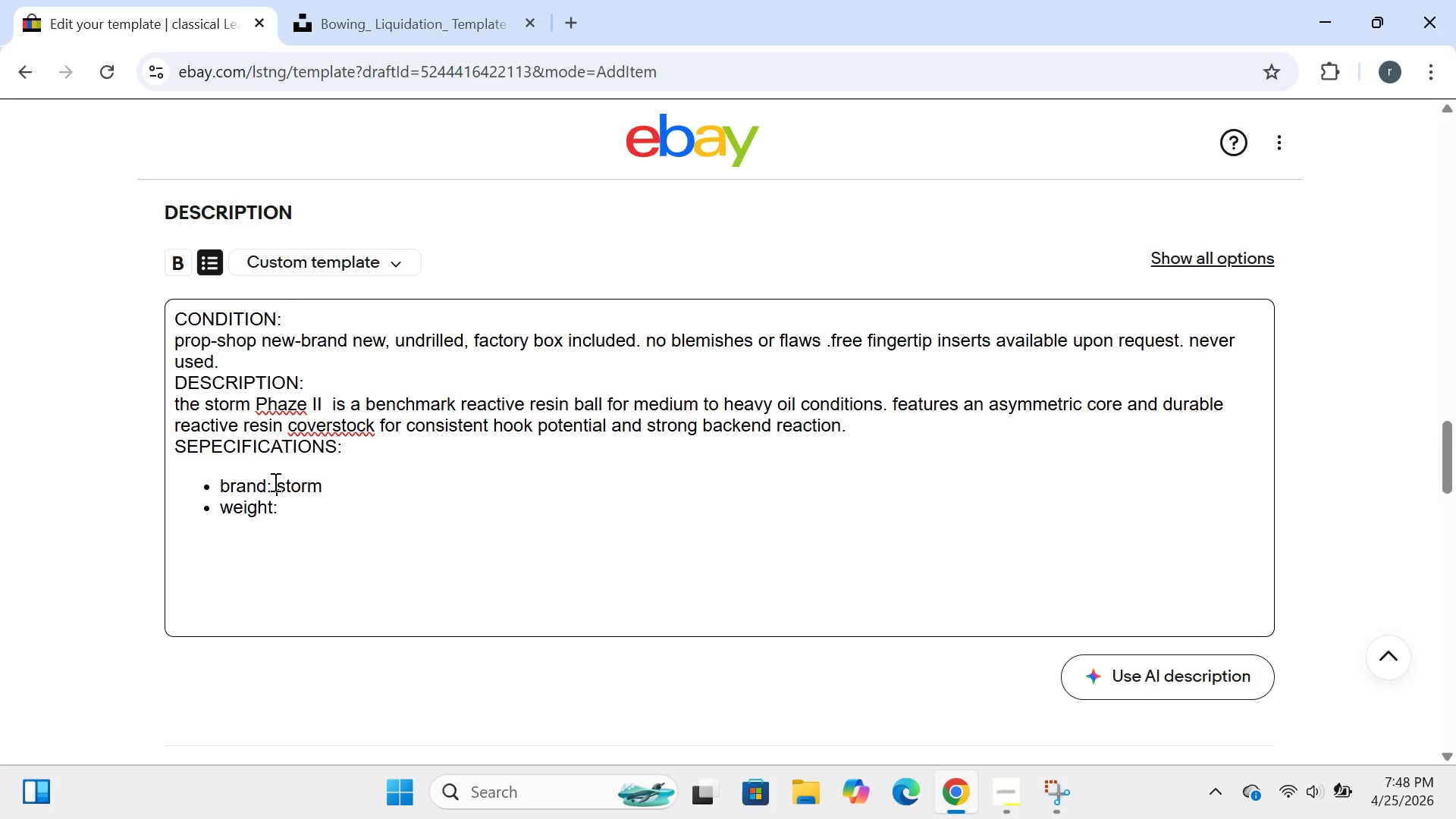 
key(Space)
 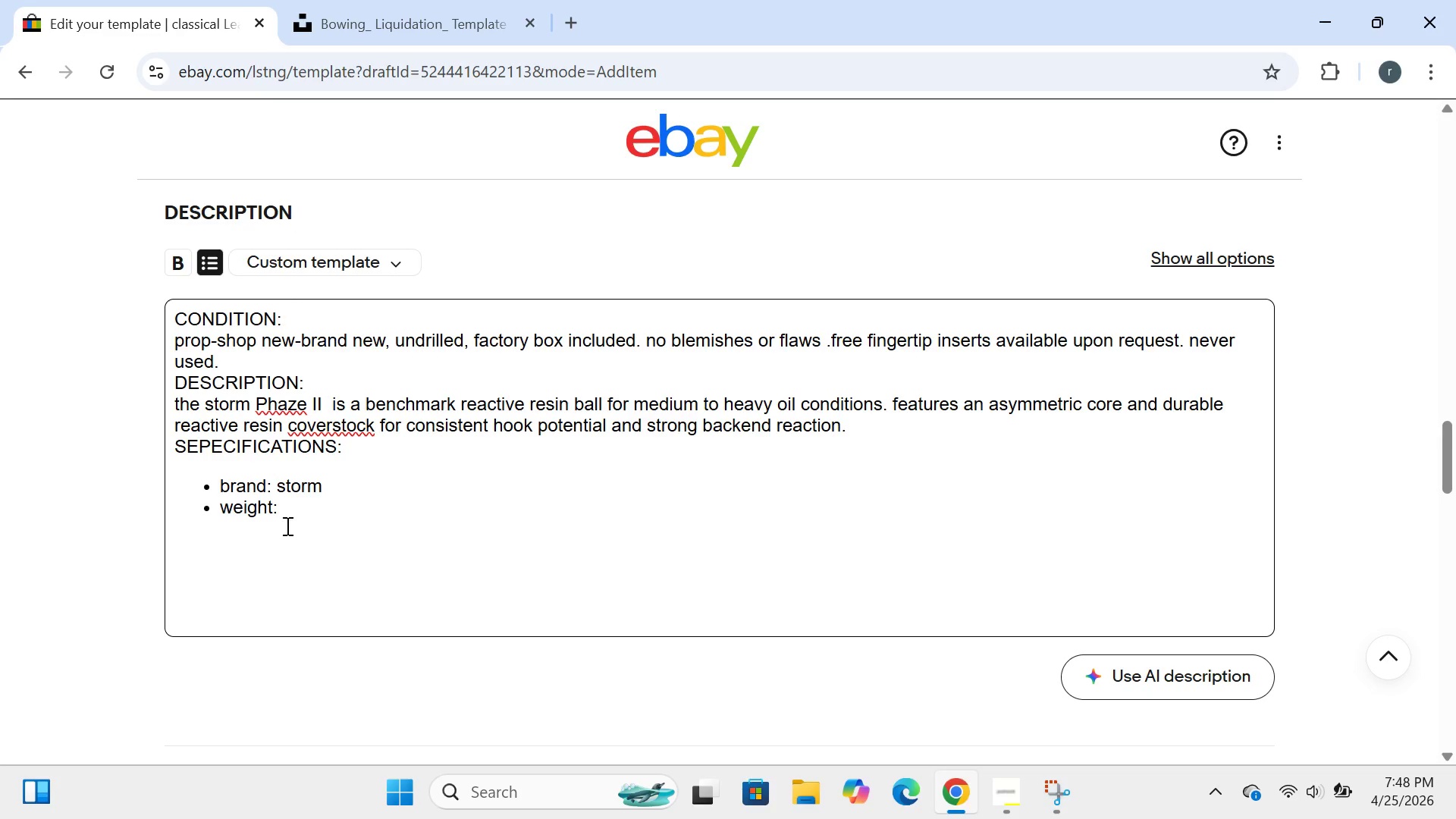 
left_click([286, 526])
 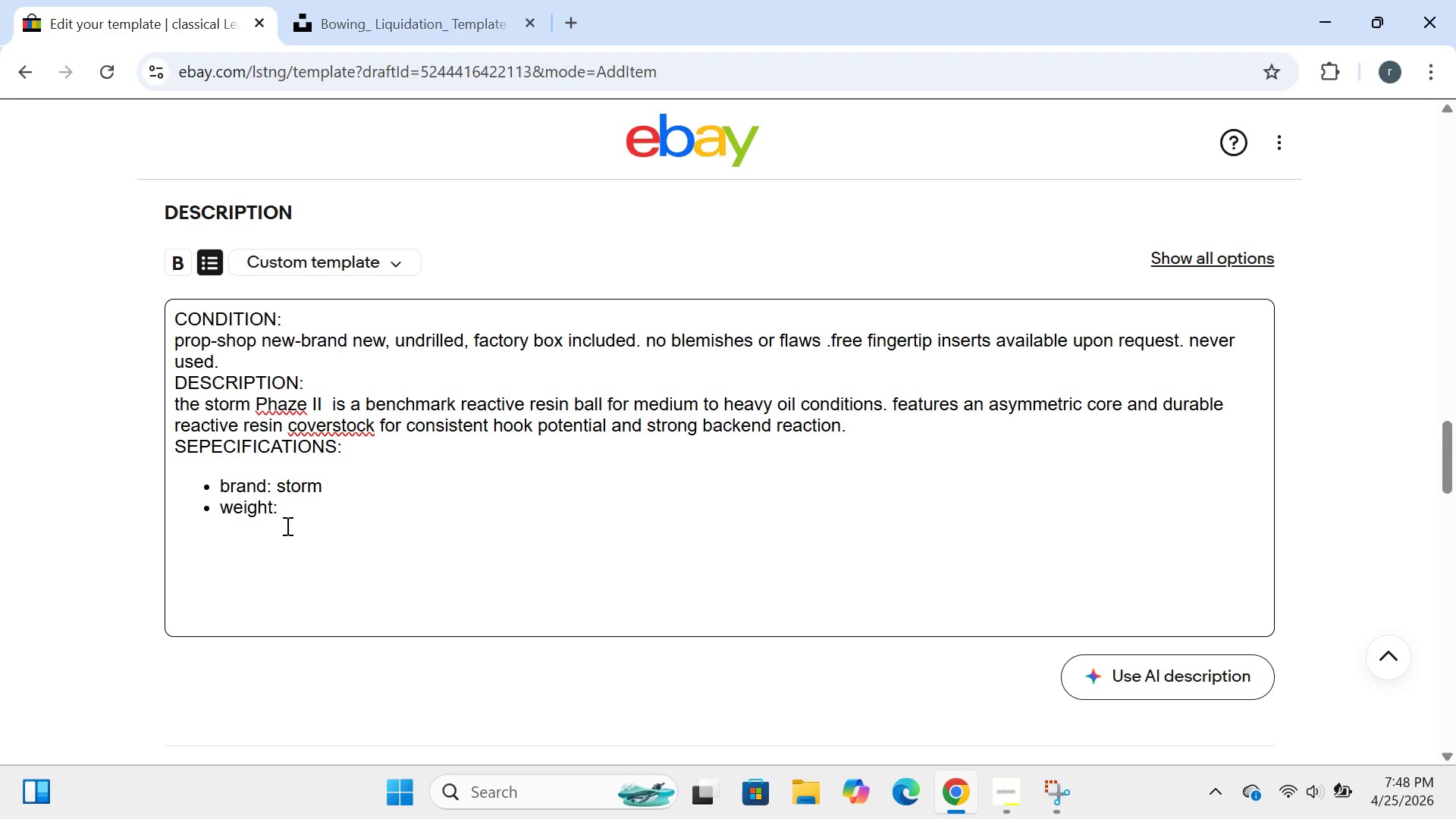 
type( 15 lb)
 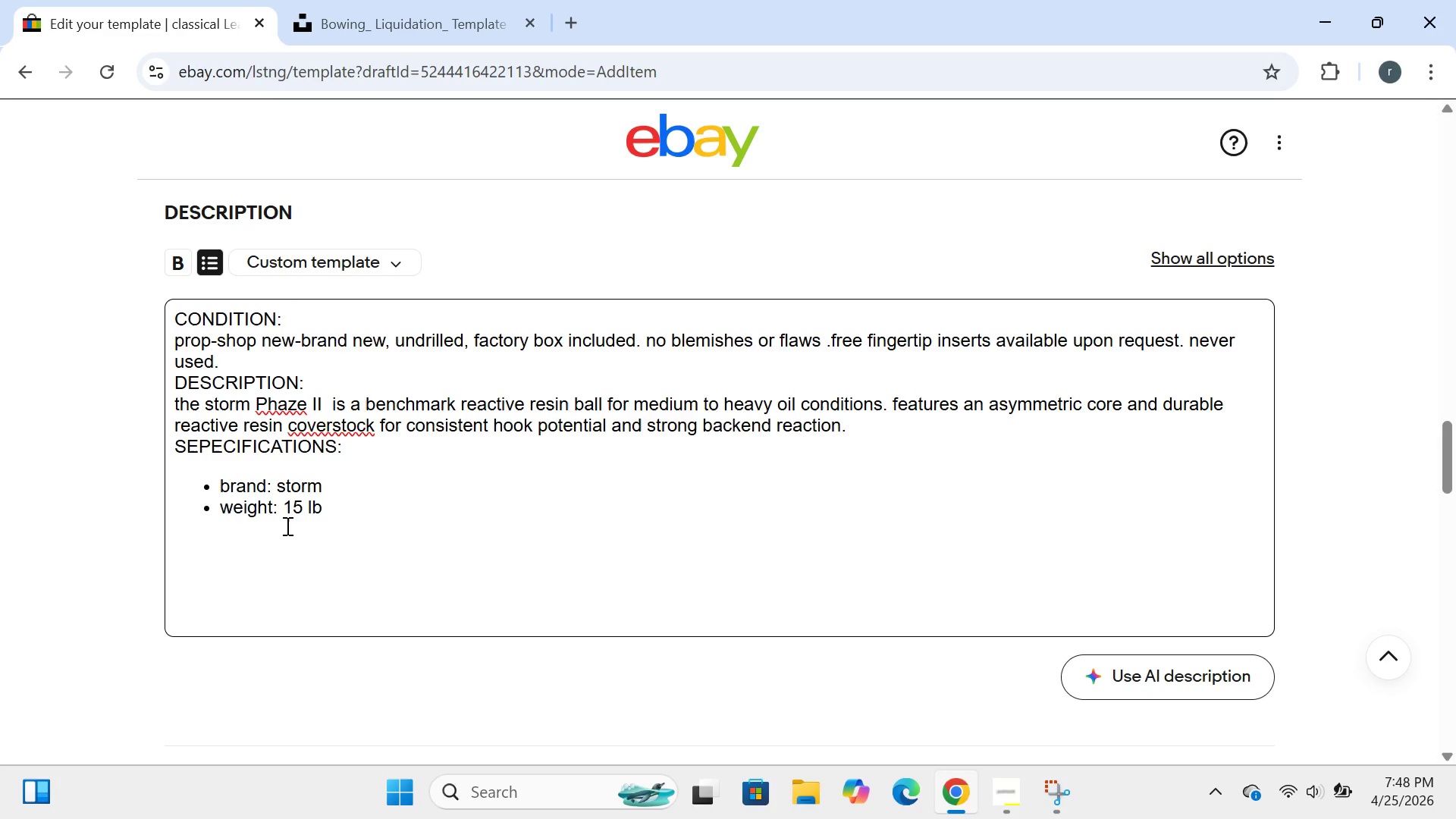 
key(Enter)
 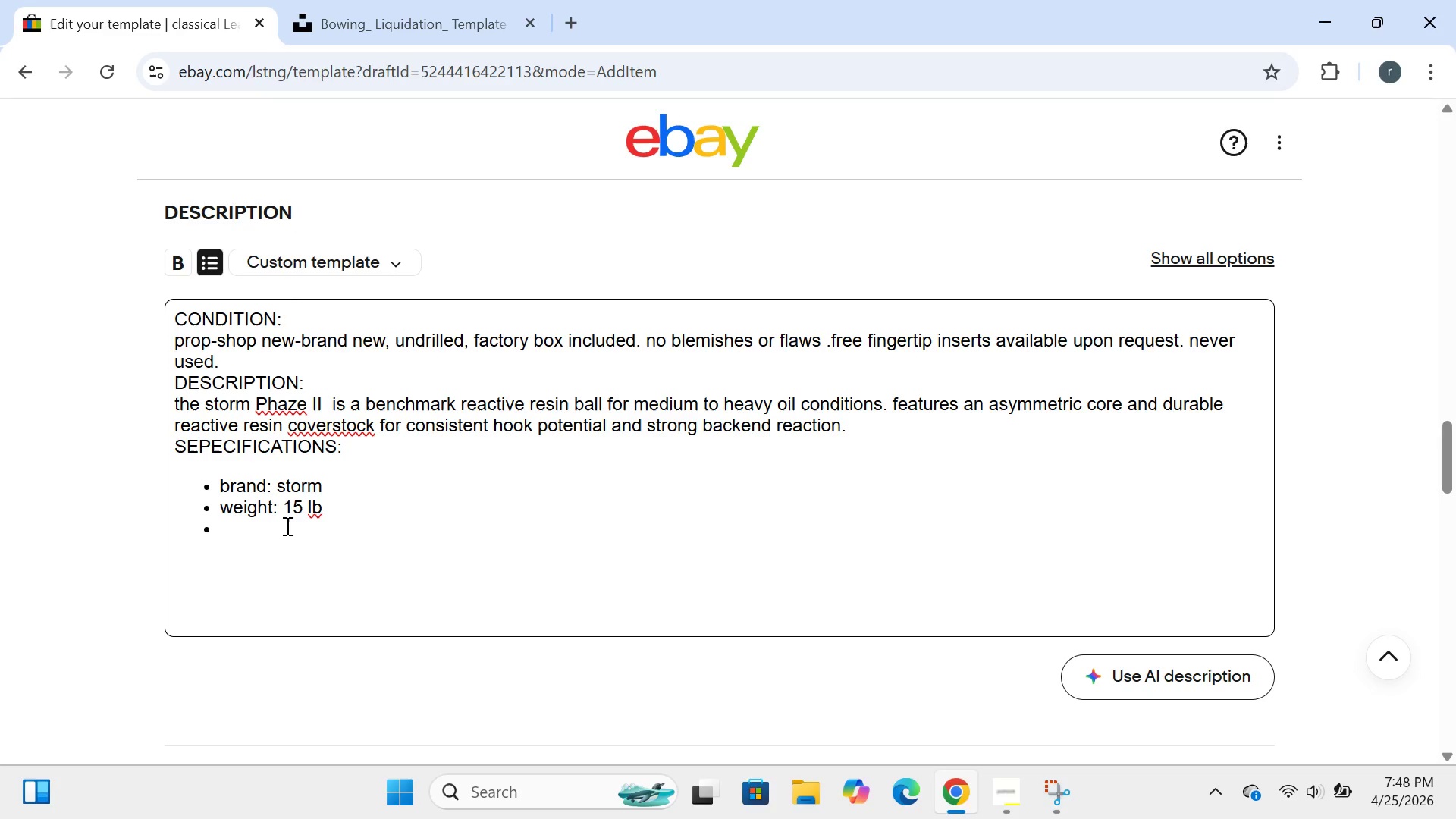 
type(coverstock: reactive resin)
 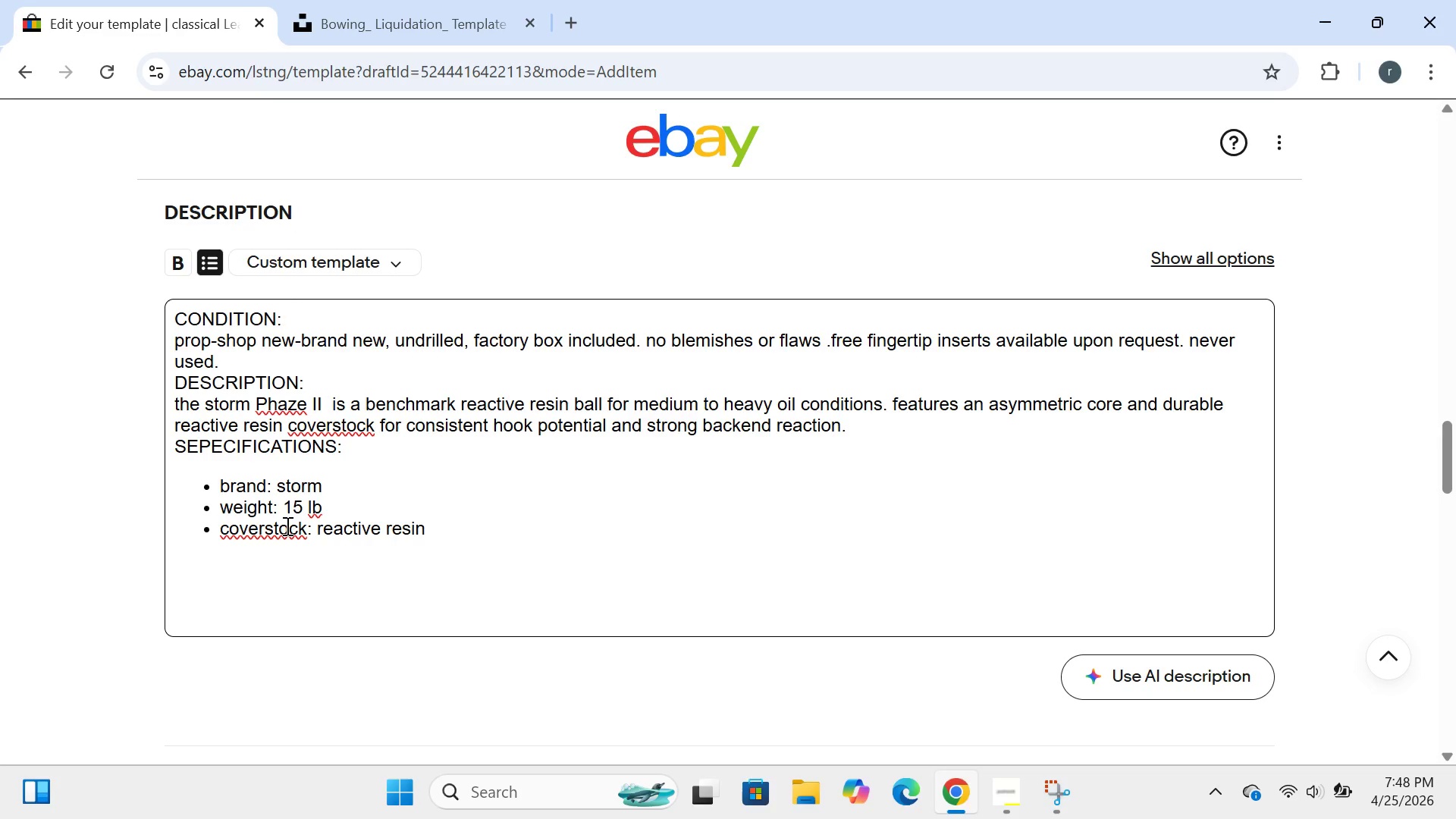 
wait(5.14)
 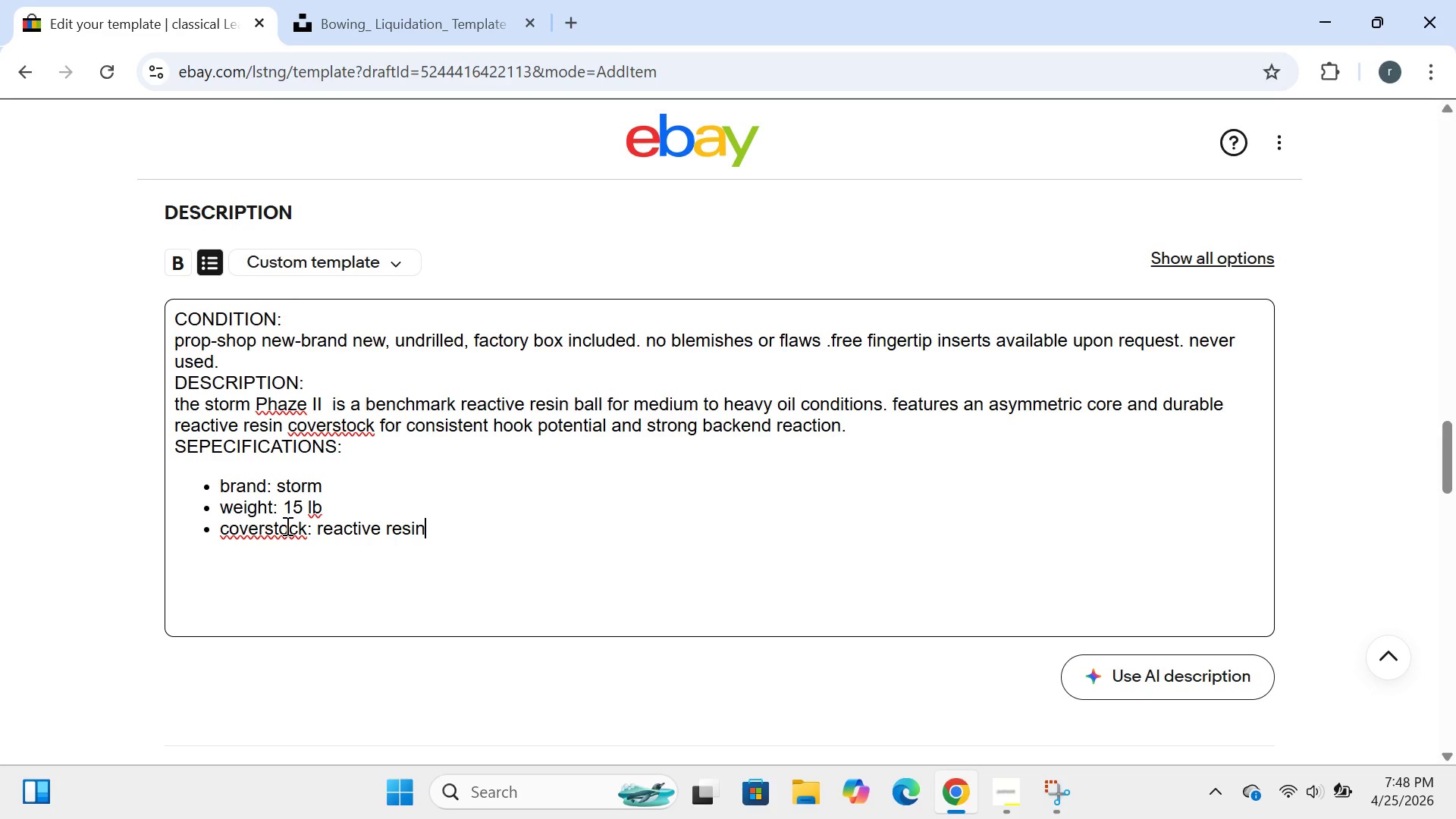 
left_click([224, 531])
 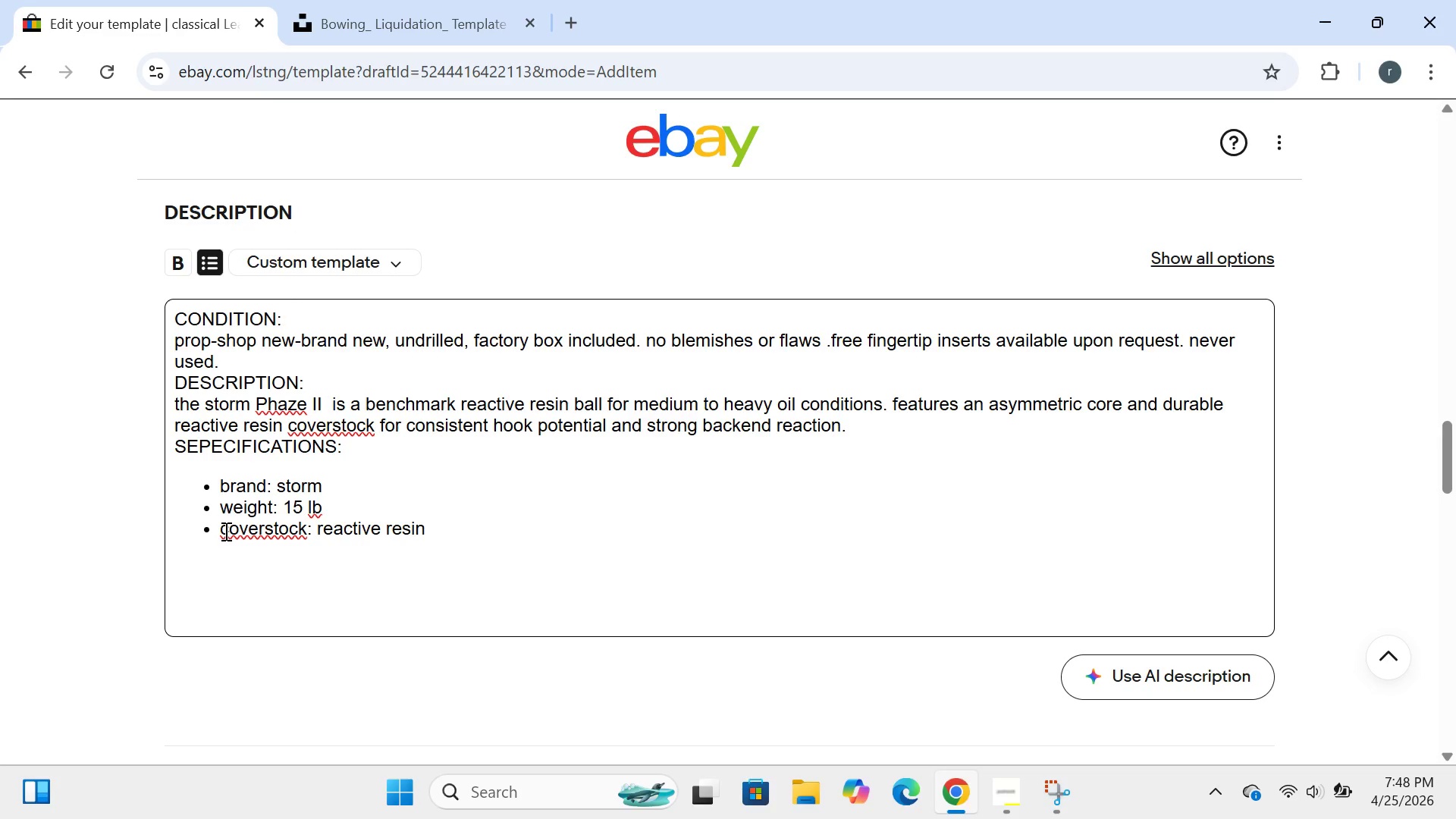 
key(Backspace)
 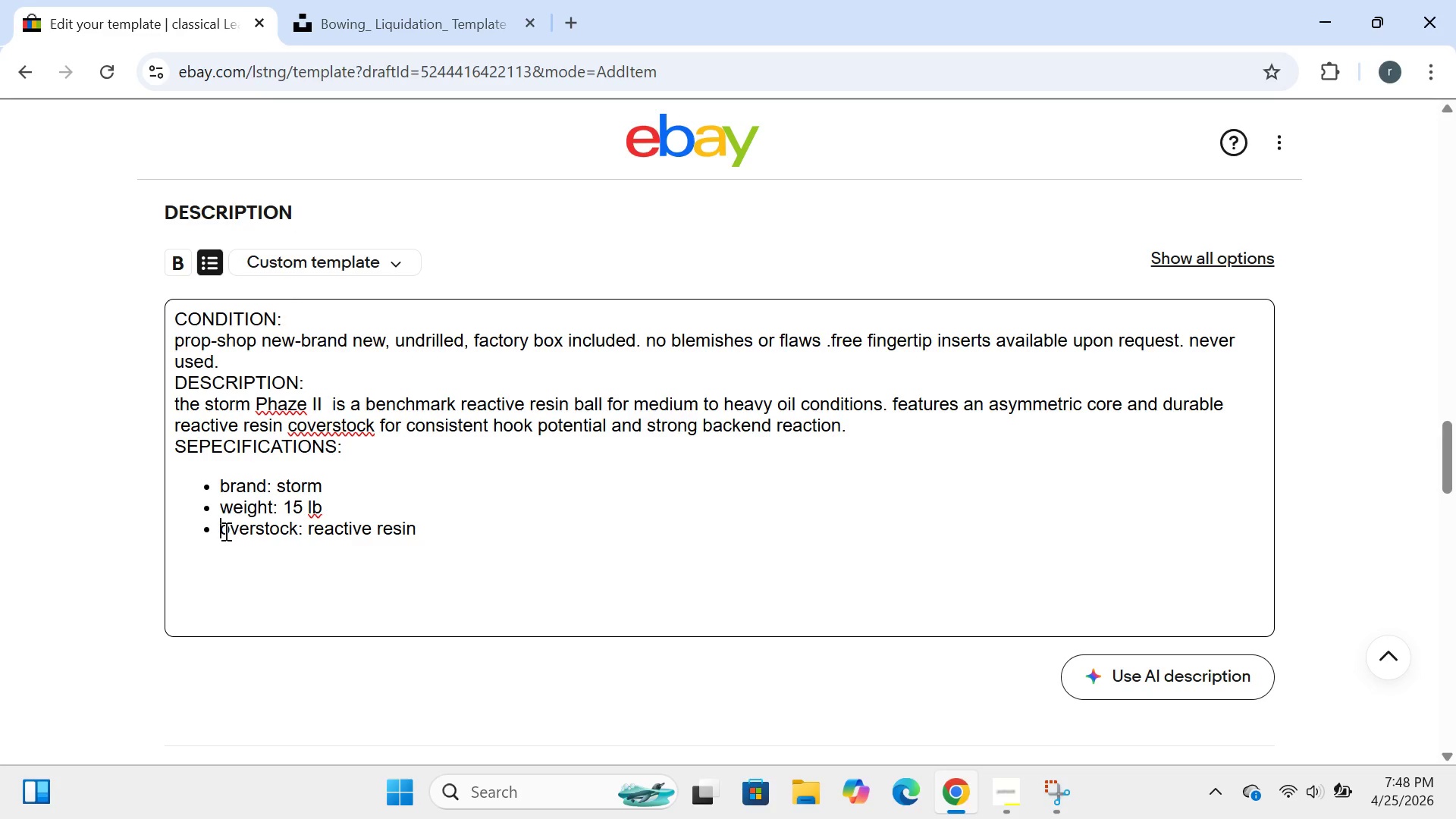 
key(CapsLock)
 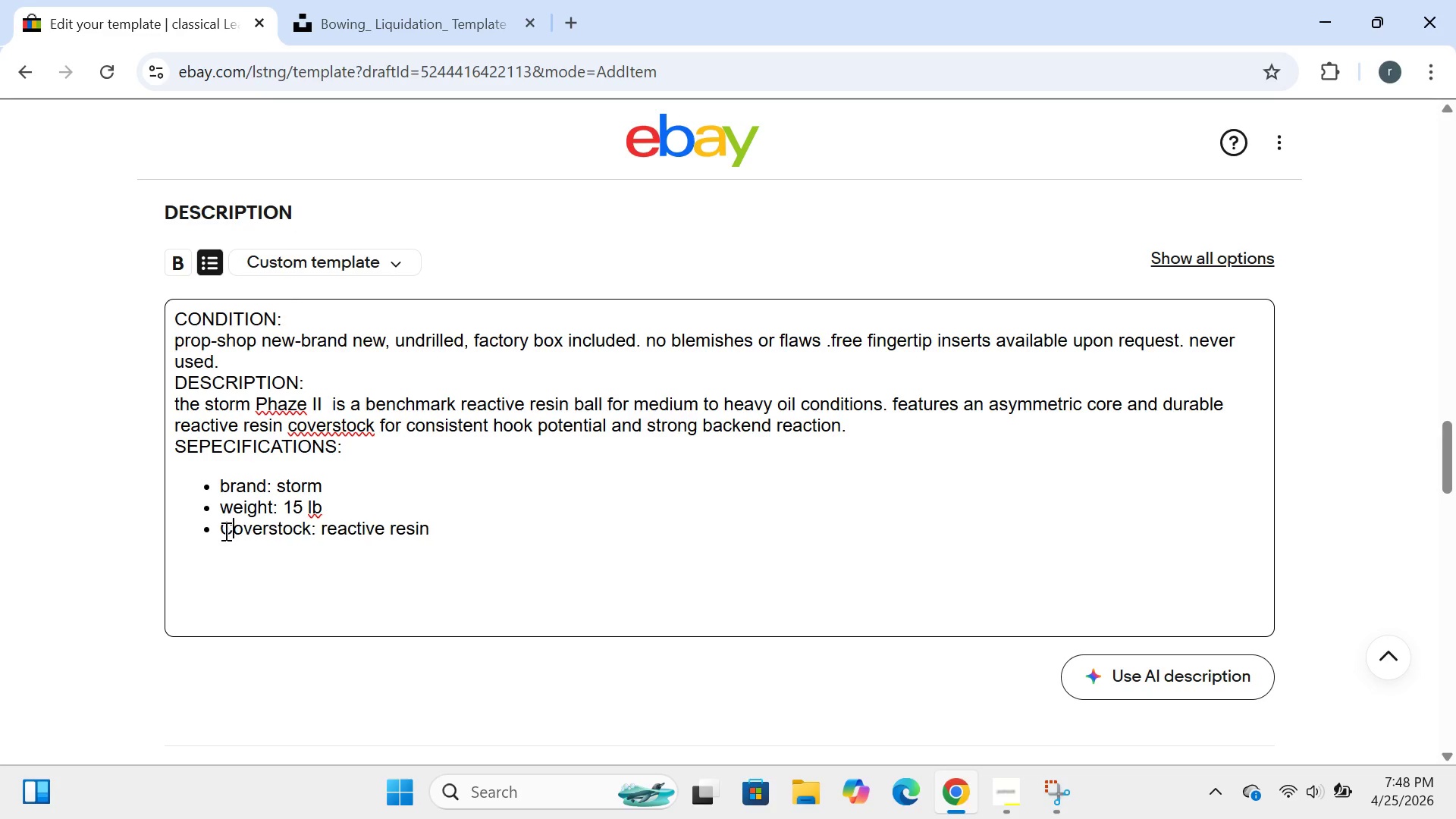 
key(C)
 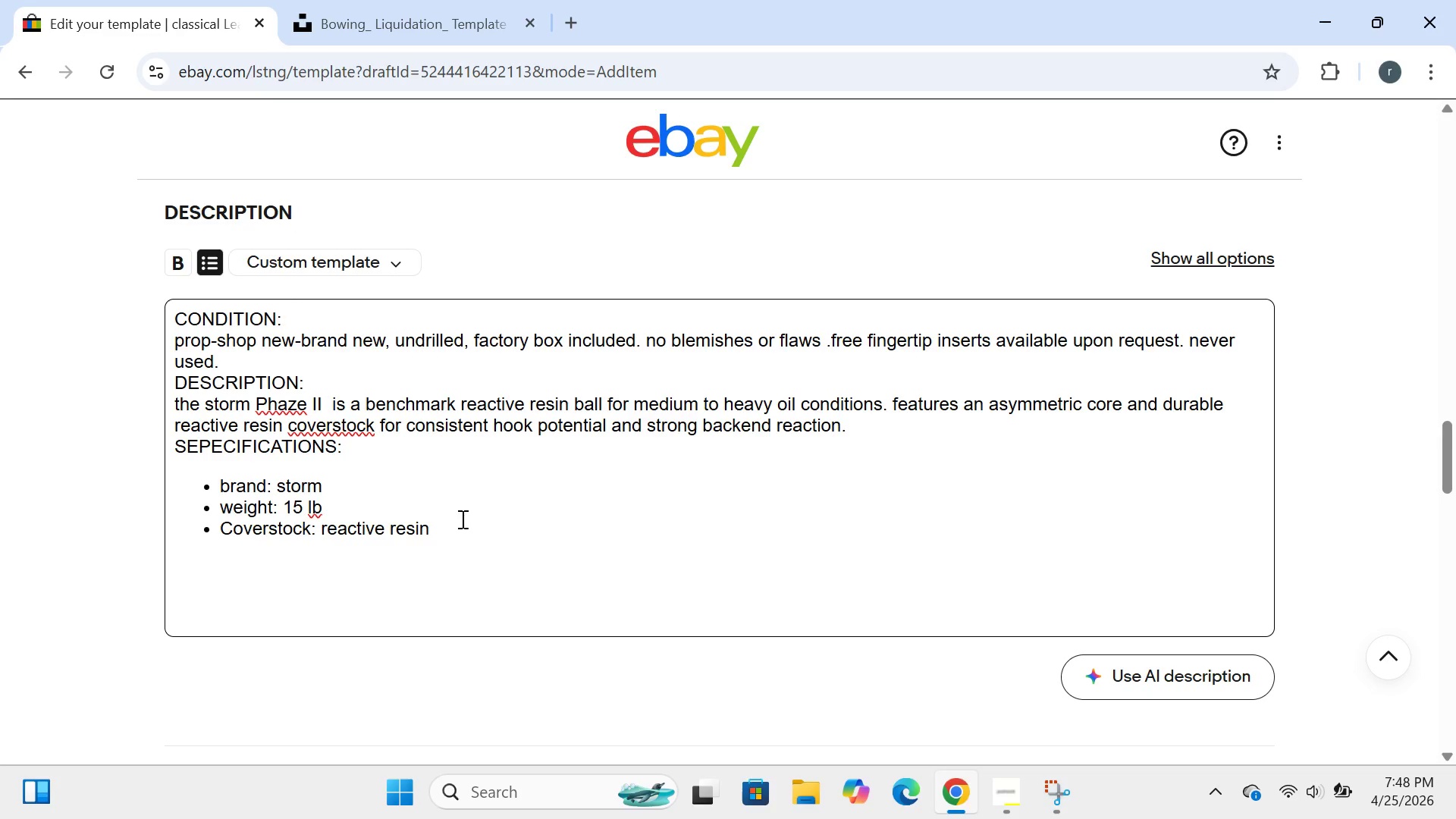 
left_click([463, 519])
 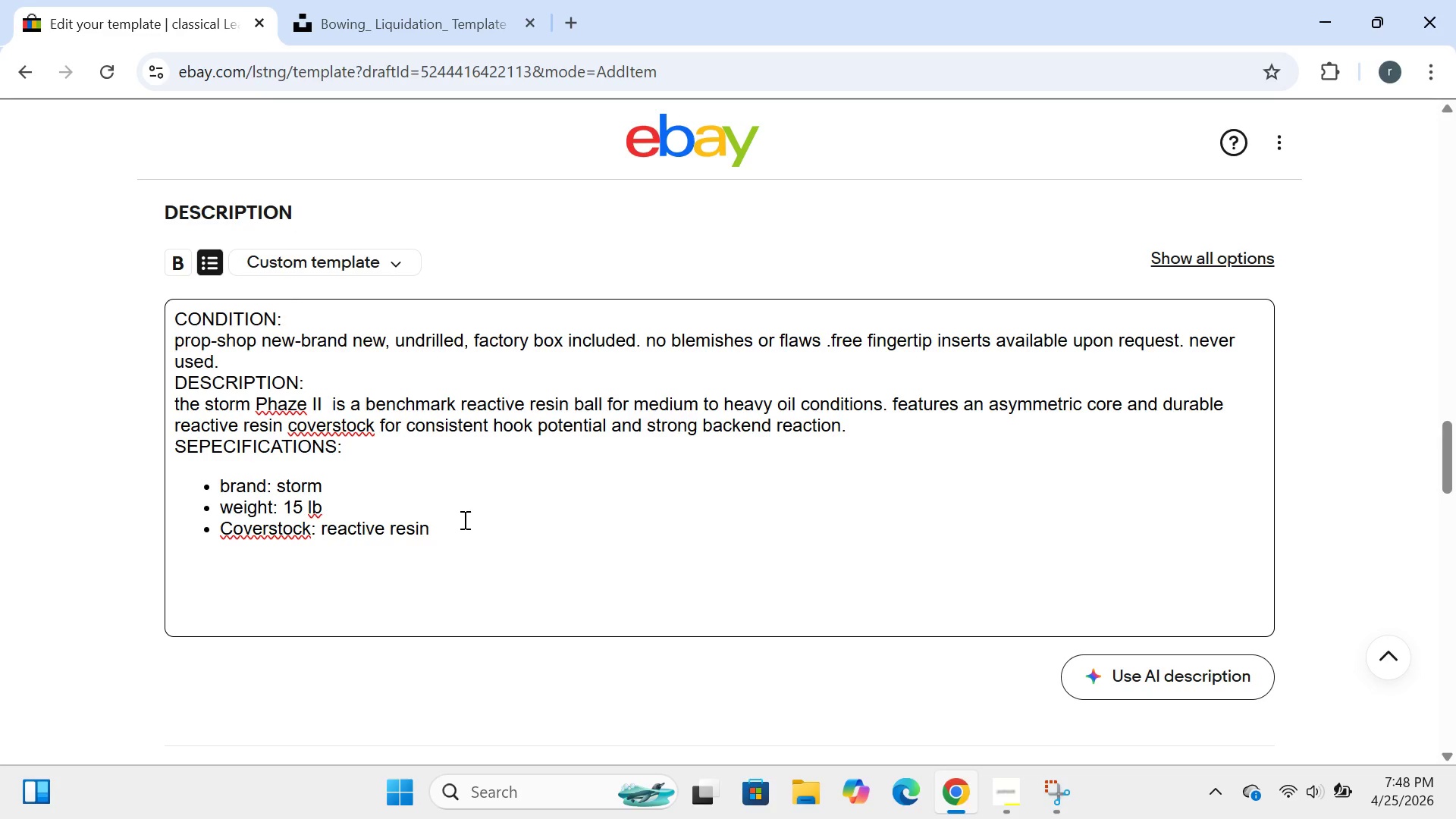 
key(CapsLock)
 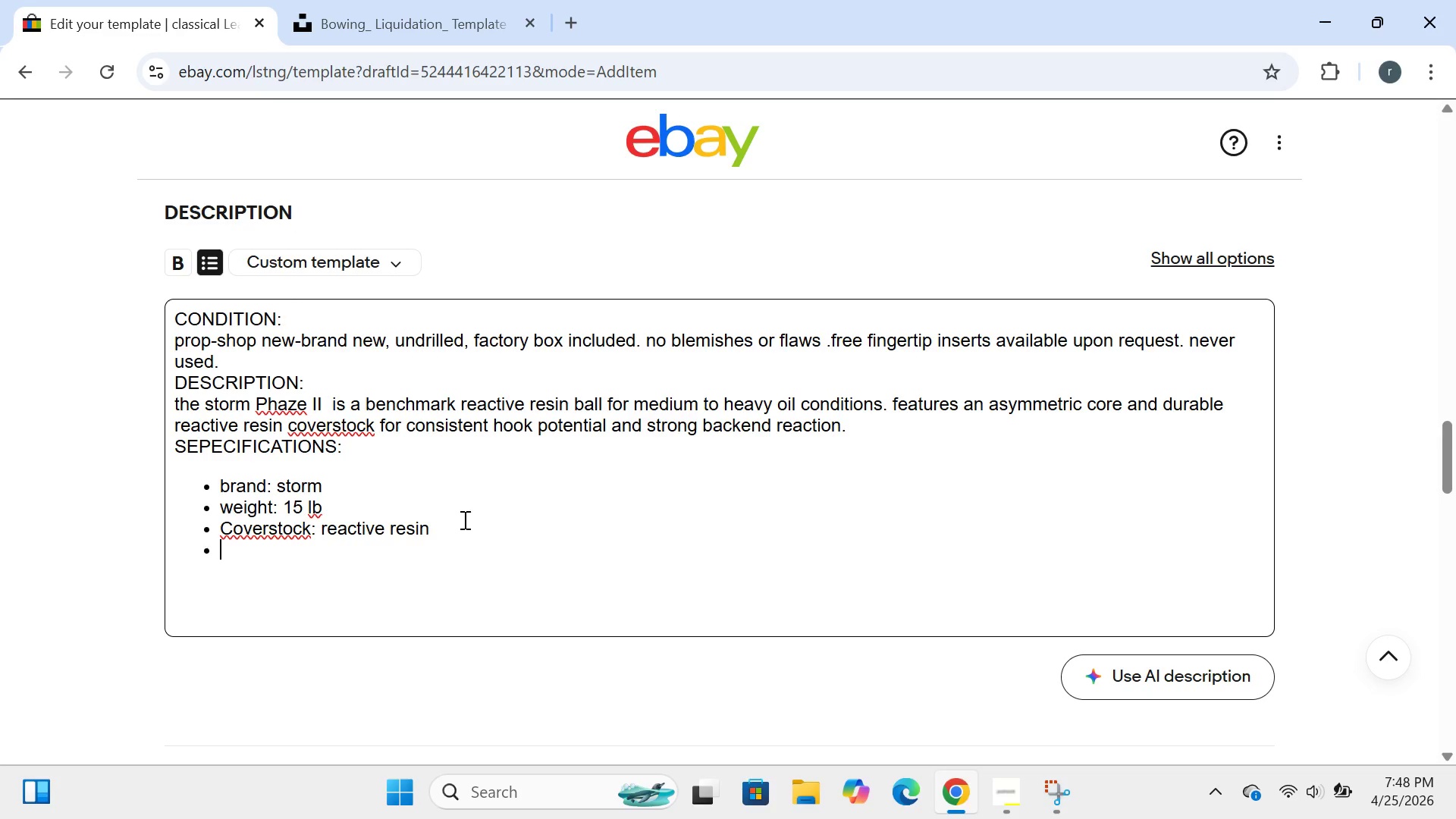 
key(Enter)
 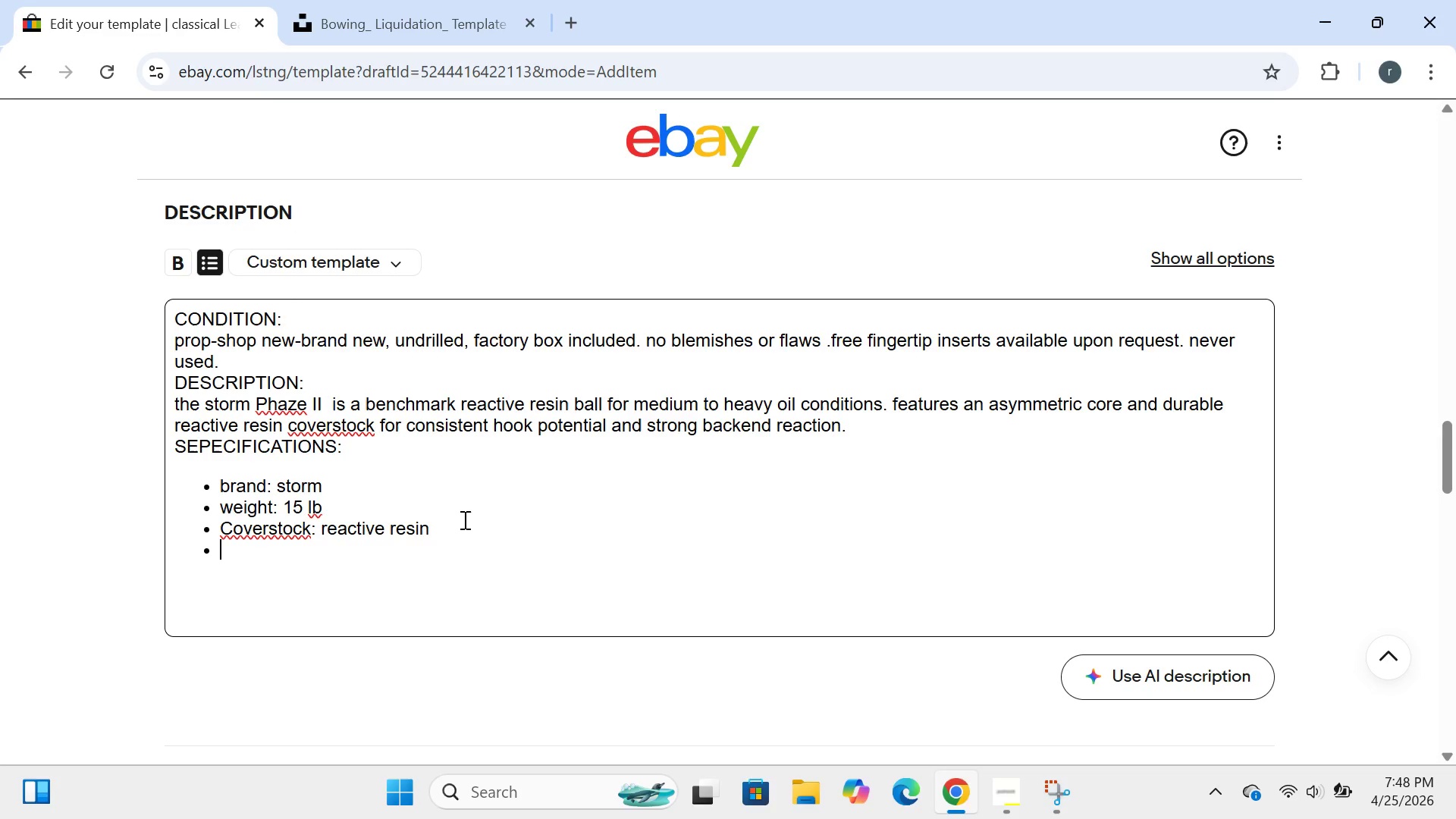 
type(core type: asymmetric)
 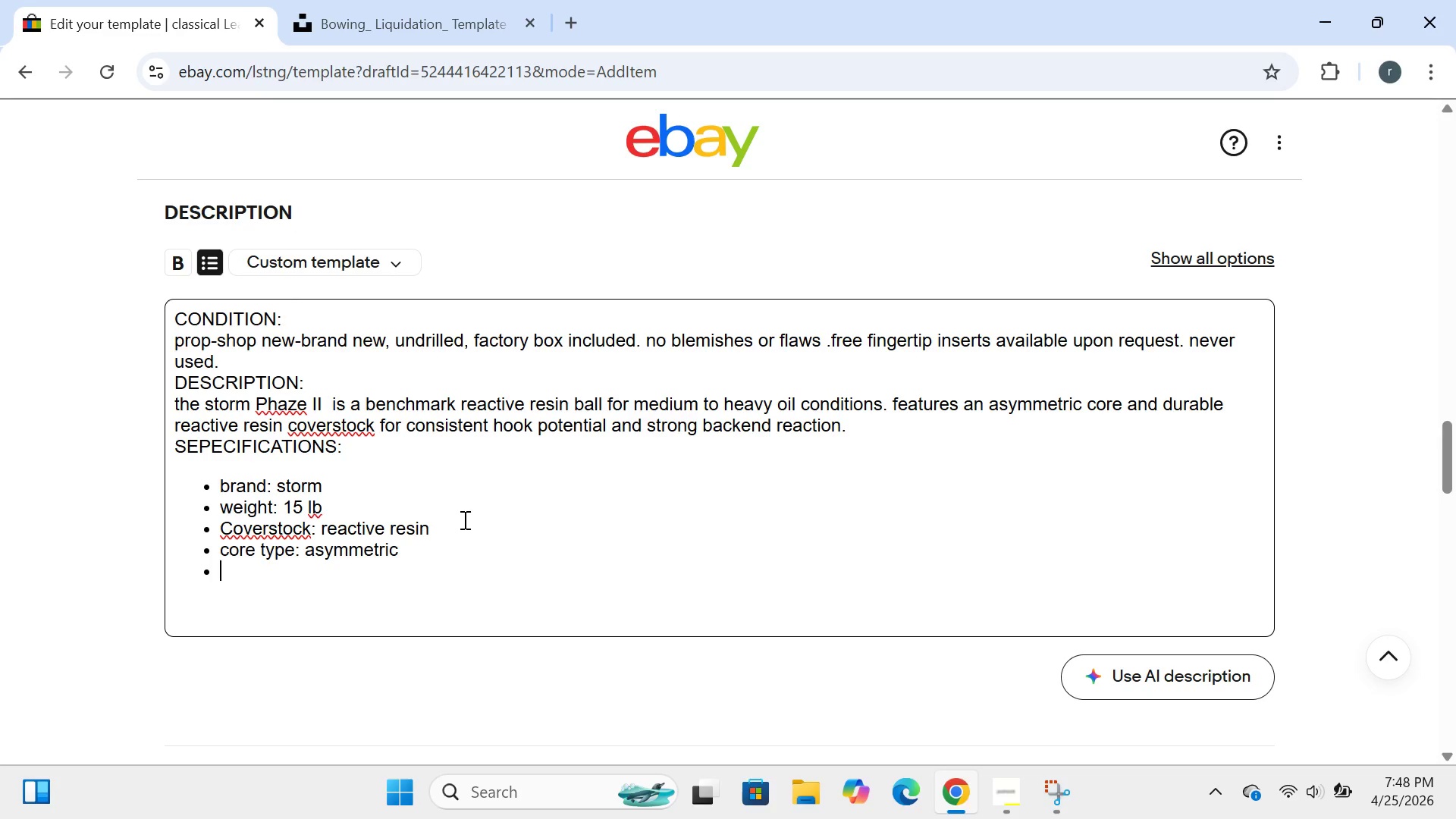 
 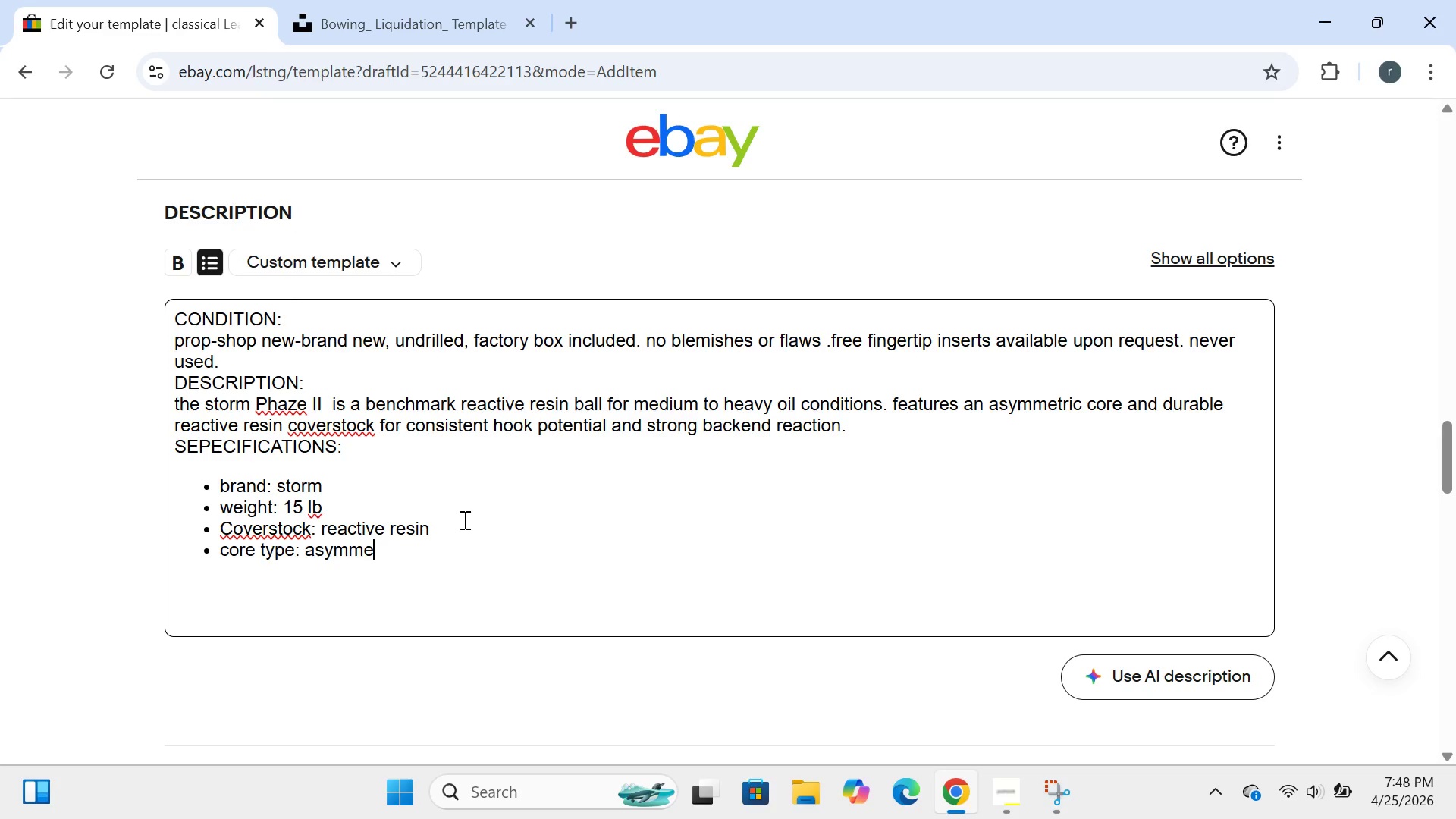 
key(Enter)
 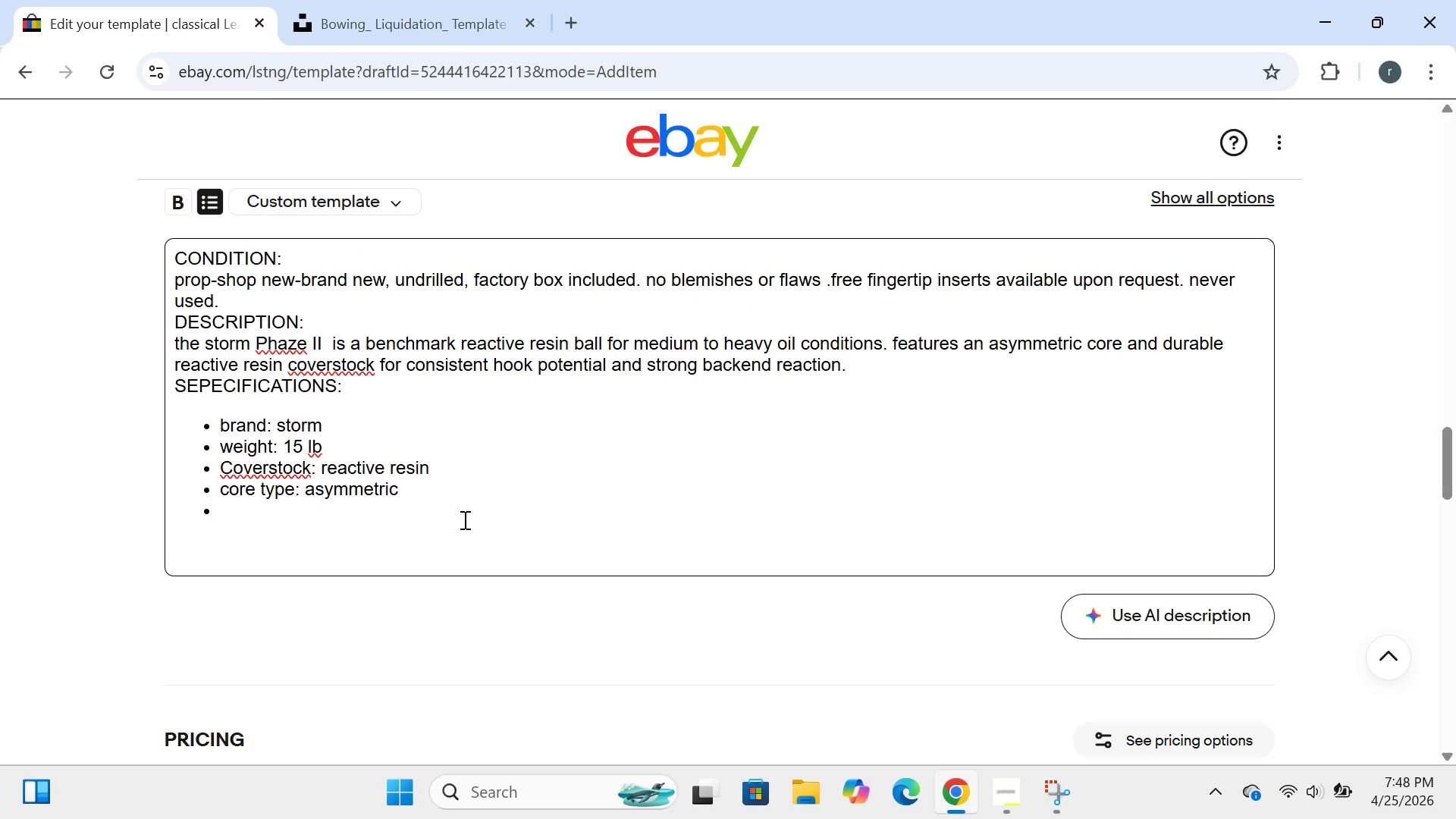 
type(finsh)
key(Backspace)
key(Backspace)
type(ish: 4000- grit abralon)
 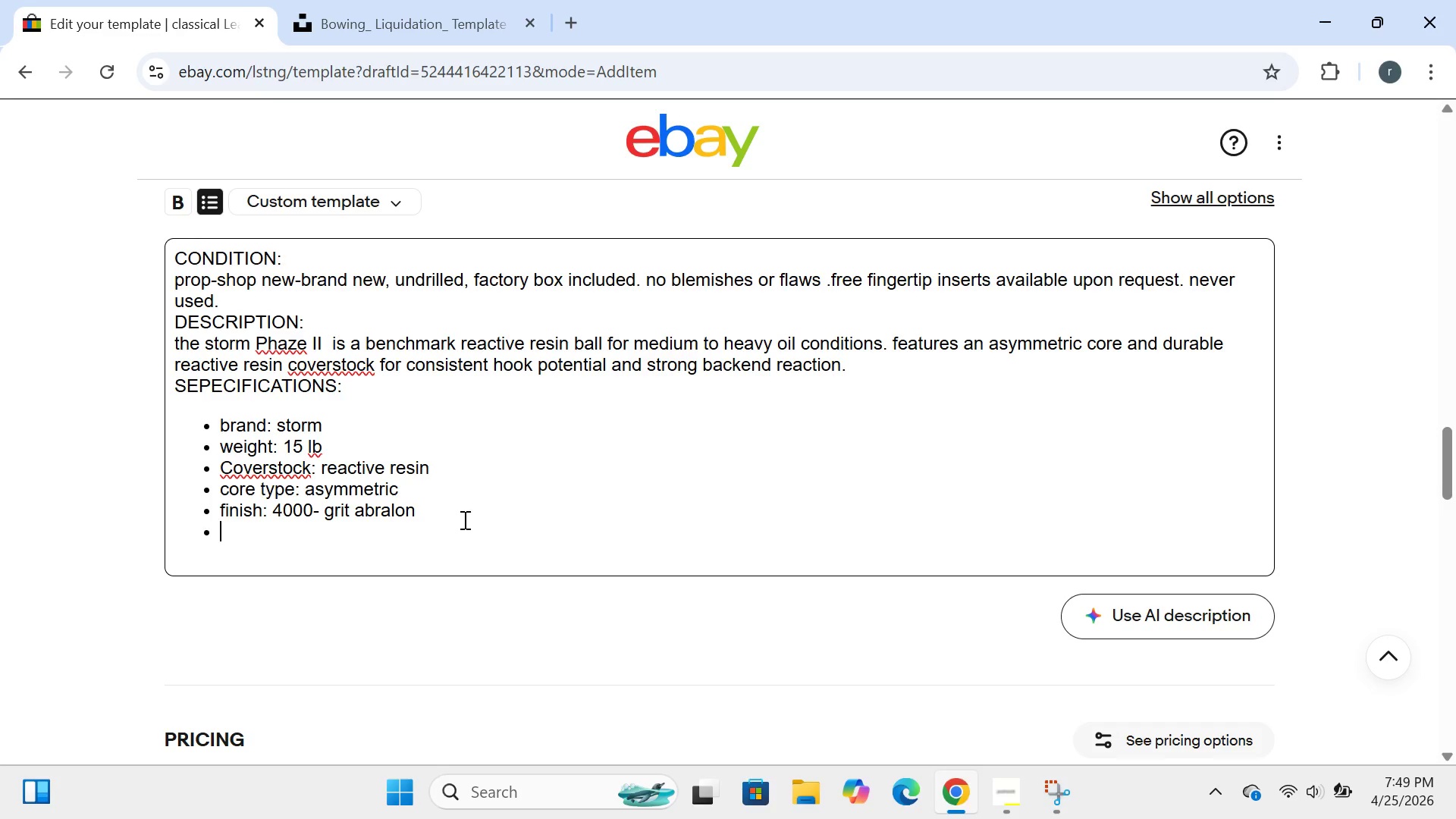 
key(Enter)
 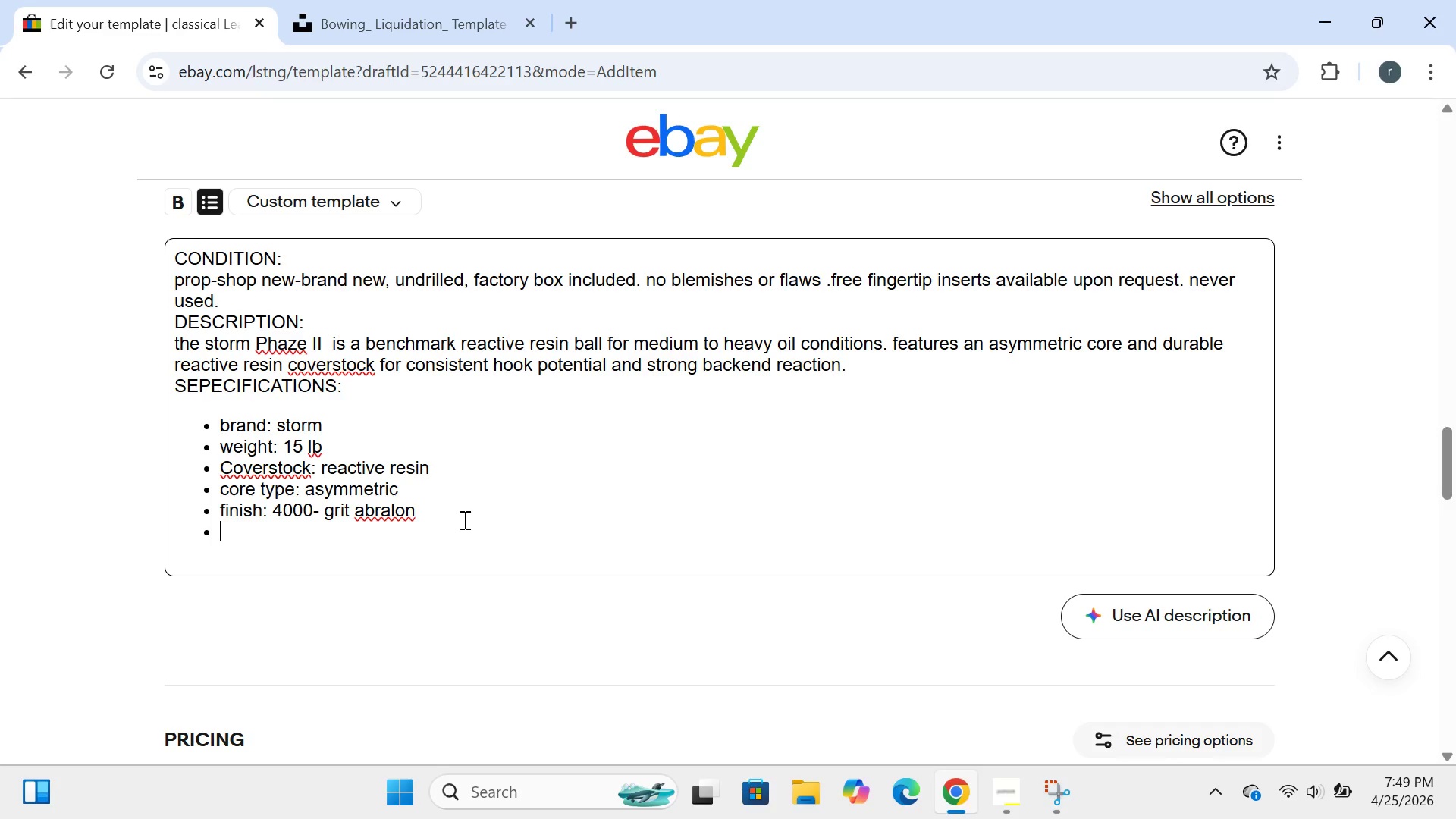 
type(v)
key(Backspace)
type(color: purple/blue/gold)
 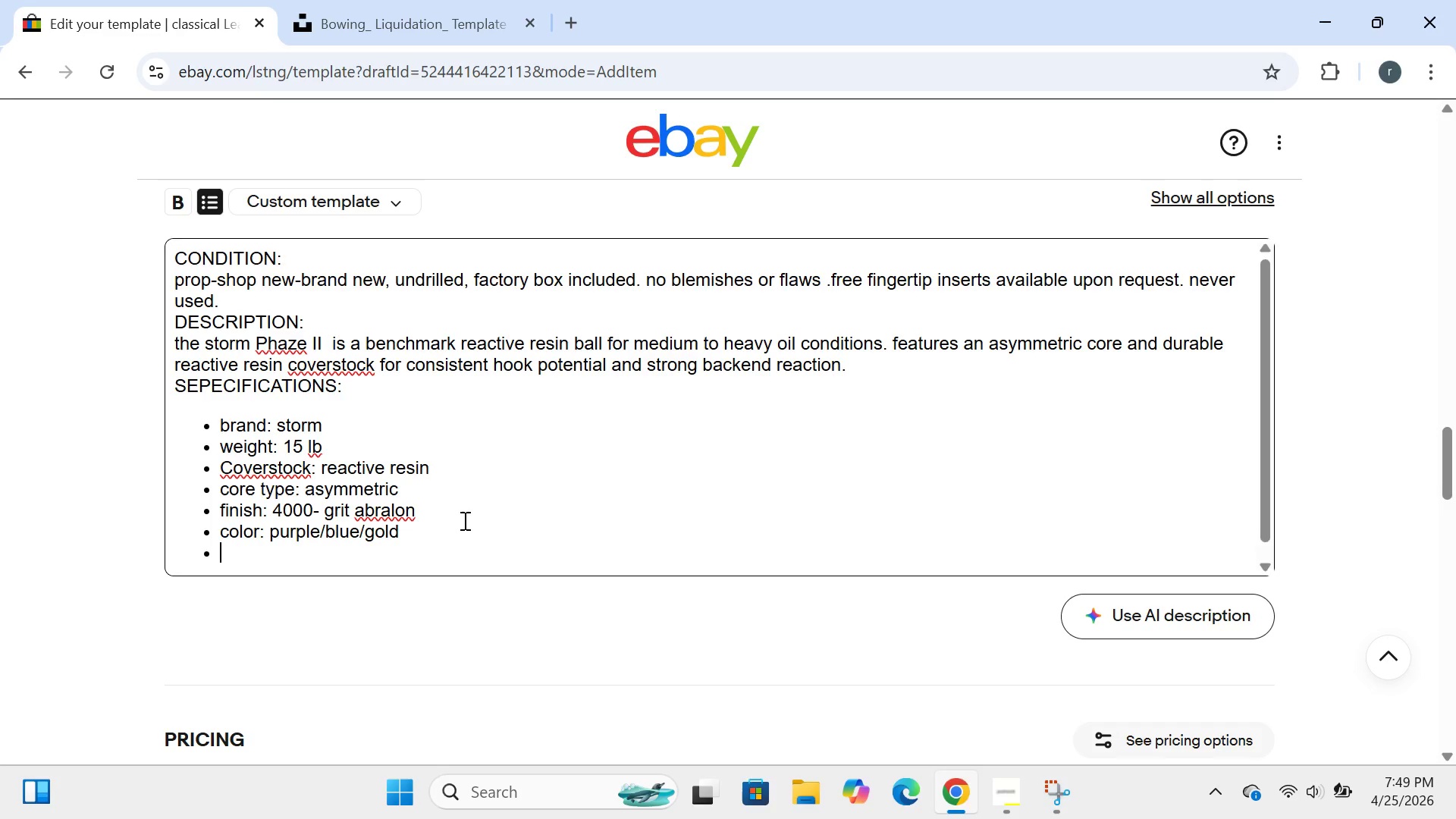 
key(Enter)
 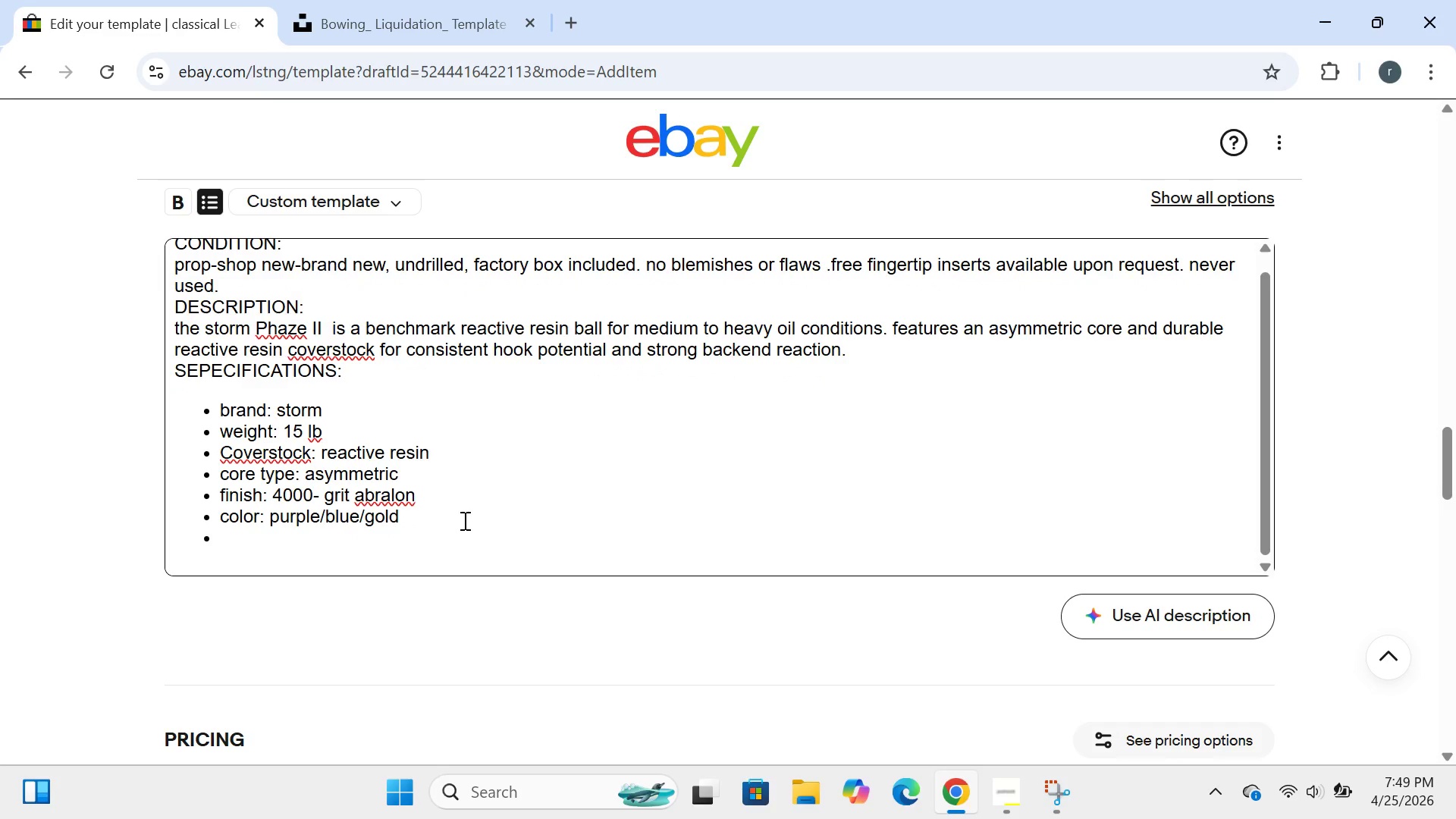 
type(USBC approved: yes)
 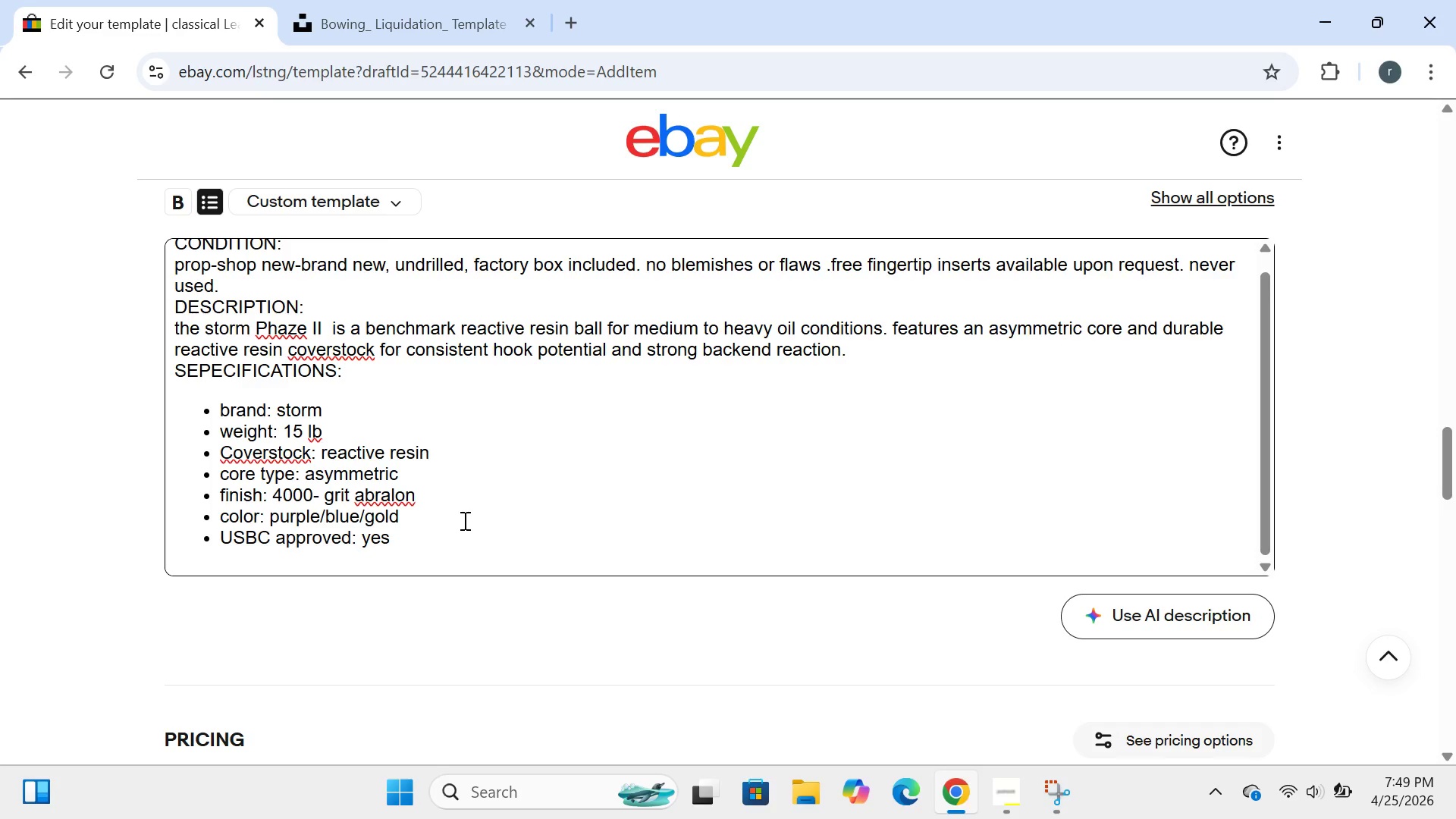 
left_click([366, 496])
 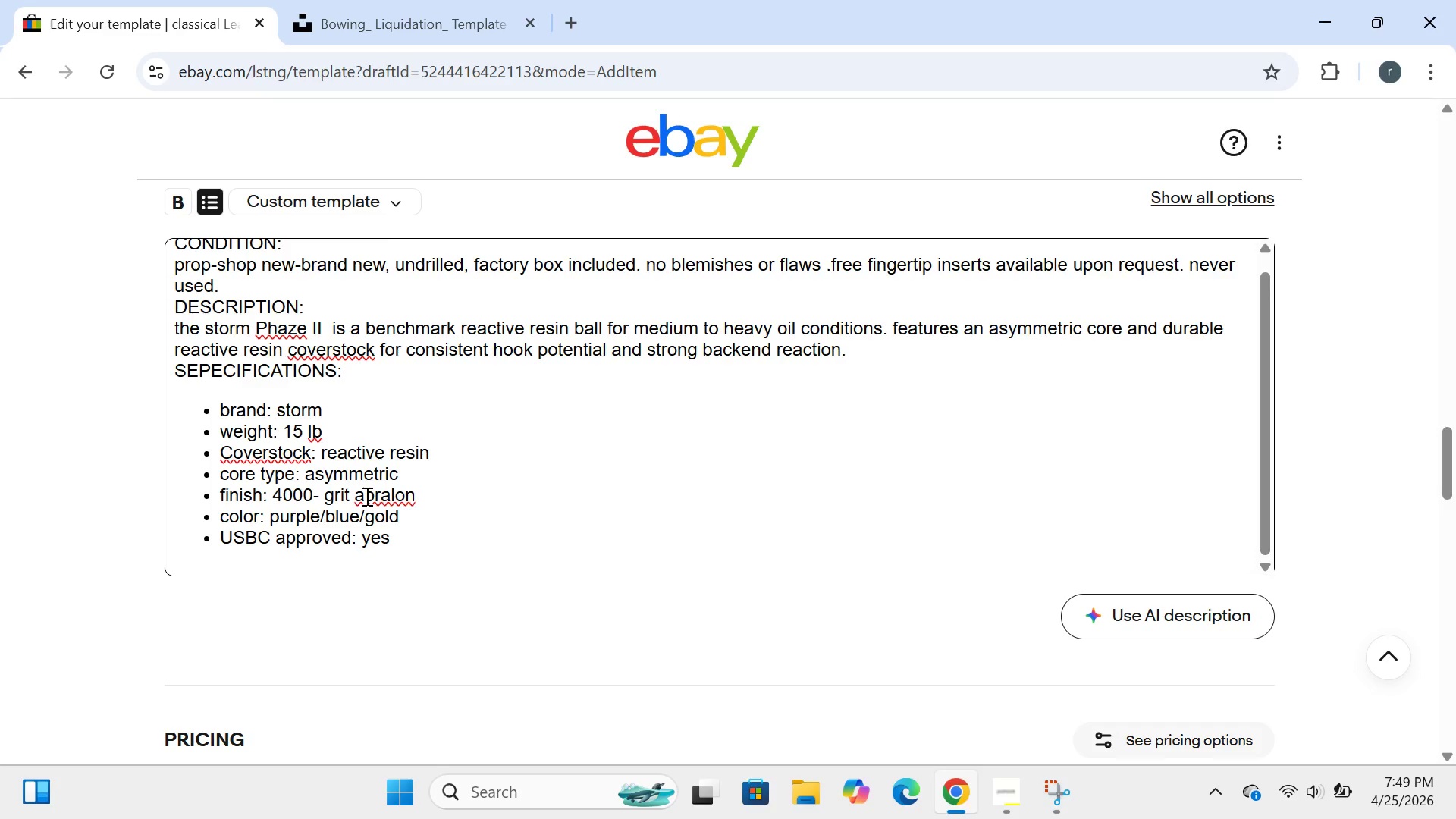 
key(Backspace)
 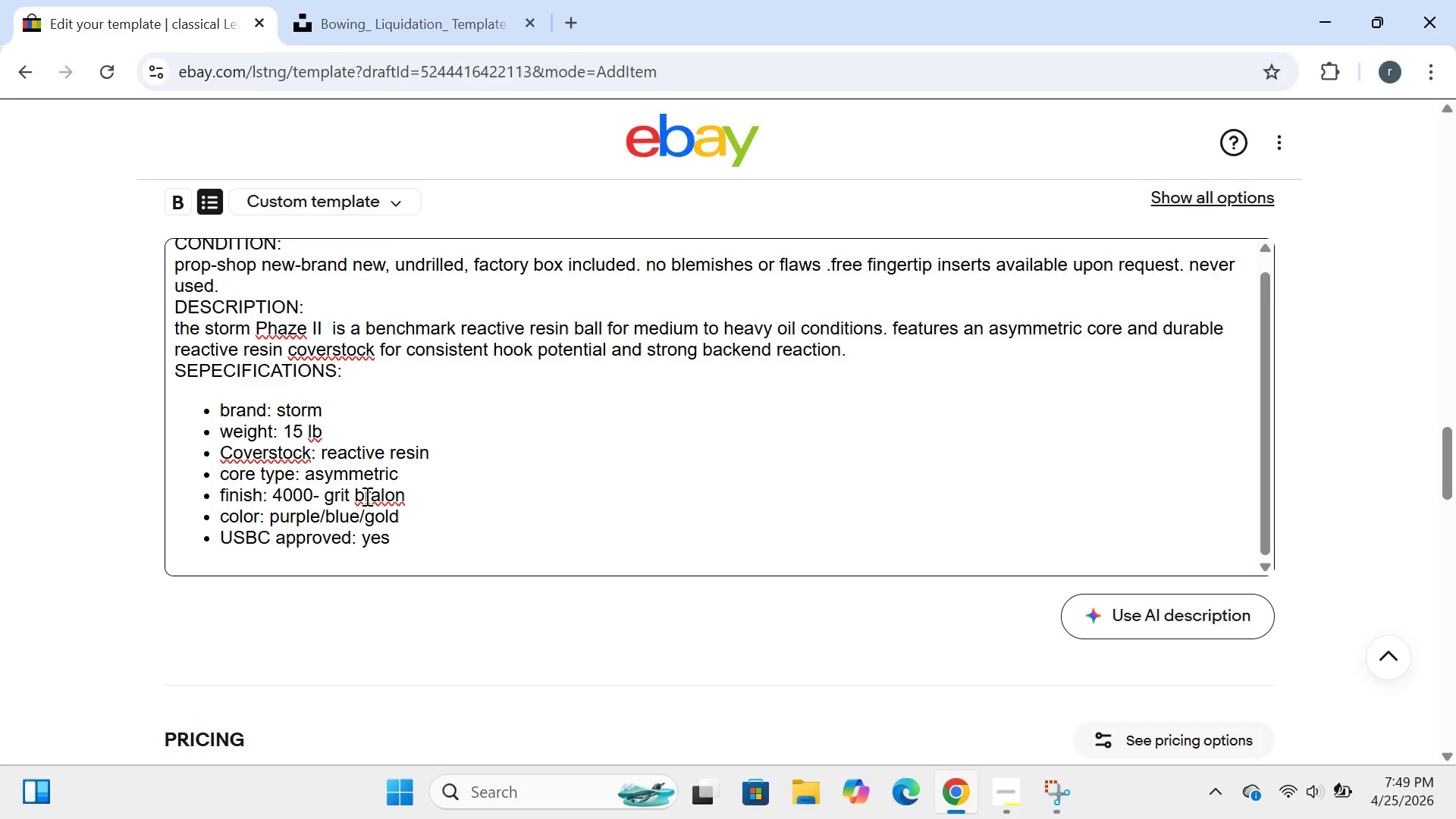 
key(CapsLock)
 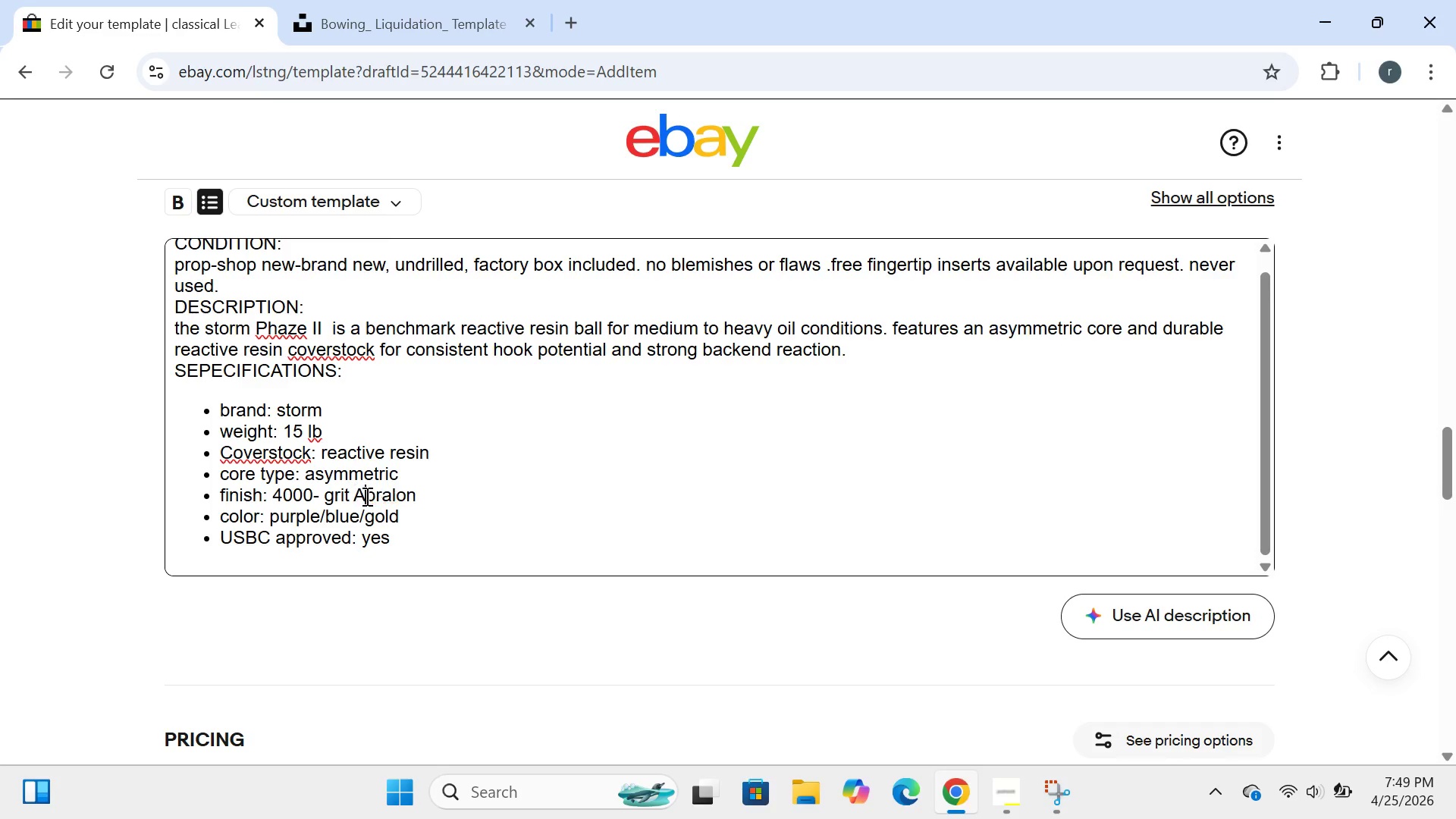 
key(A)
 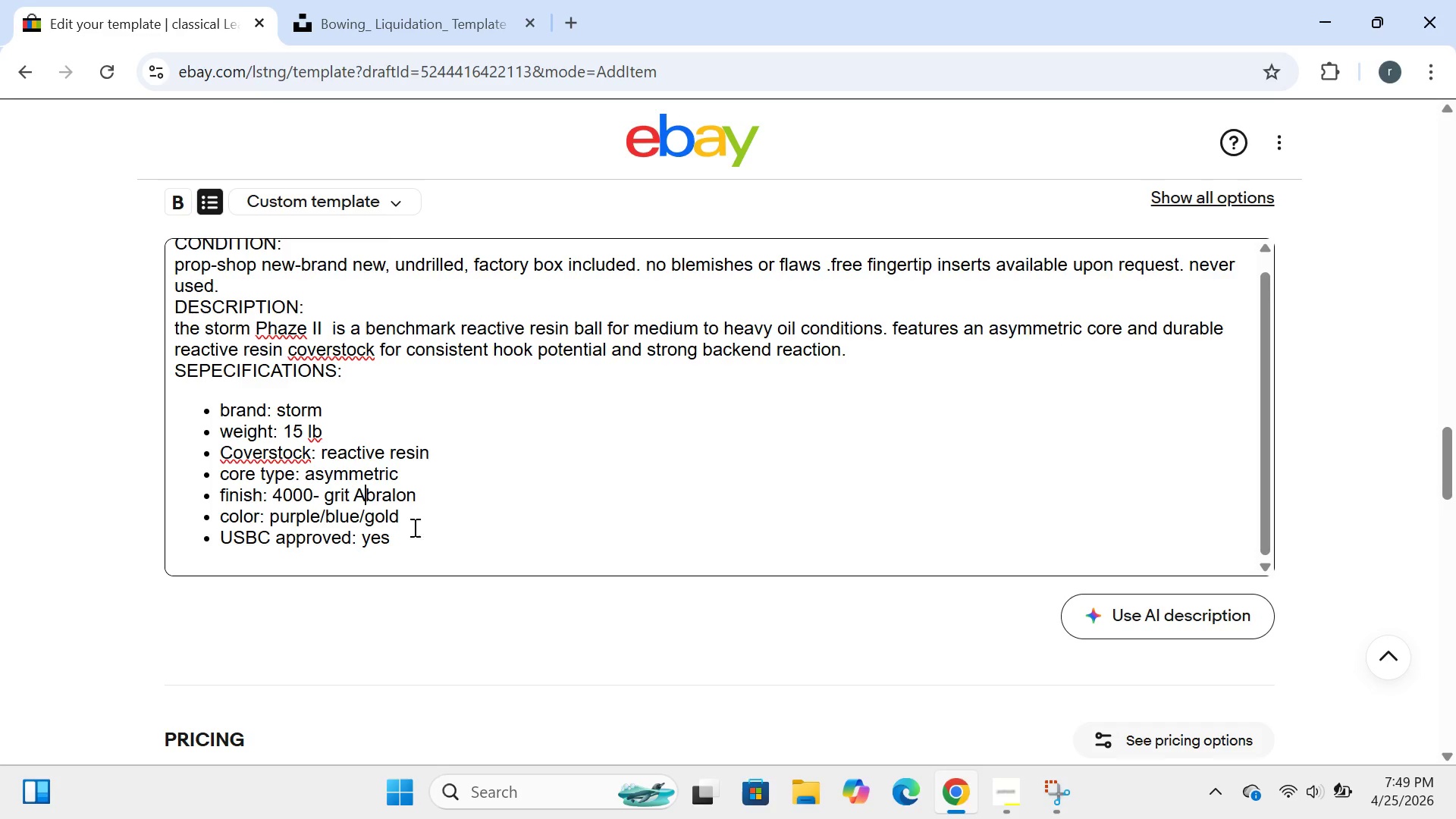 
left_click([410, 534])
 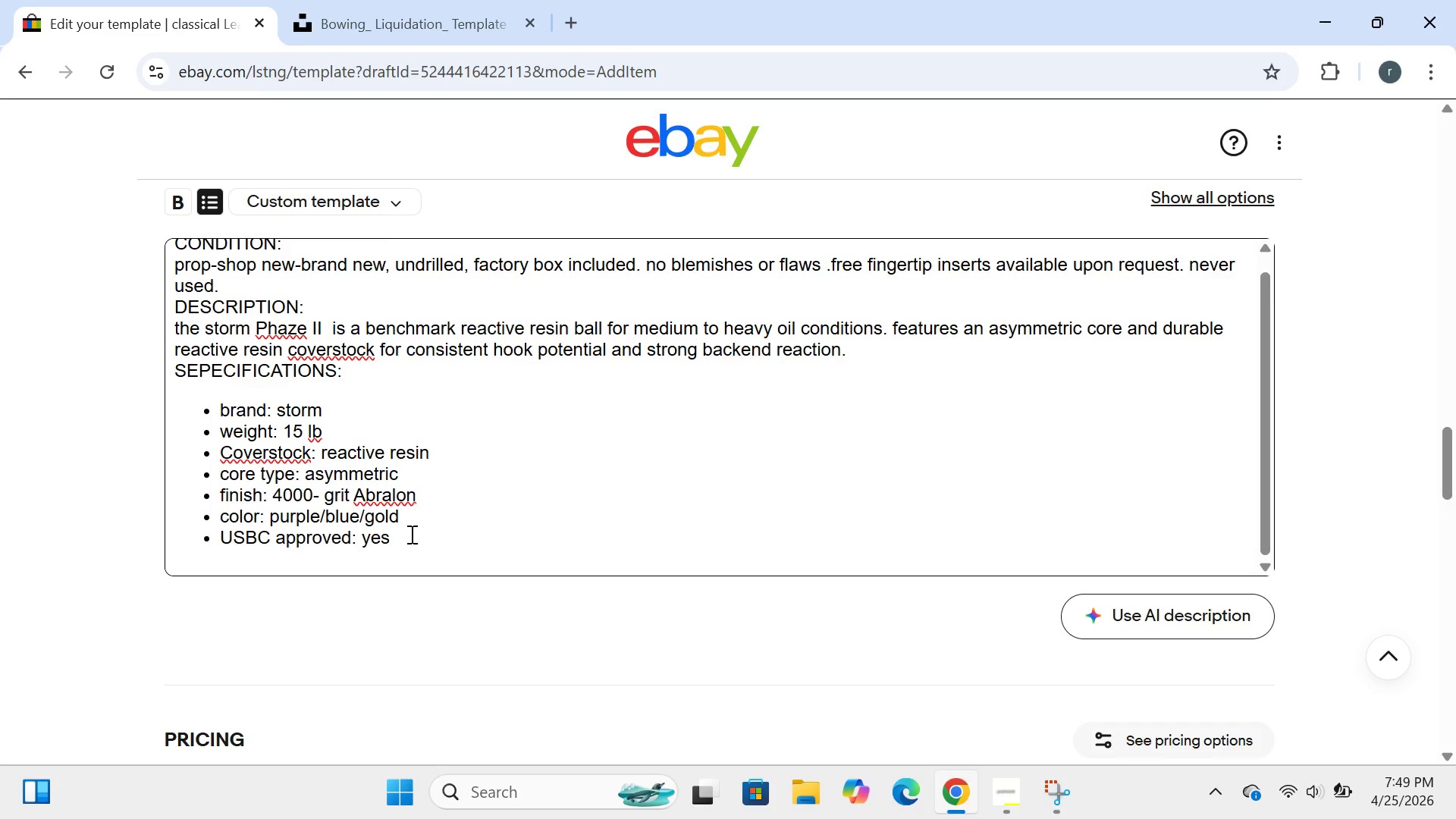 
key(CapsLock)
 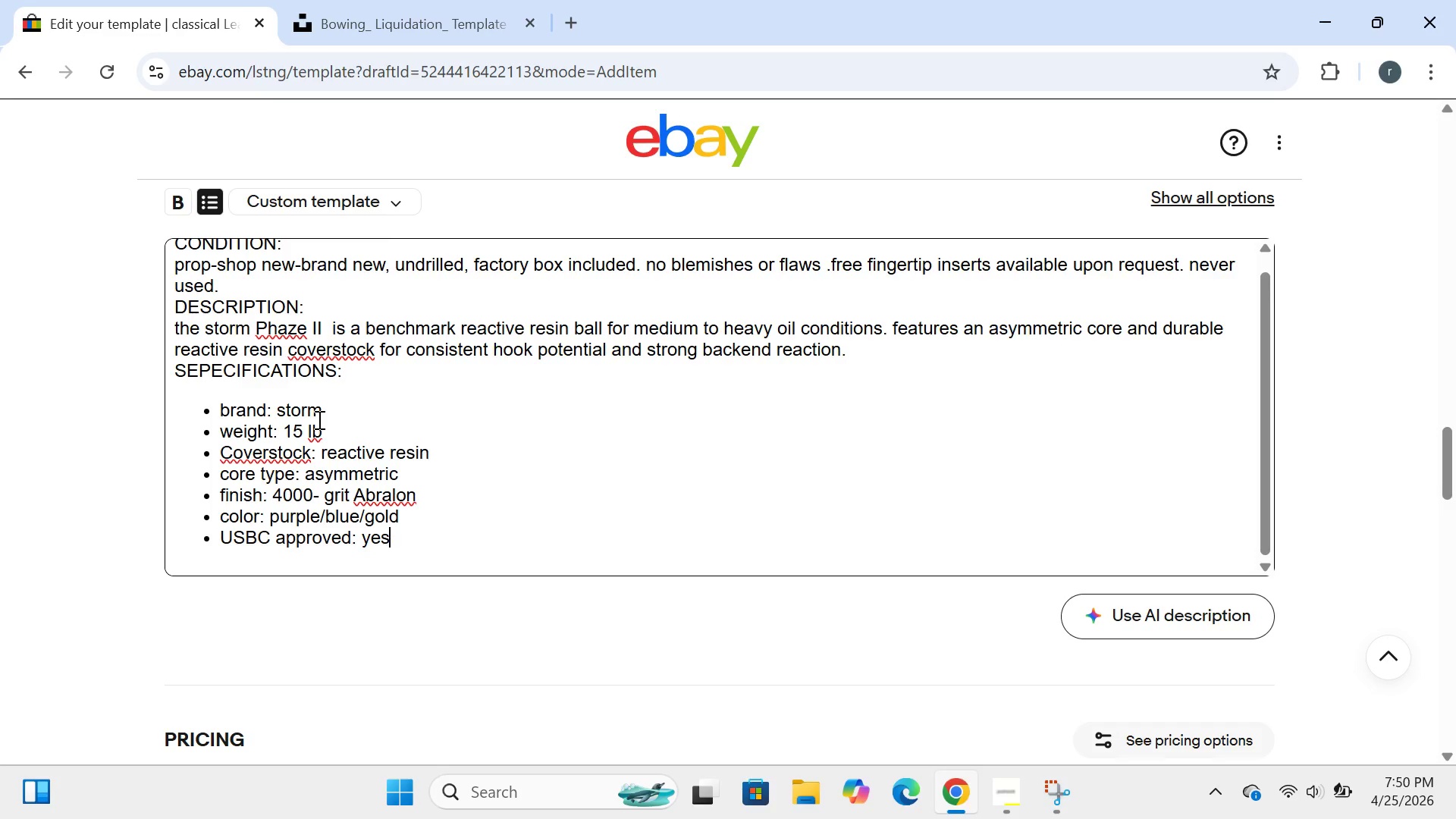 
wait(7.39)
 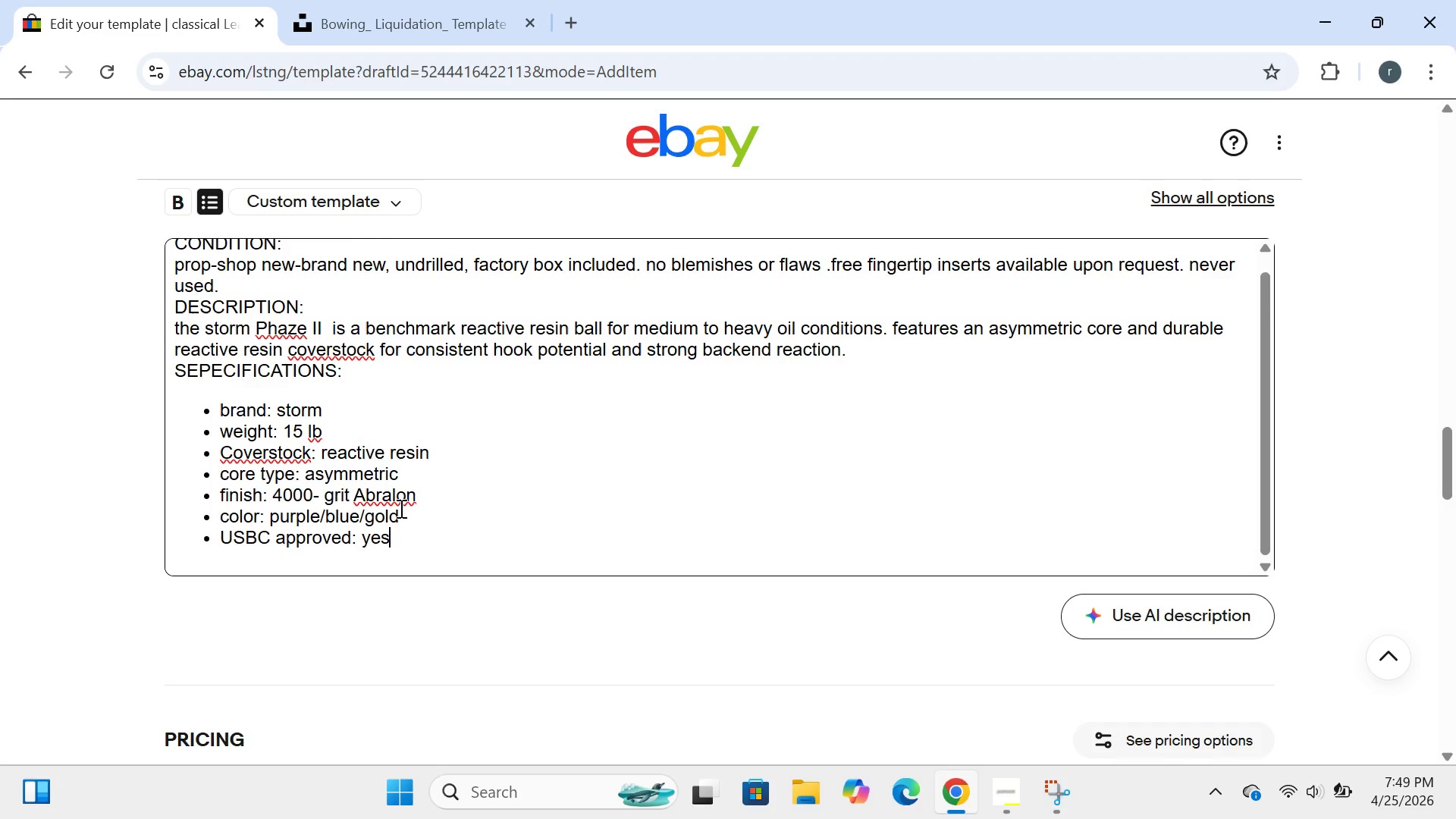 
key(Enter)
 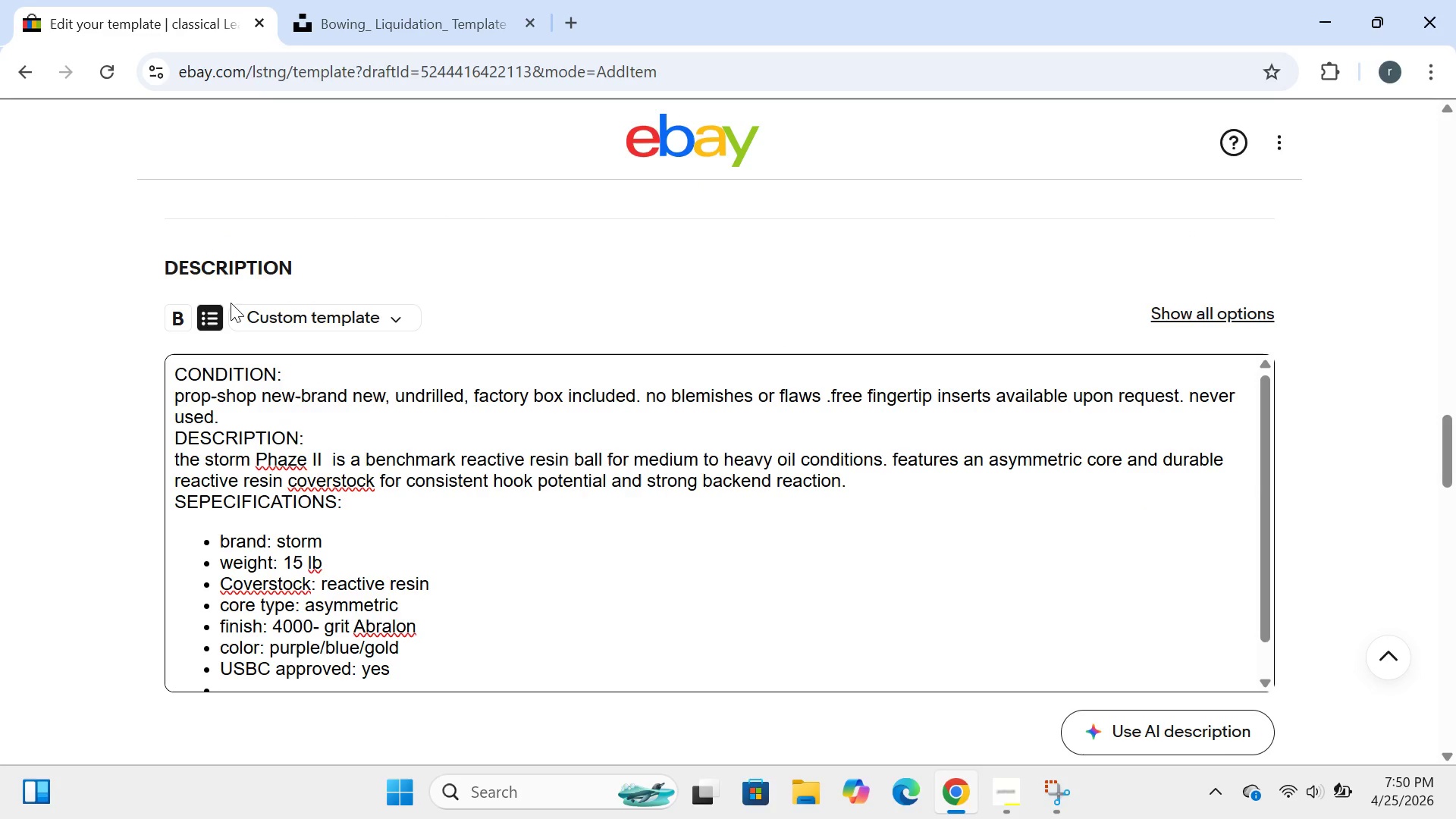 
left_click([205, 315])
 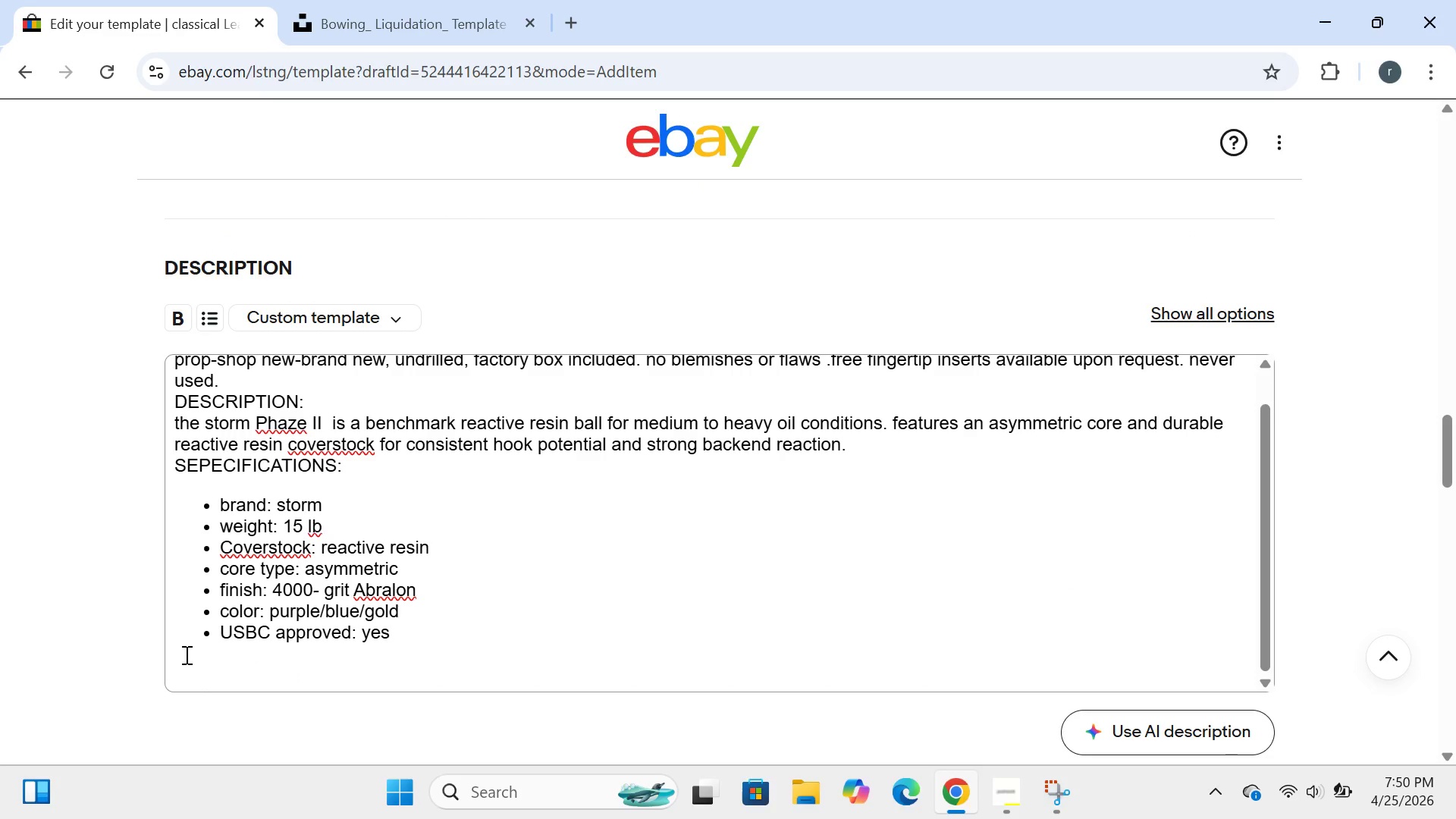 
left_click([185, 654])
 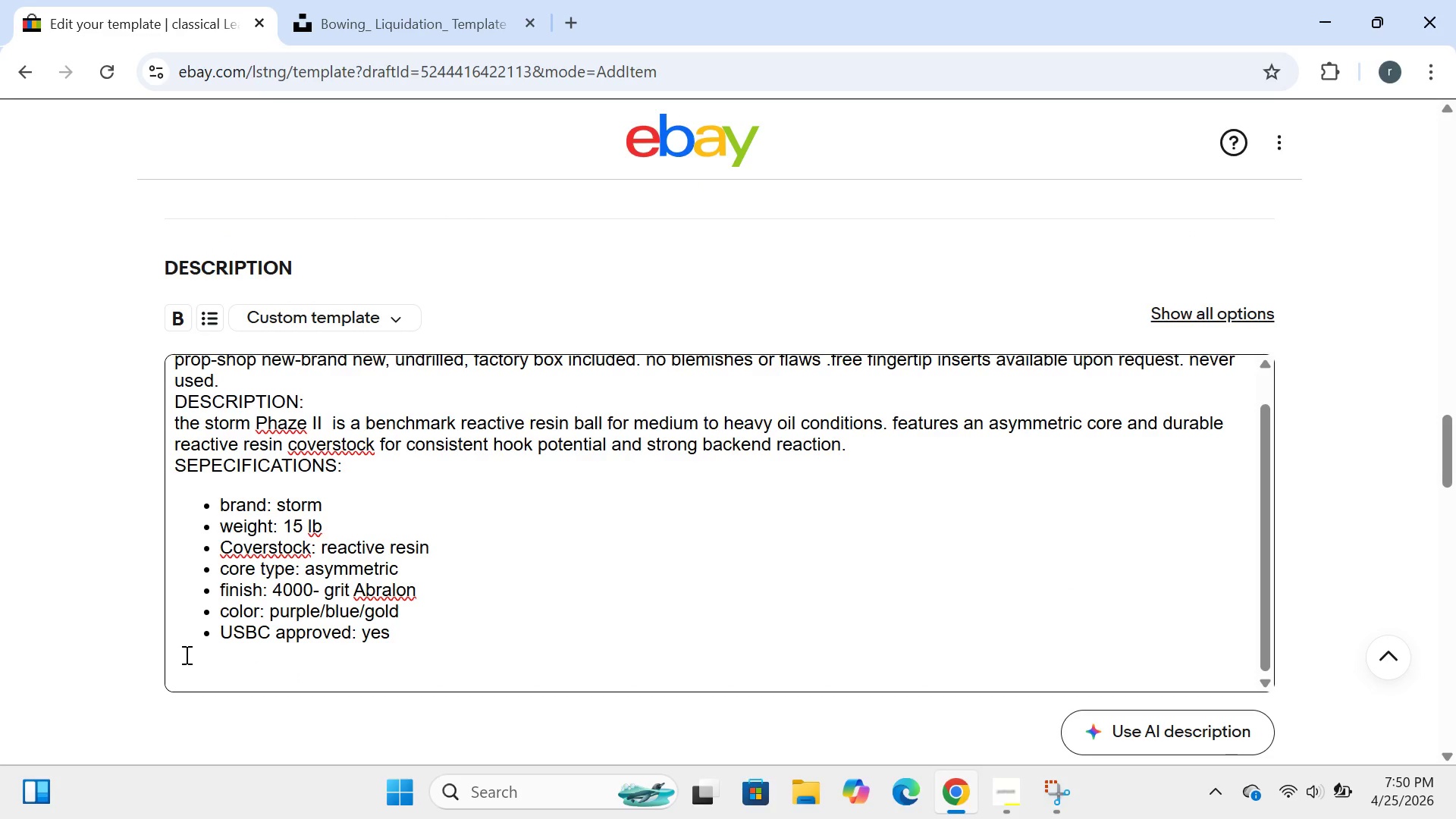 
type(PERFECT  FOR:)
 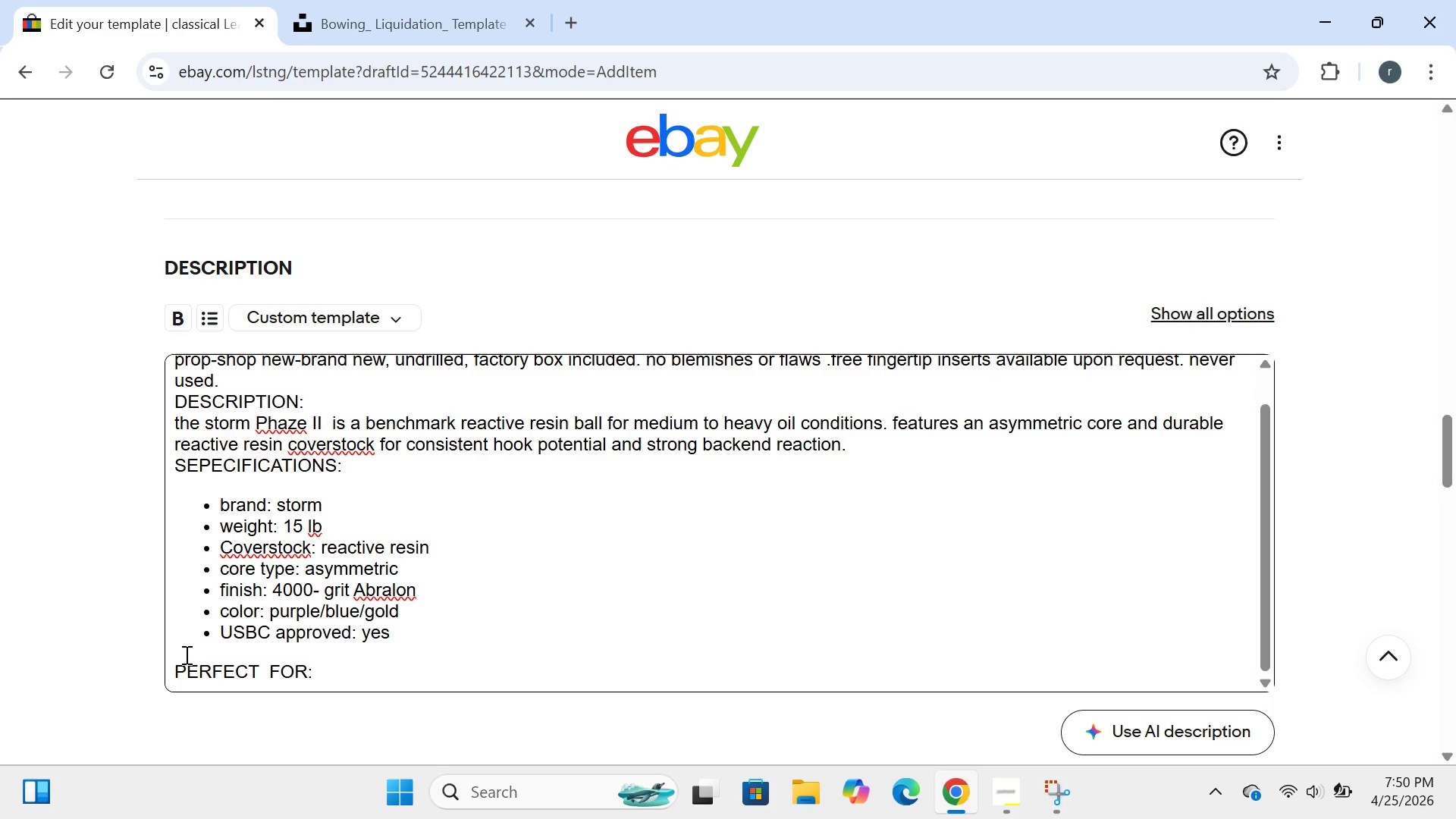 
key(Enter)
 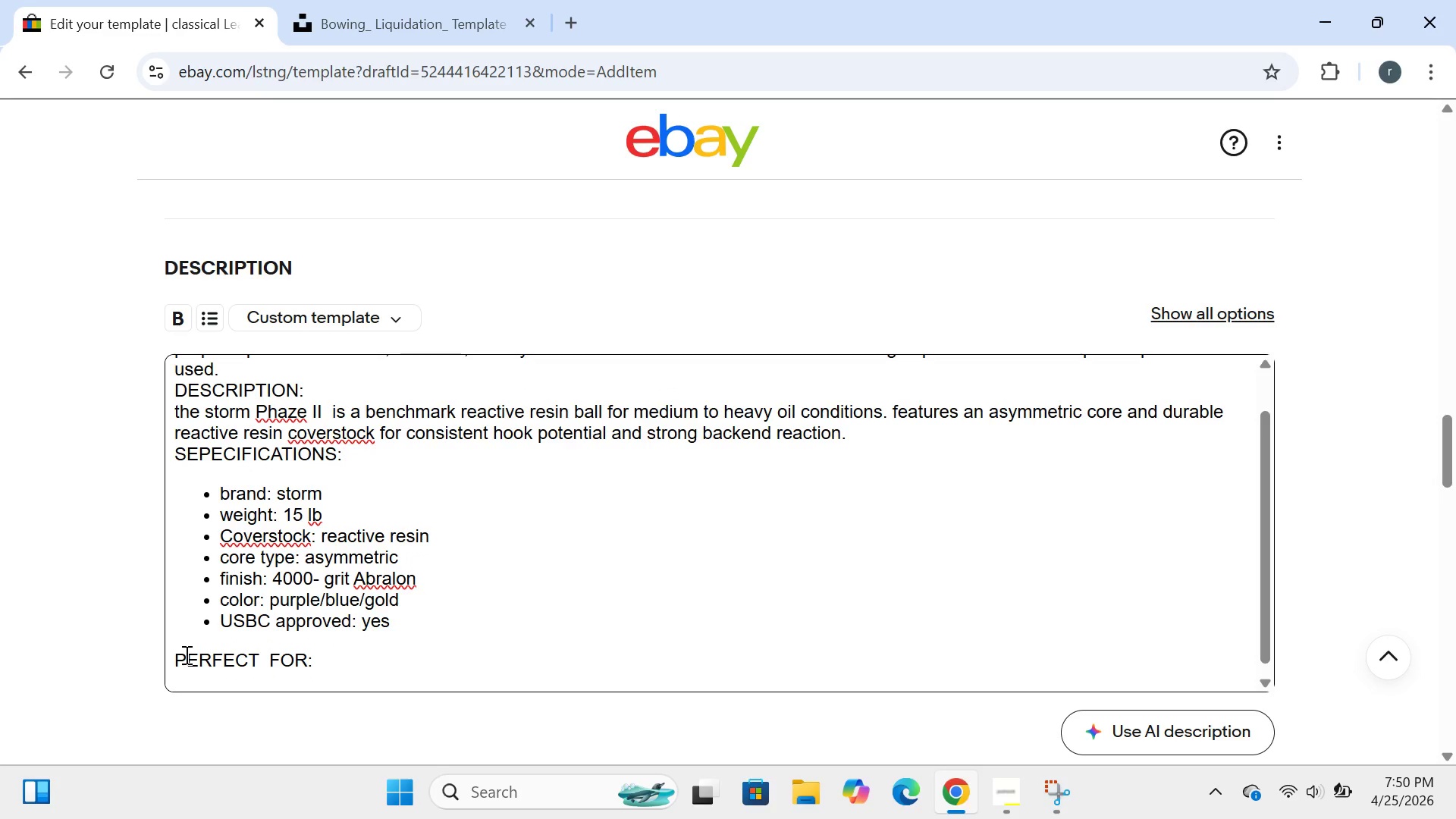 
type(leaguebboer)
key(Backspace)
key(Backspace)
key(Backspace)
key(Backspace)
key(Backspace)
type( bowlers, tournament players.)
key(Backspace)
type(, )
 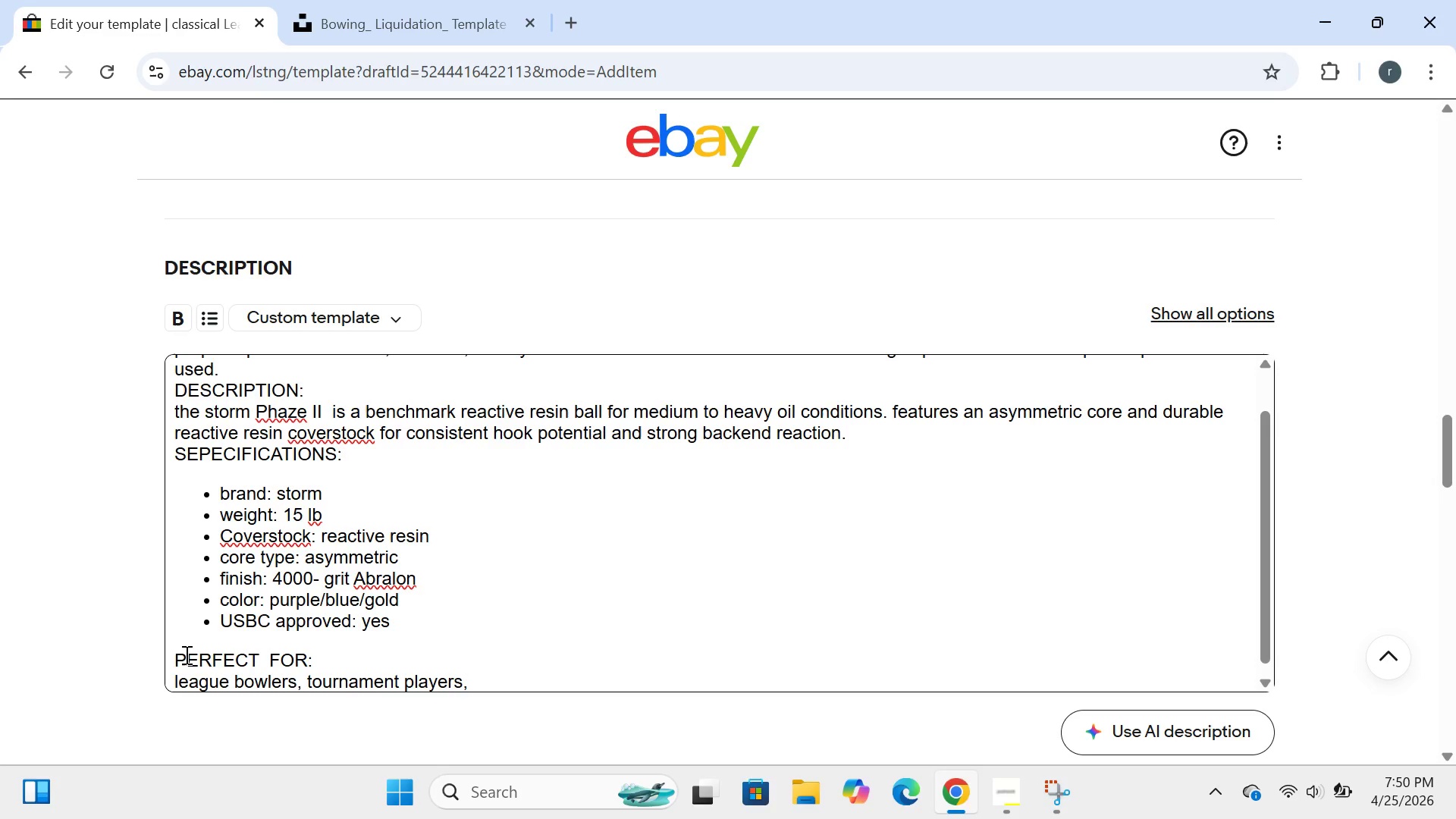 
type( adn )
key(Backspace)
key(Backspace)
key(Backspace)
type(nd seious recreational bowl)
 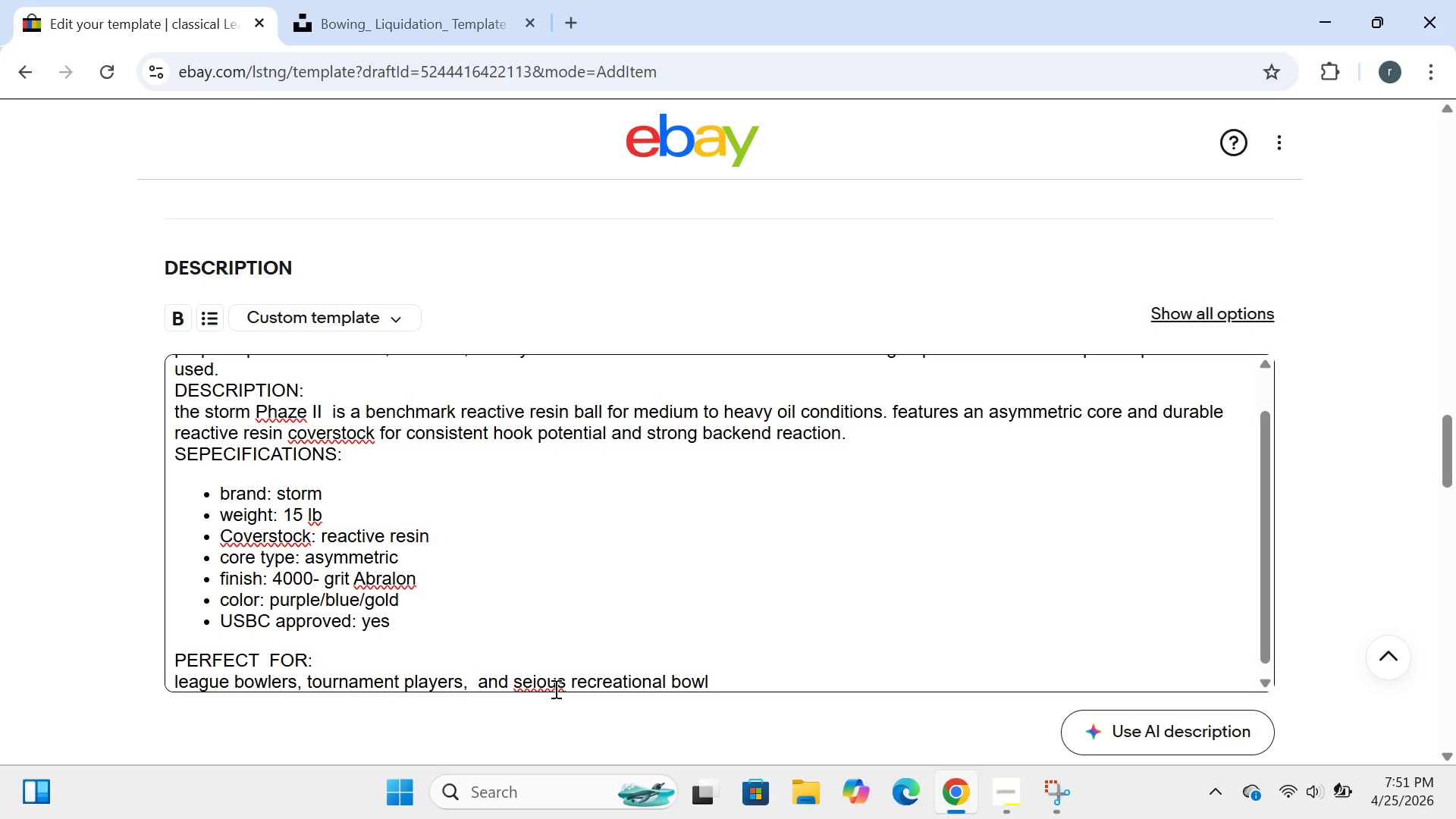 
wait(5.02)
 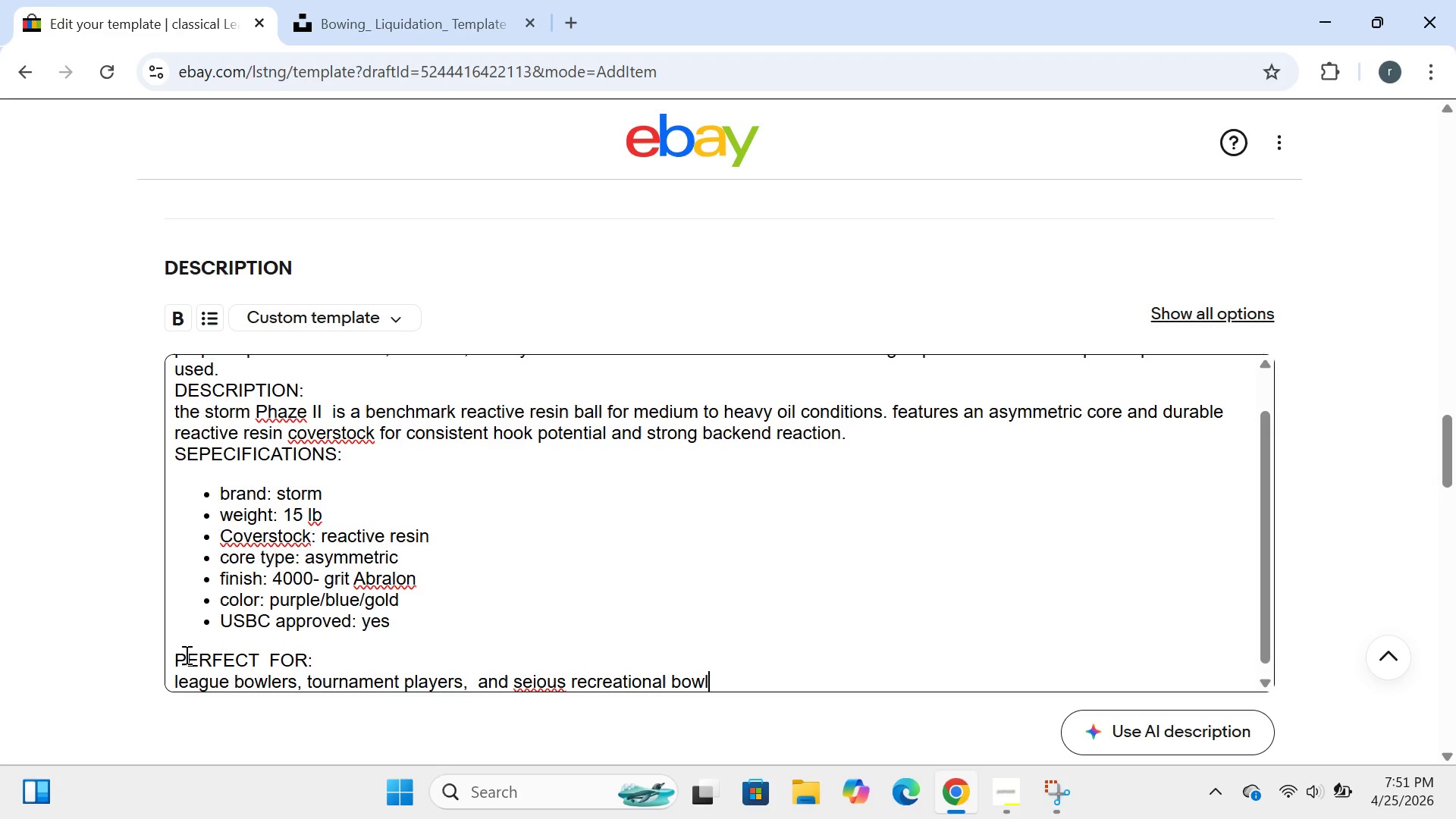 
left_click([532, 682])
 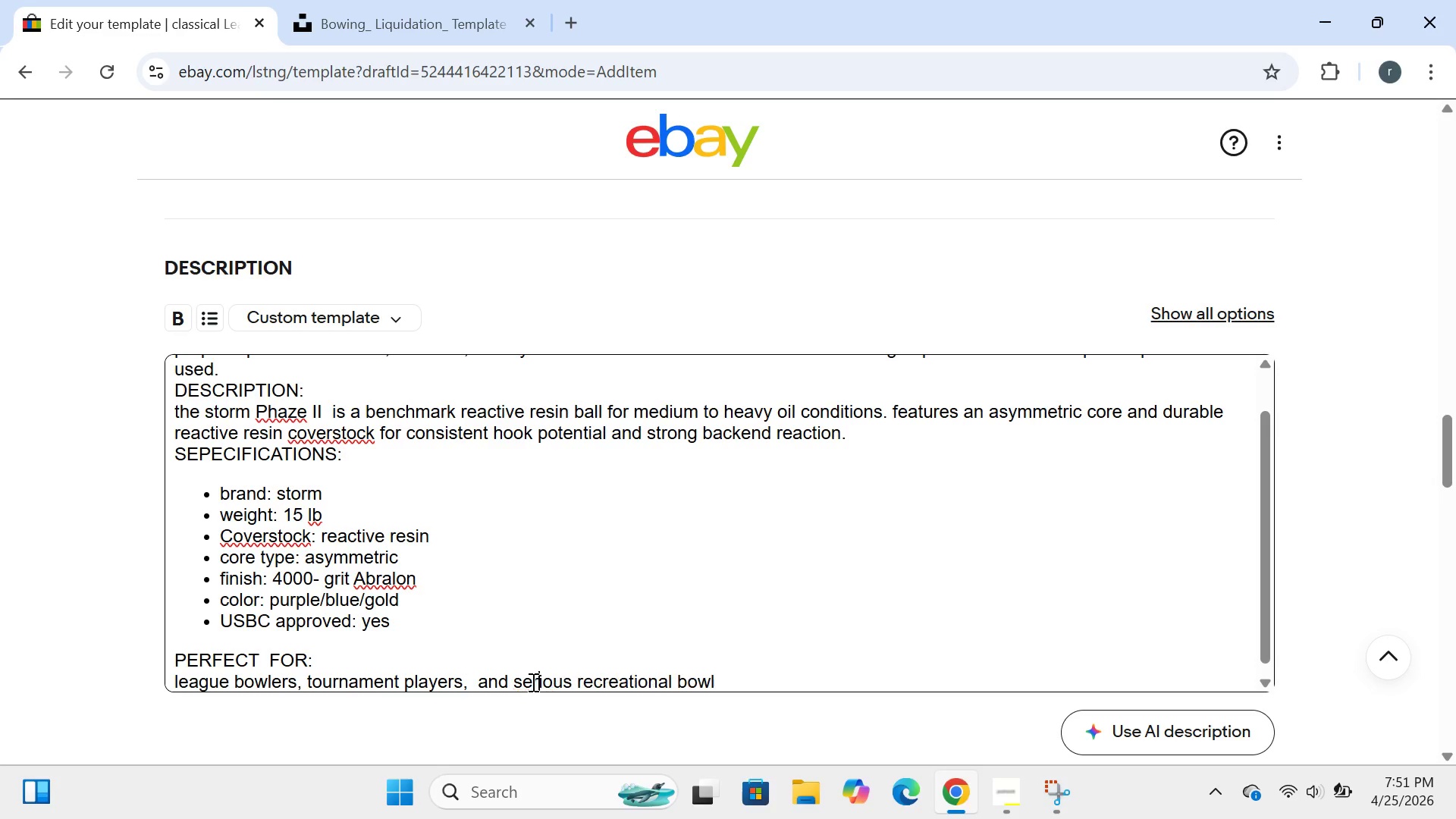 
key(R)
 